 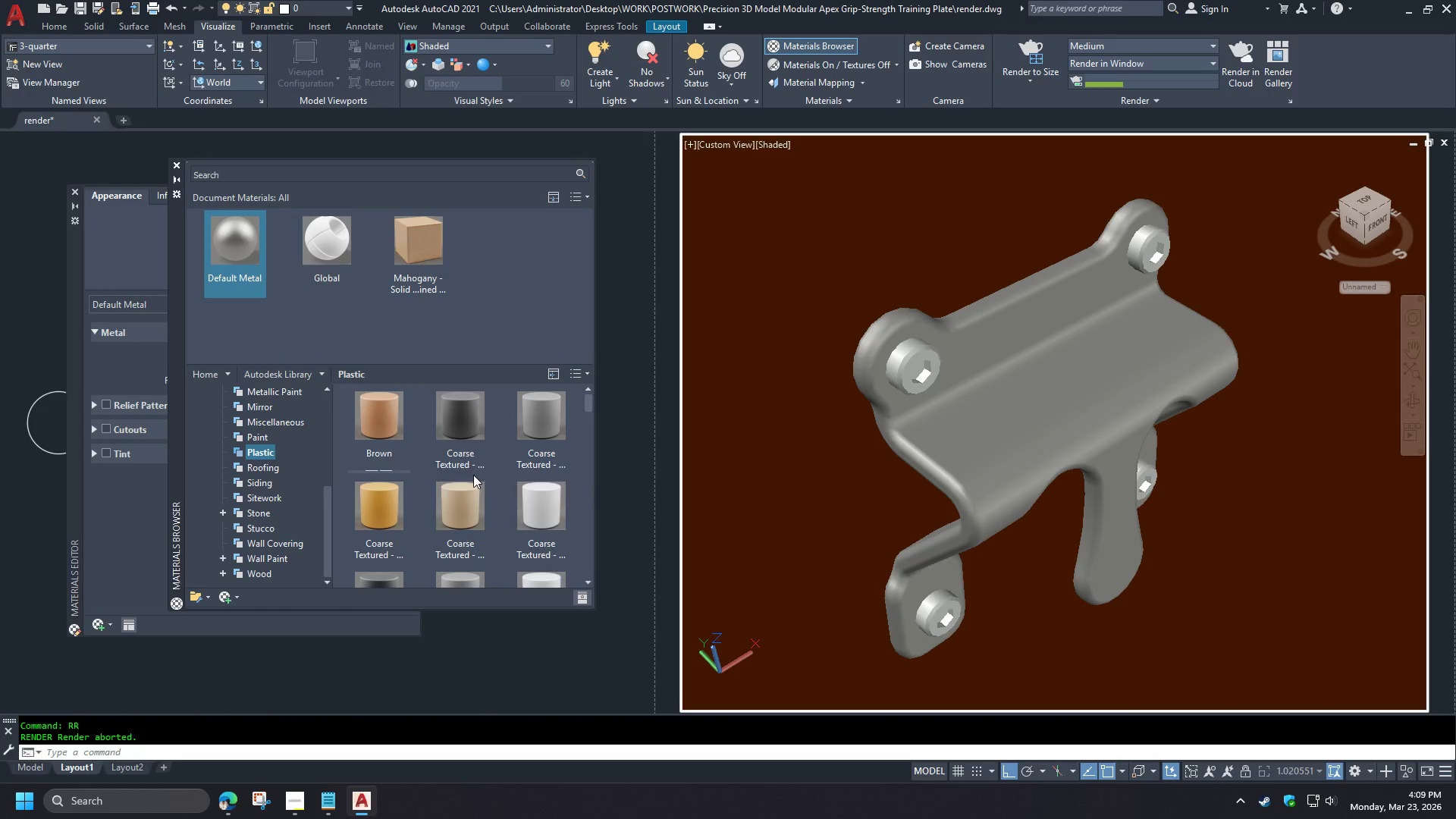 
scroll: coordinate [488, 504], scroll_direction: down, amount: 1.0
 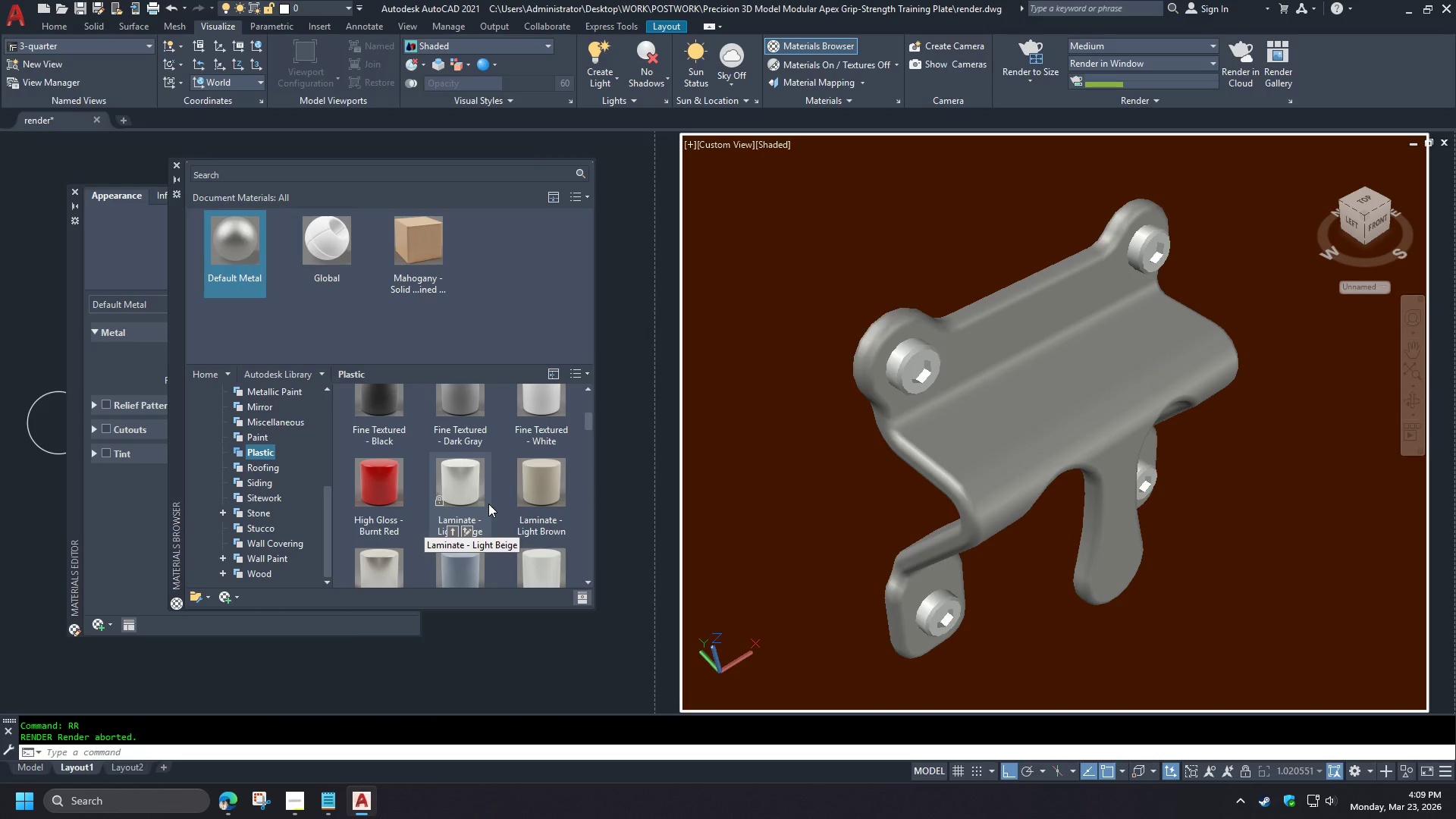 
wait(12.06)
 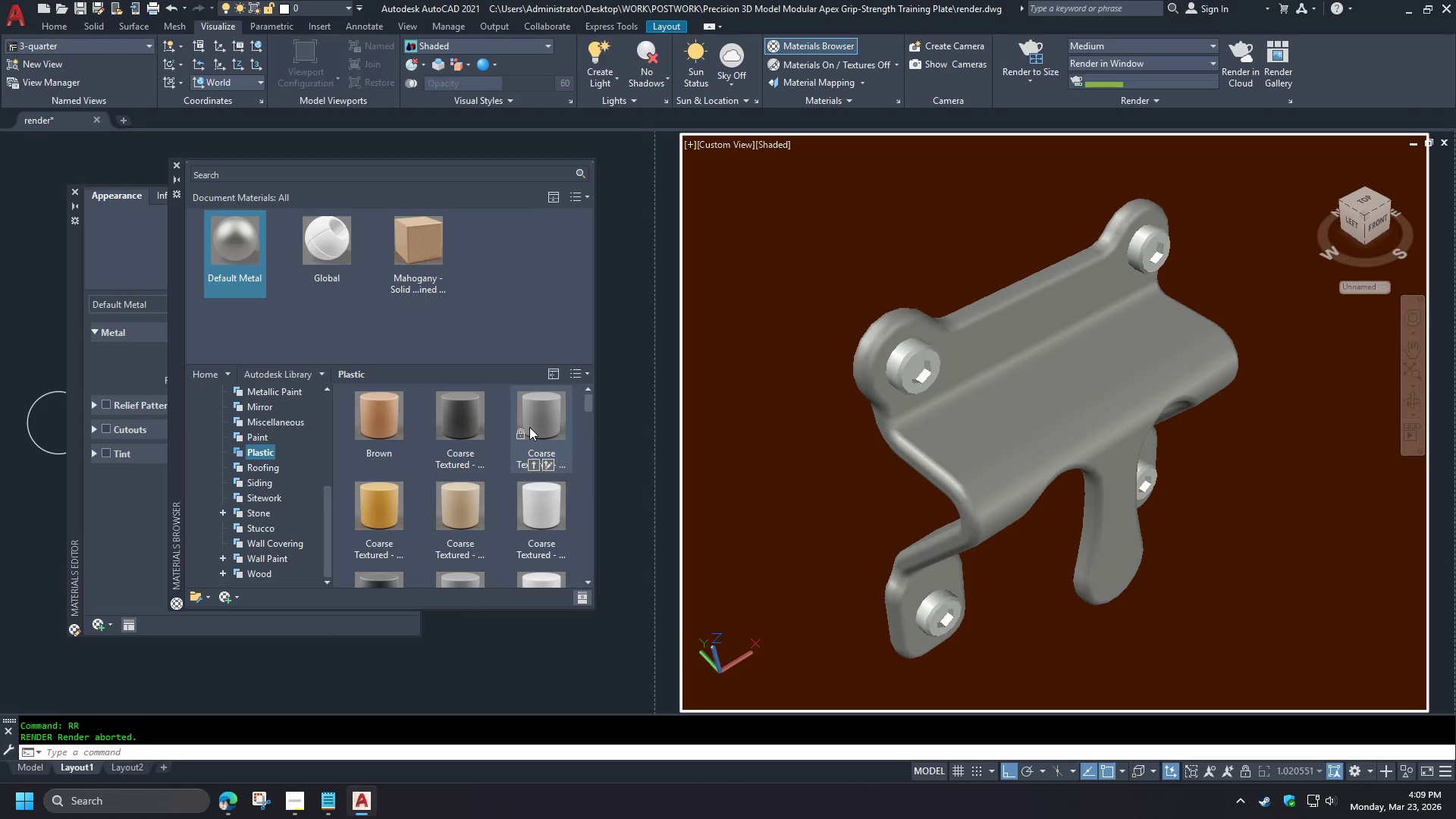 
left_click_drag(start_coordinate=[534, 503], to_coordinate=[740, 467])
 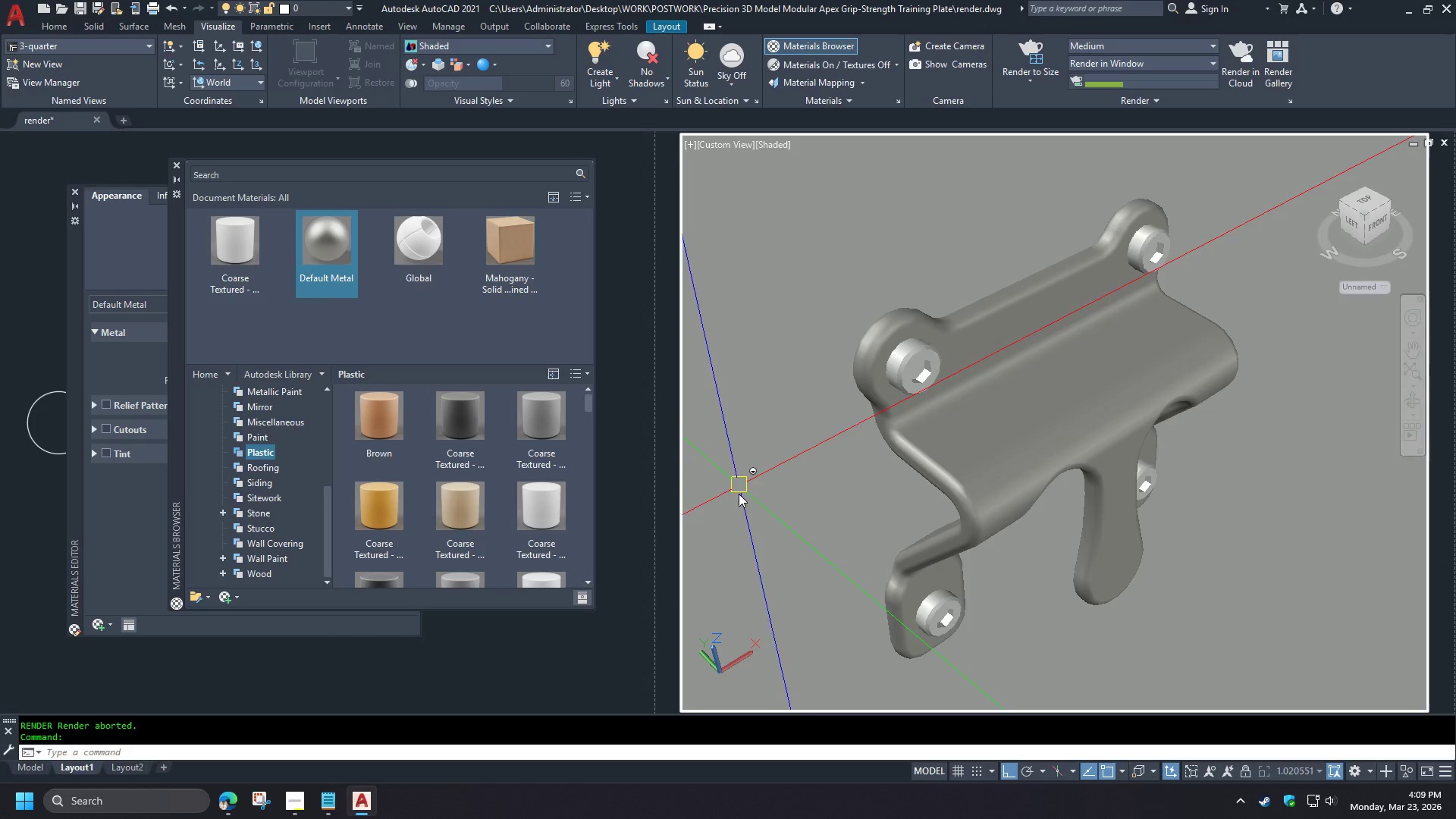 
scroll: coordinate [488, 504], scroll_direction: down, amount: 1.0
 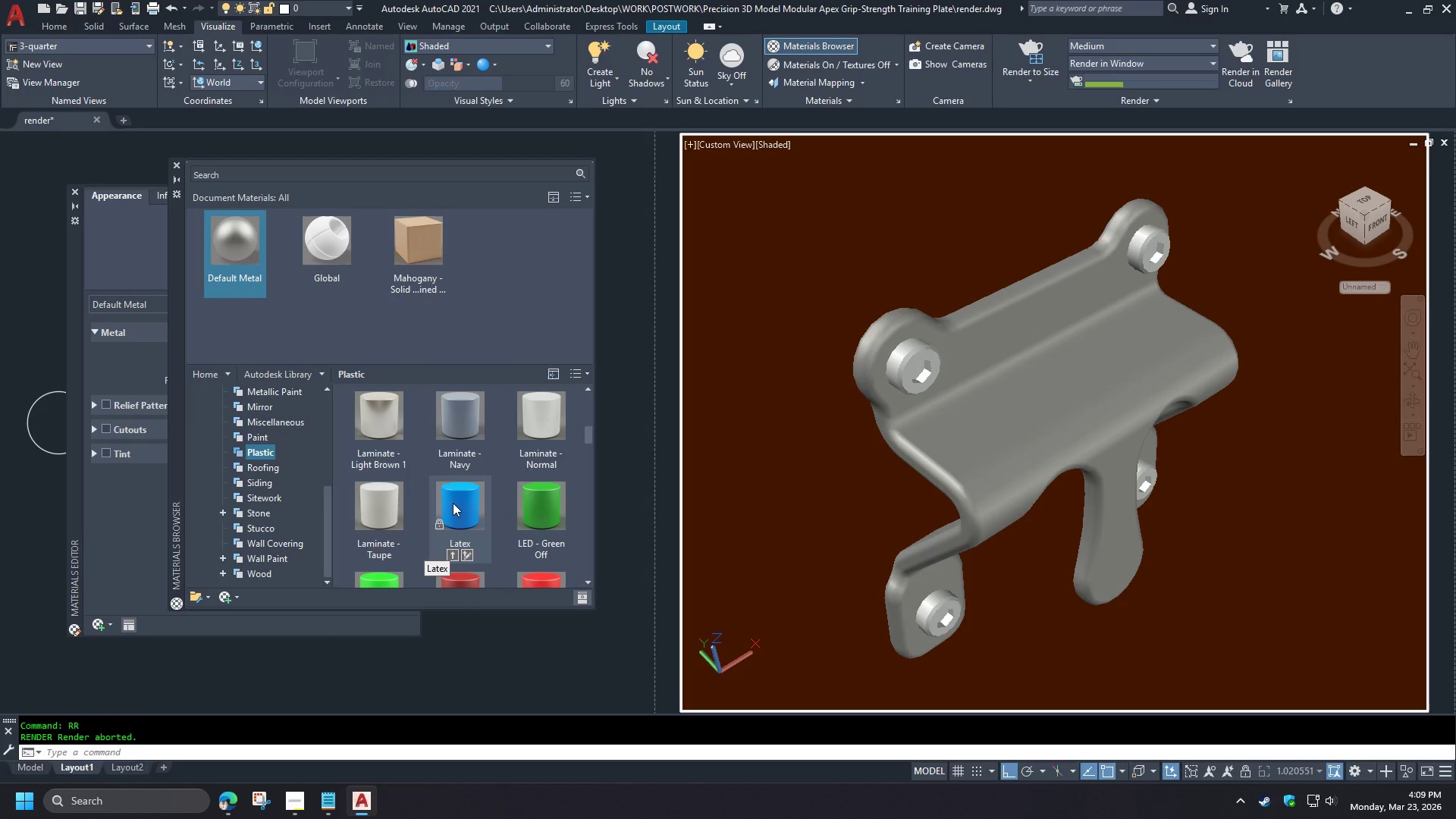 
type(rr )
 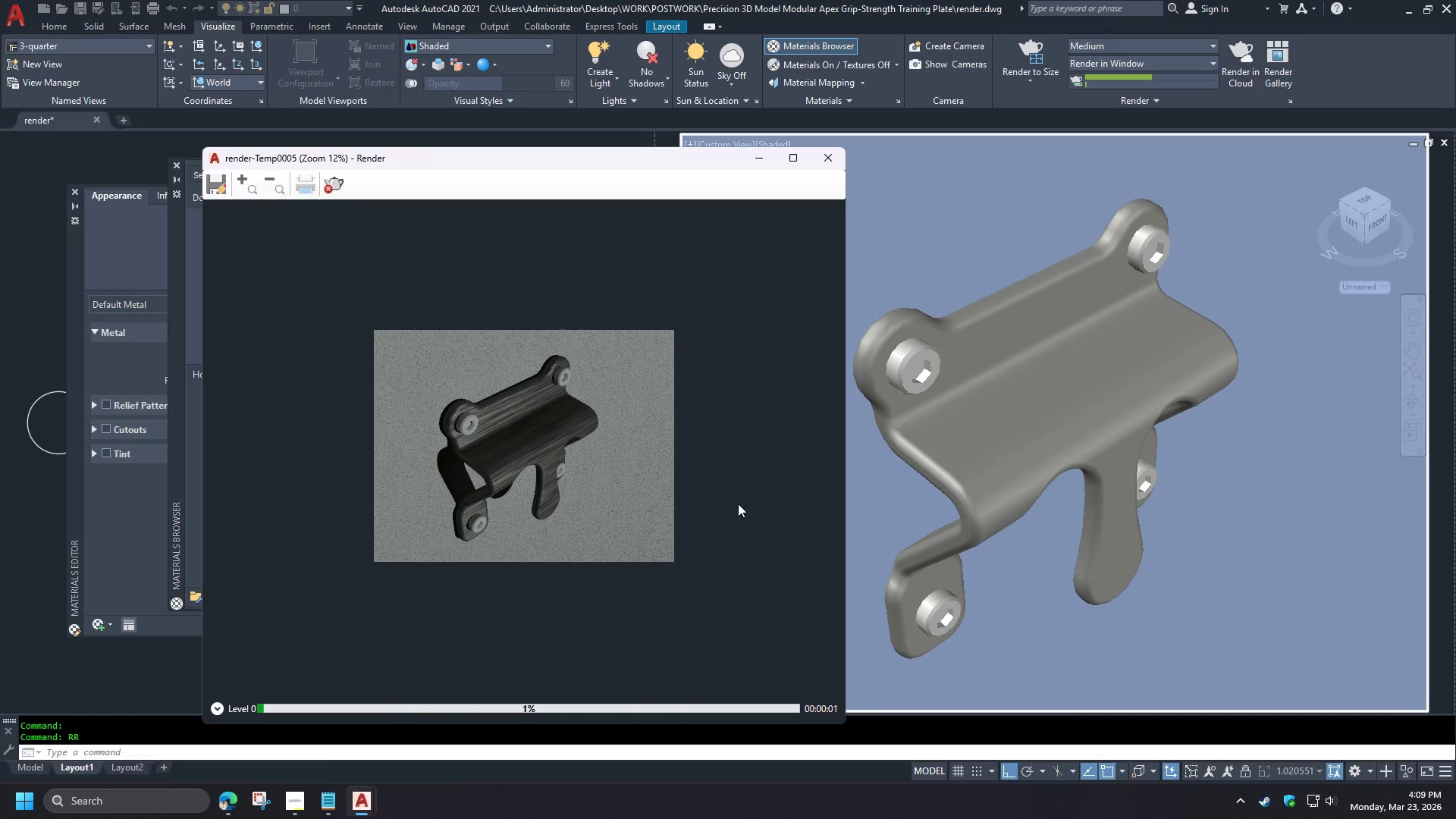 
scroll: coordinate [432, 390], scroll_direction: up, amount: 5.0
 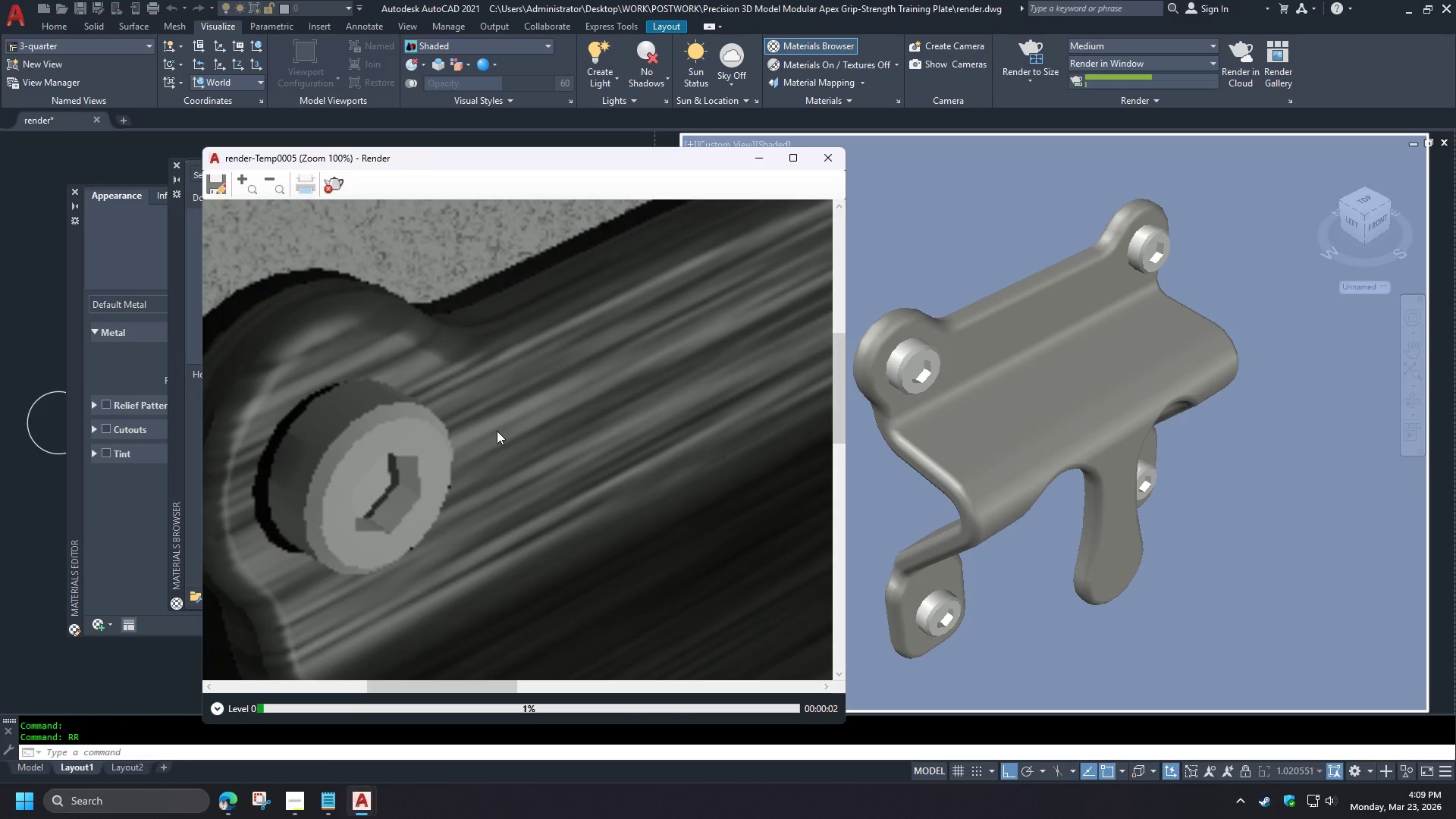 
scroll: coordinate [624, 450], scroll_direction: down, amount: 2.0
 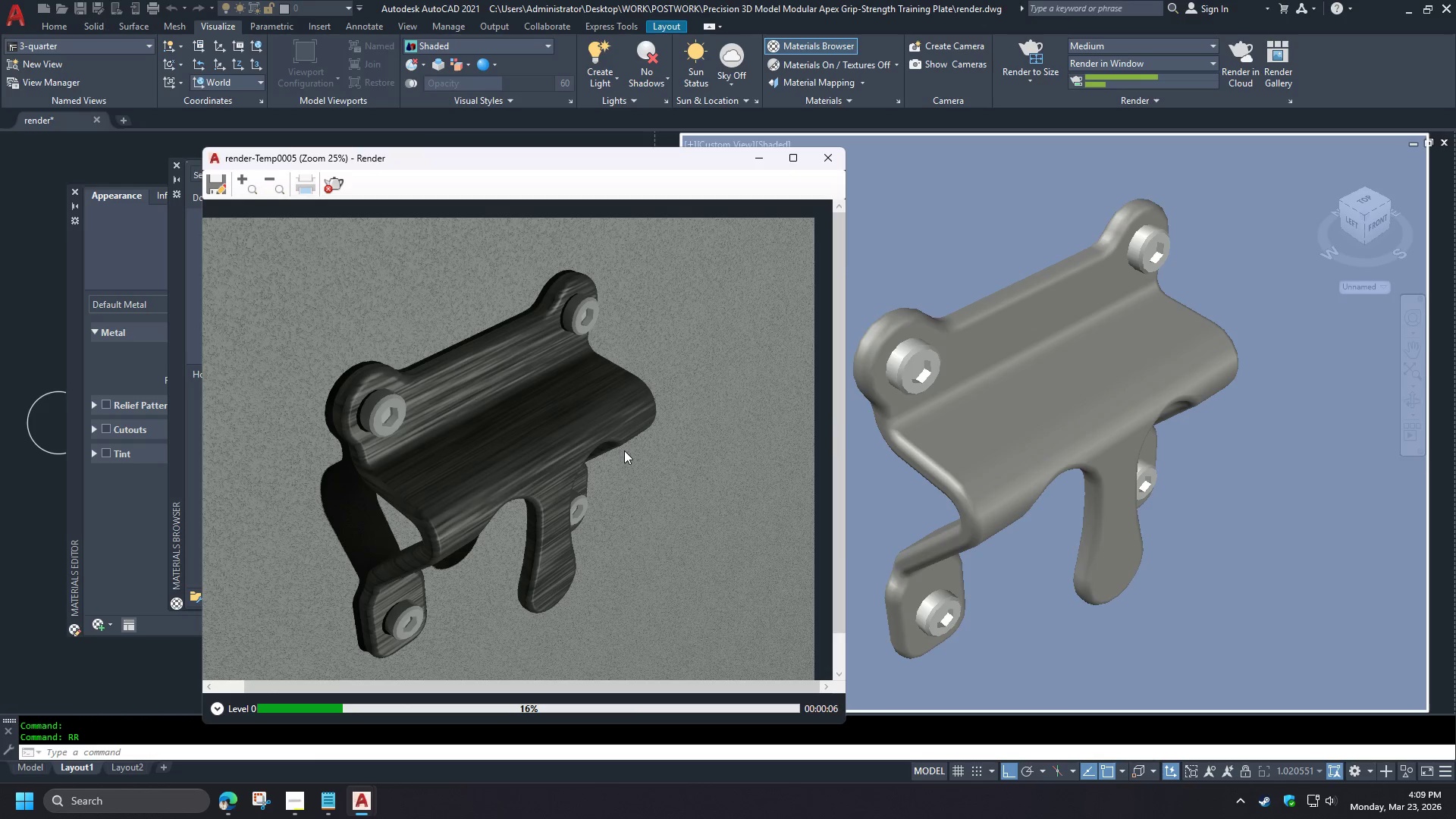 
wait(5.11)
 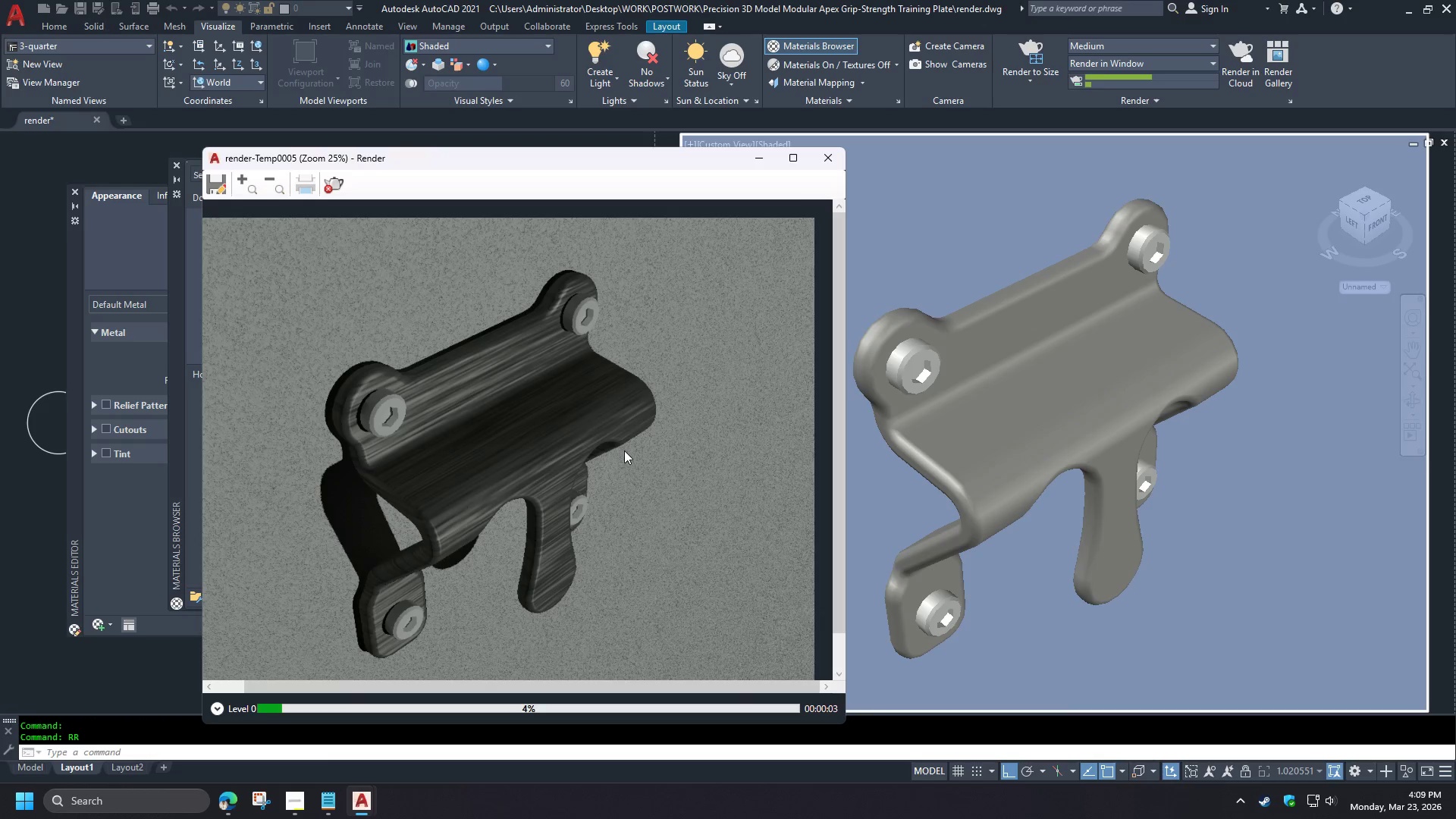 
scroll: coordinate [624, 450], scroll_direction: down, amount: 1.0
 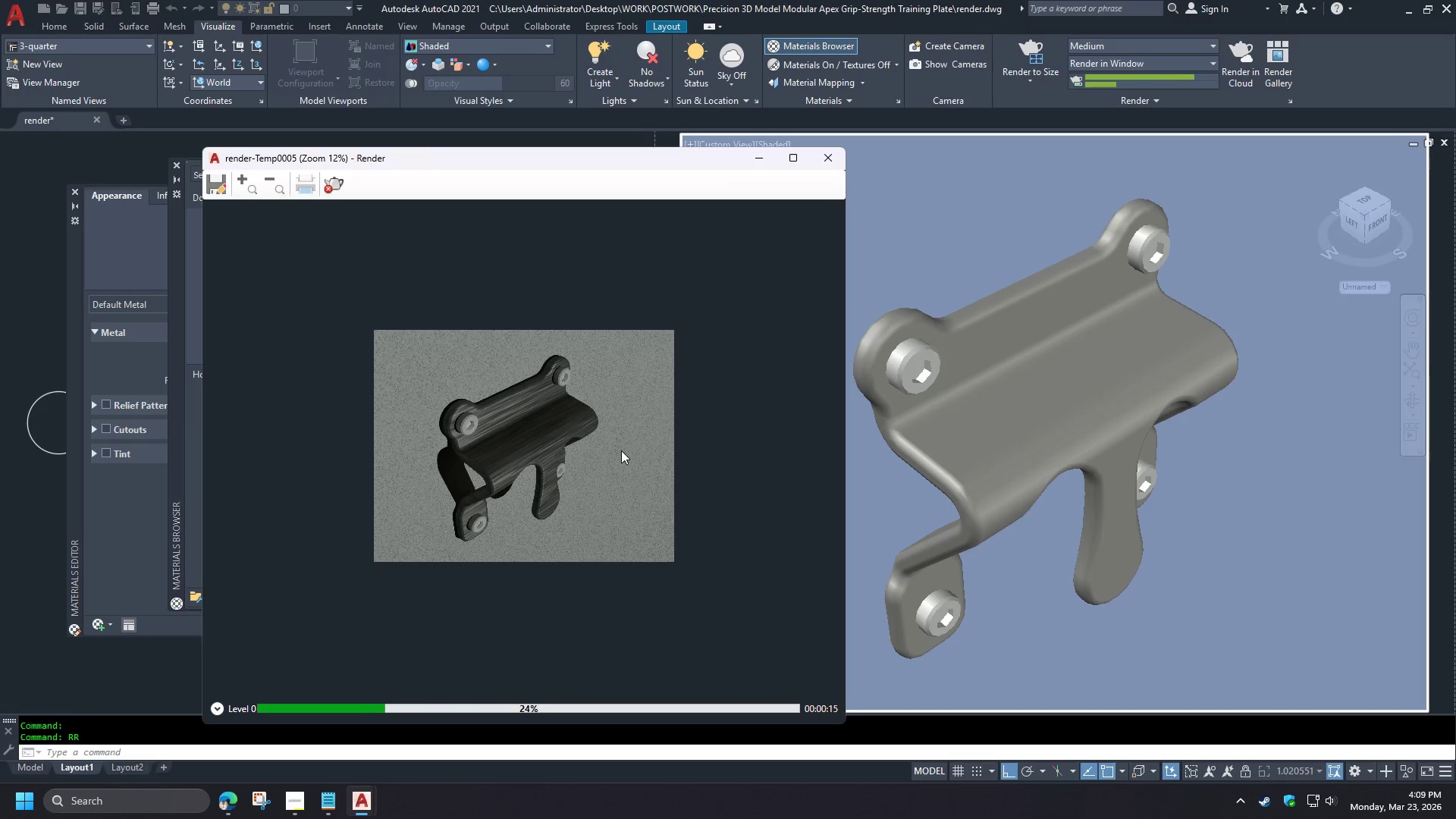 
wait(12.69)
 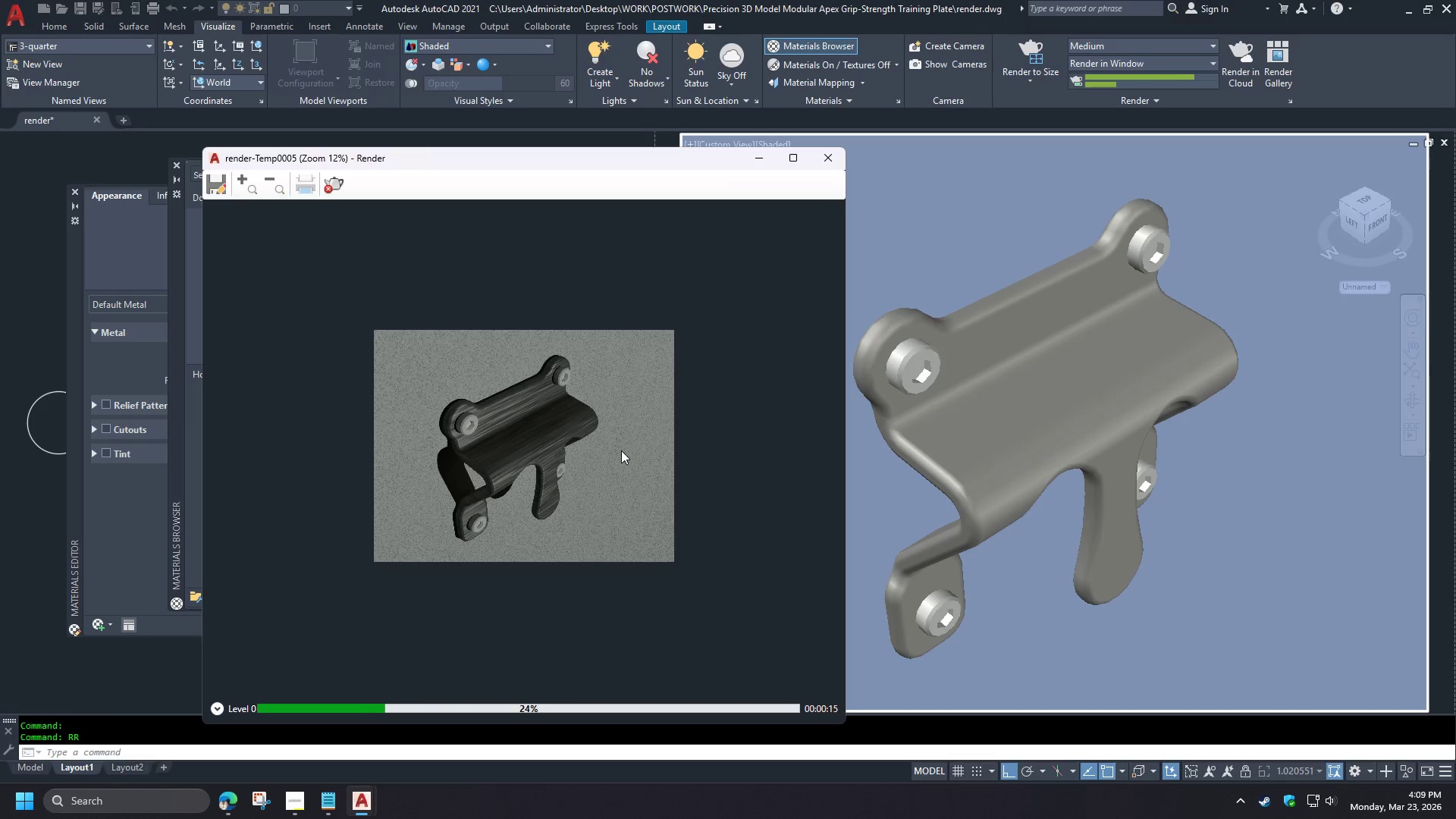 
left_click([830, 165])
 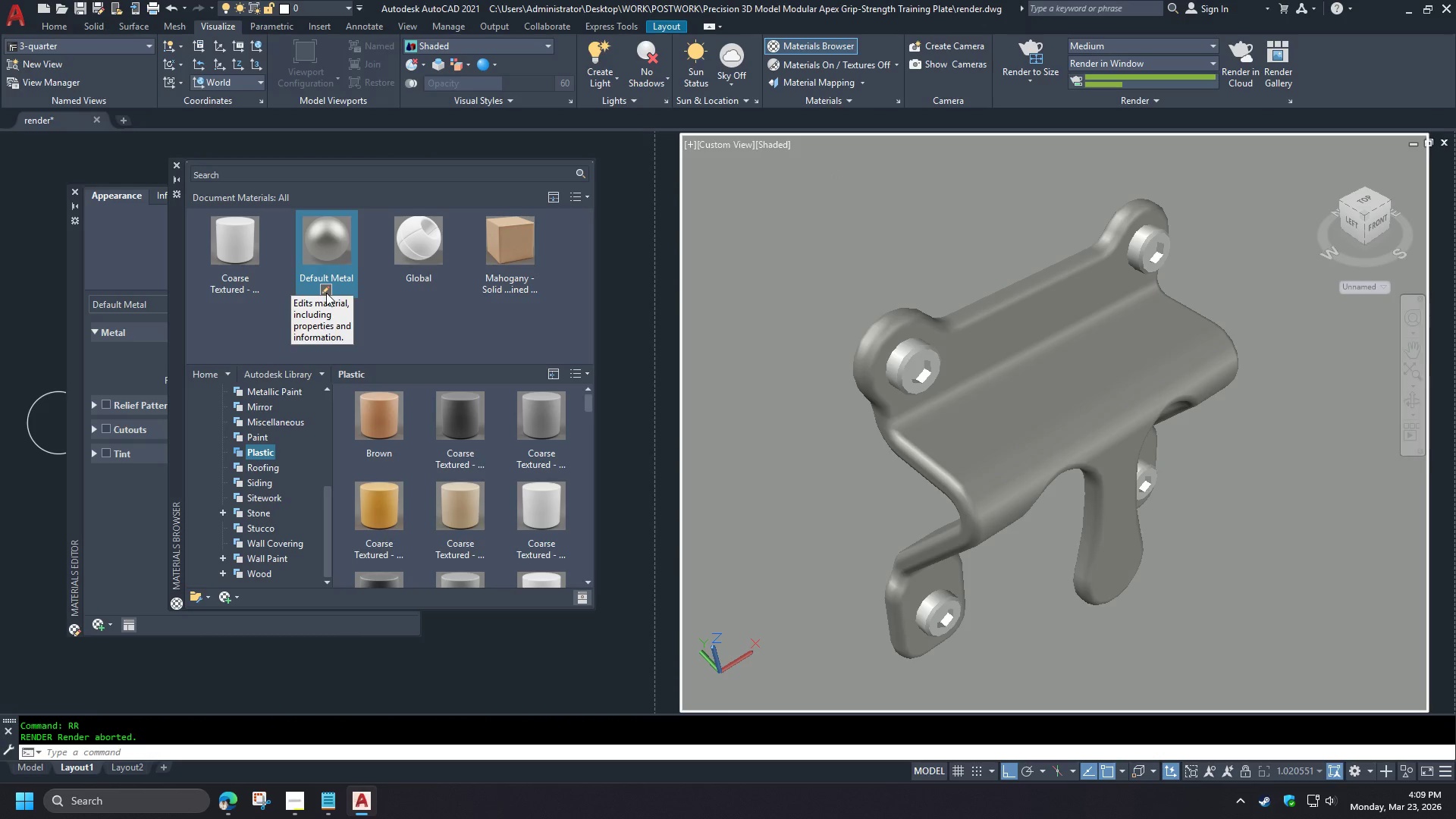 
left_click([325, 292])
 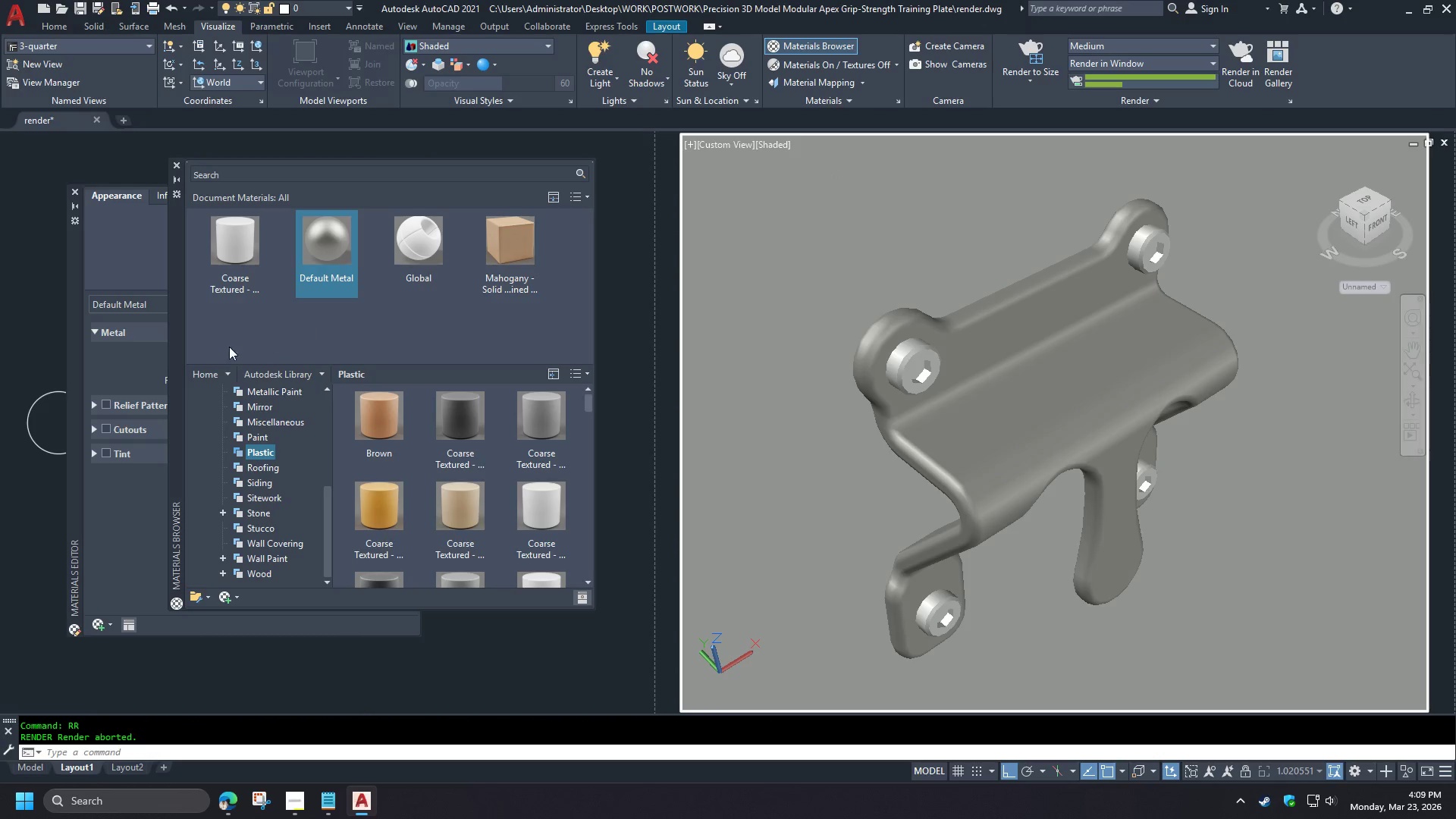 
left_click([77, 367])
 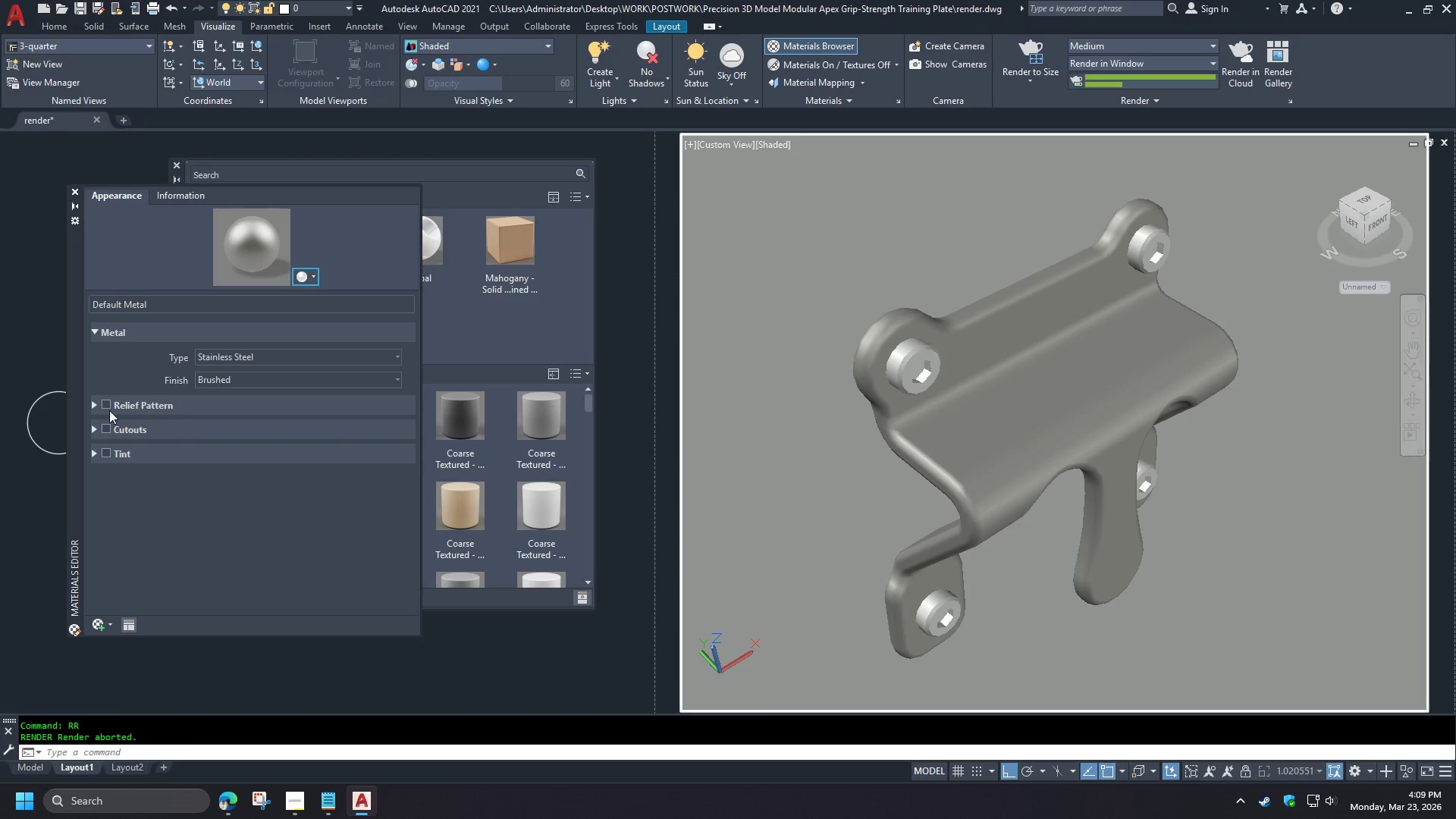 
left_click([94, 405])
 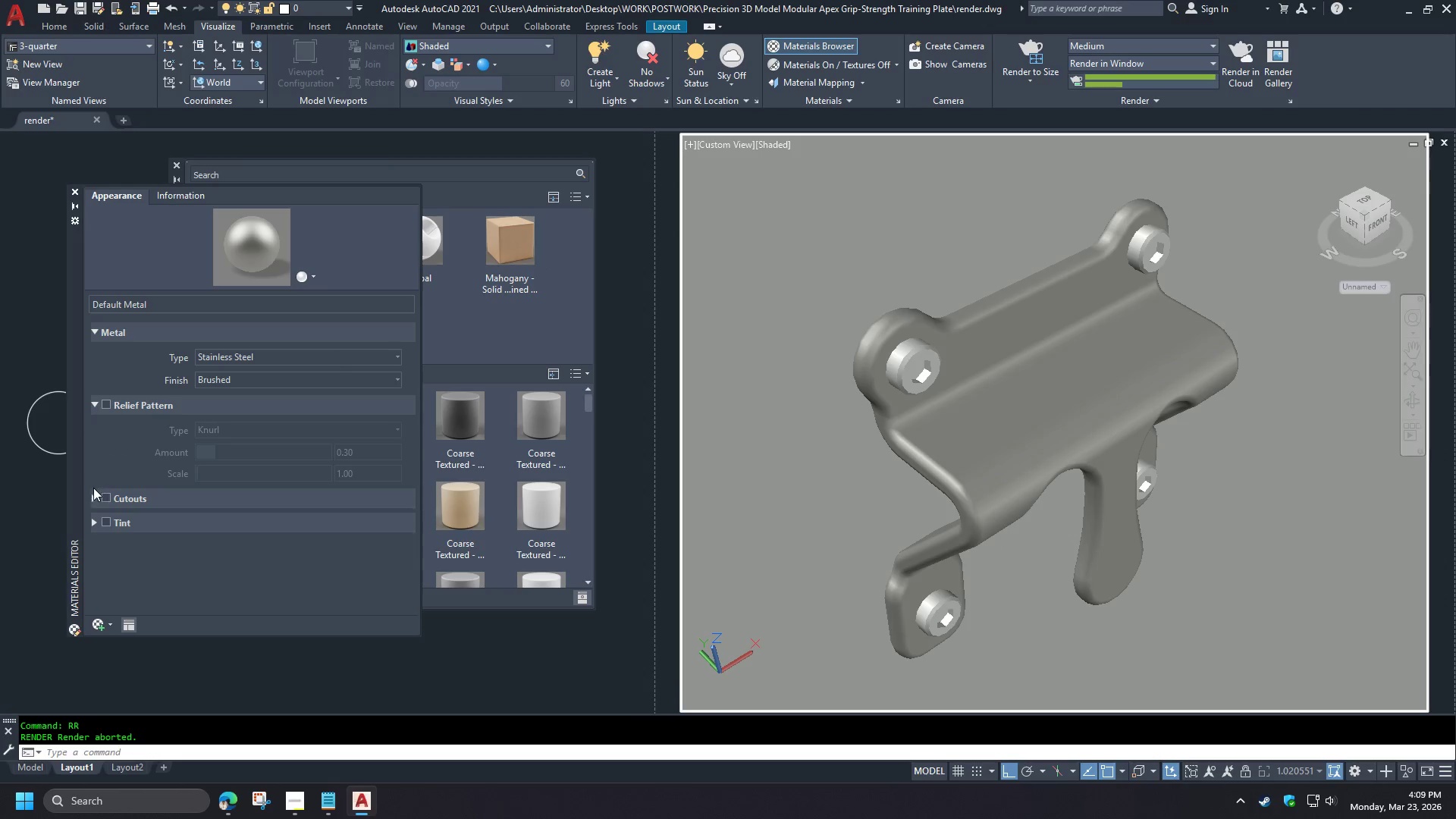 
left_click([97, 498])
 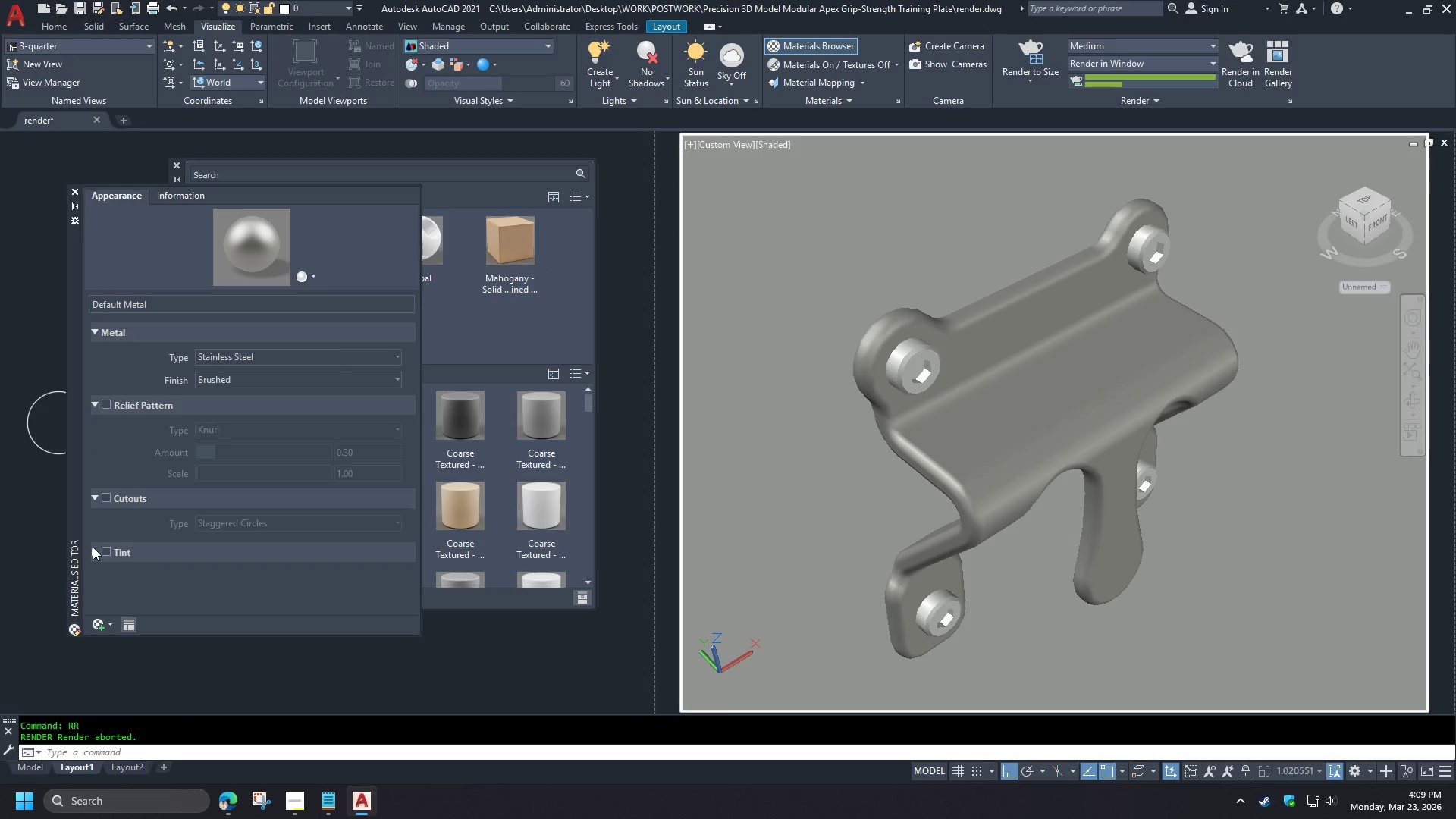 
left_click([92, 553])
 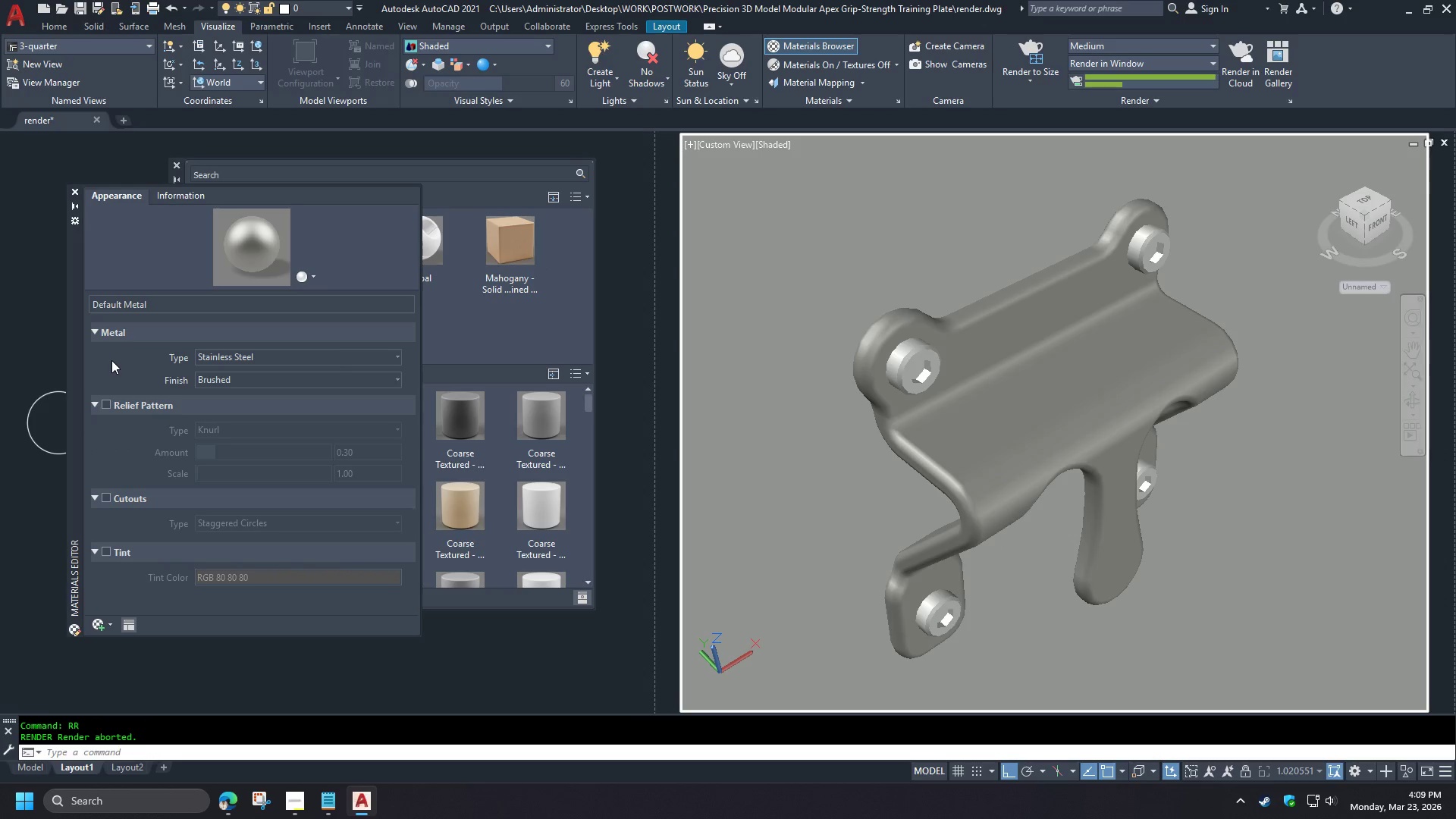 
left_click([111, 360])
 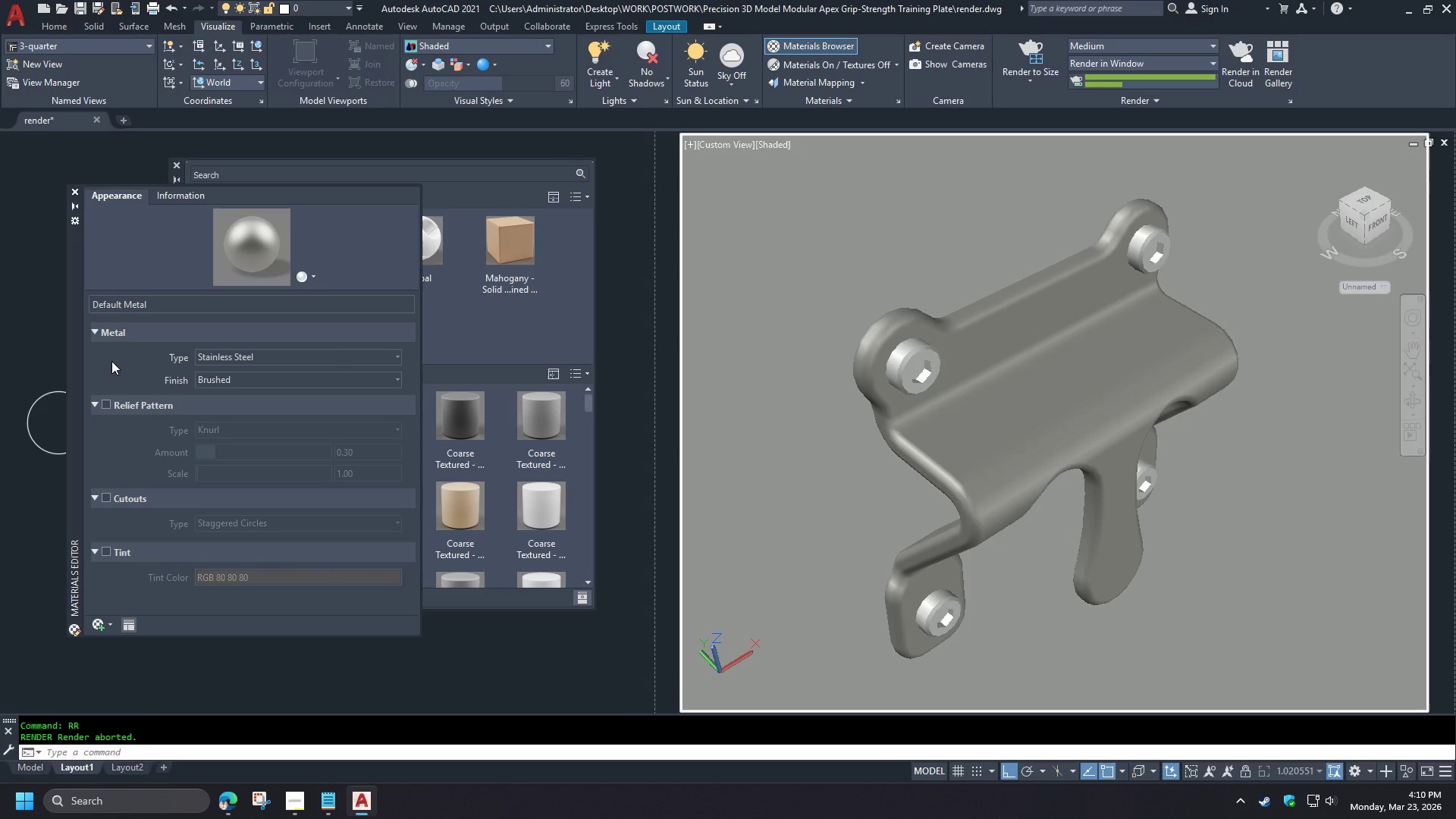 
wait(8.05)
 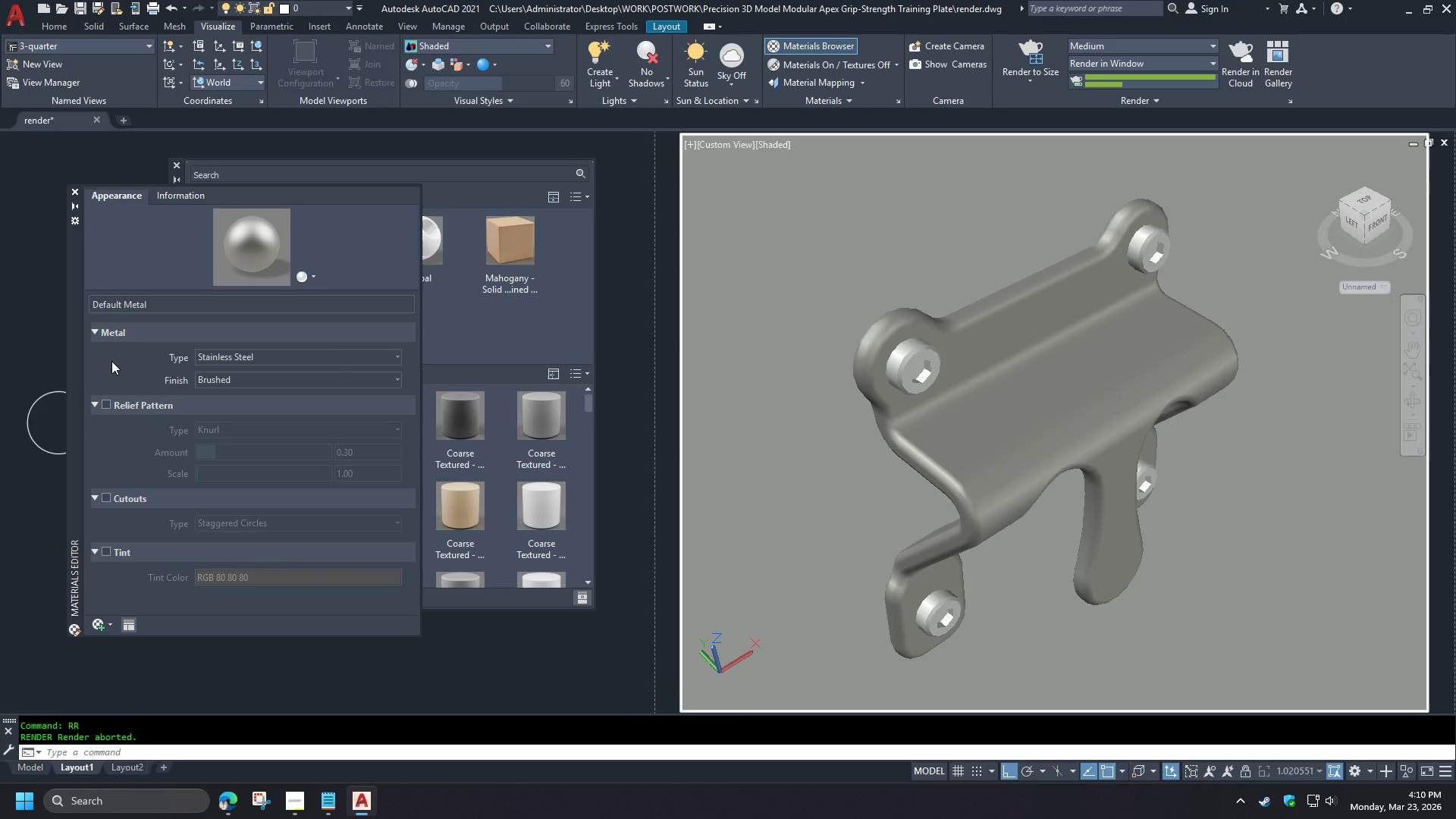 
left_click([73, 195])
 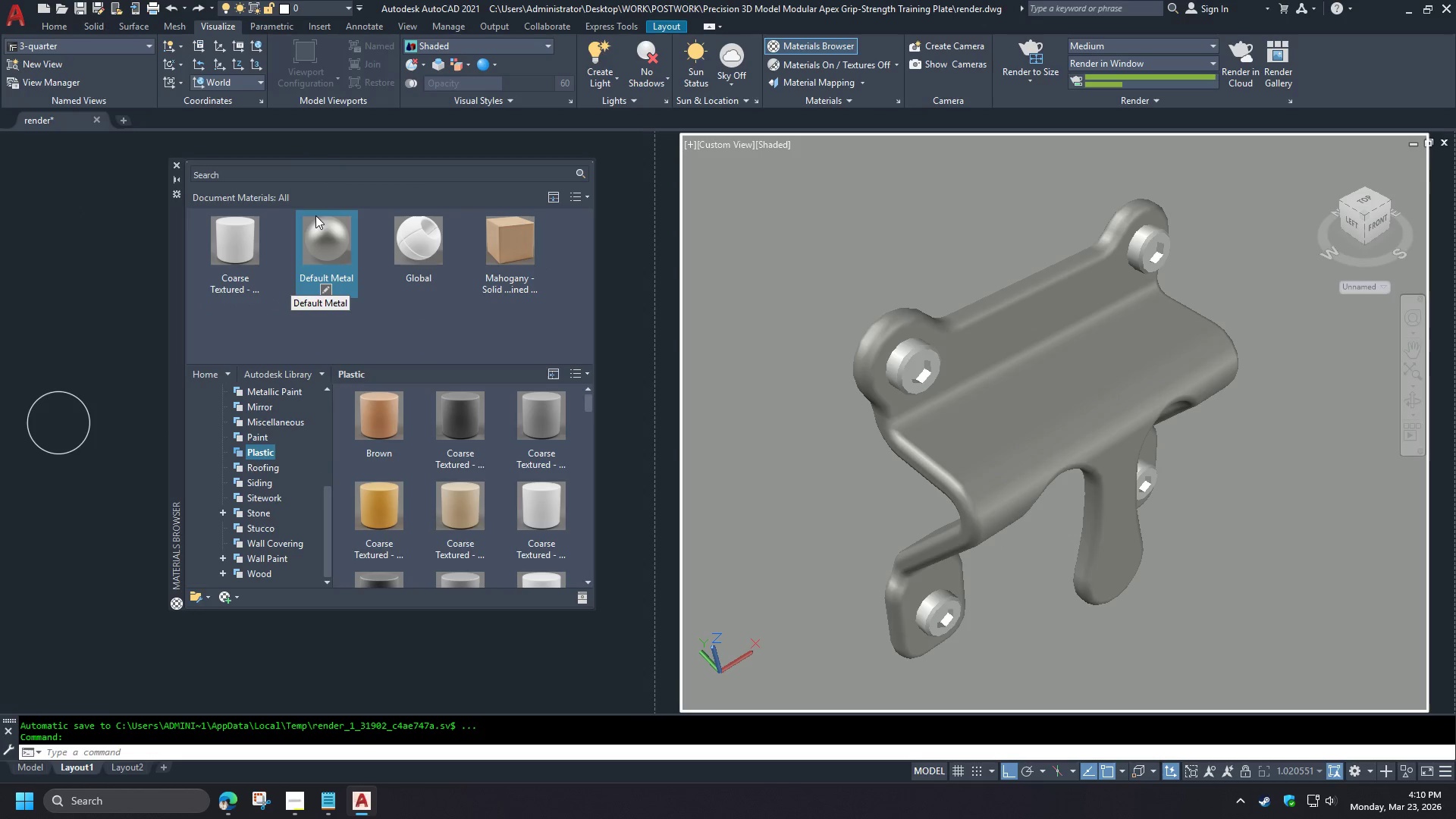 
left_click([289, 173])
 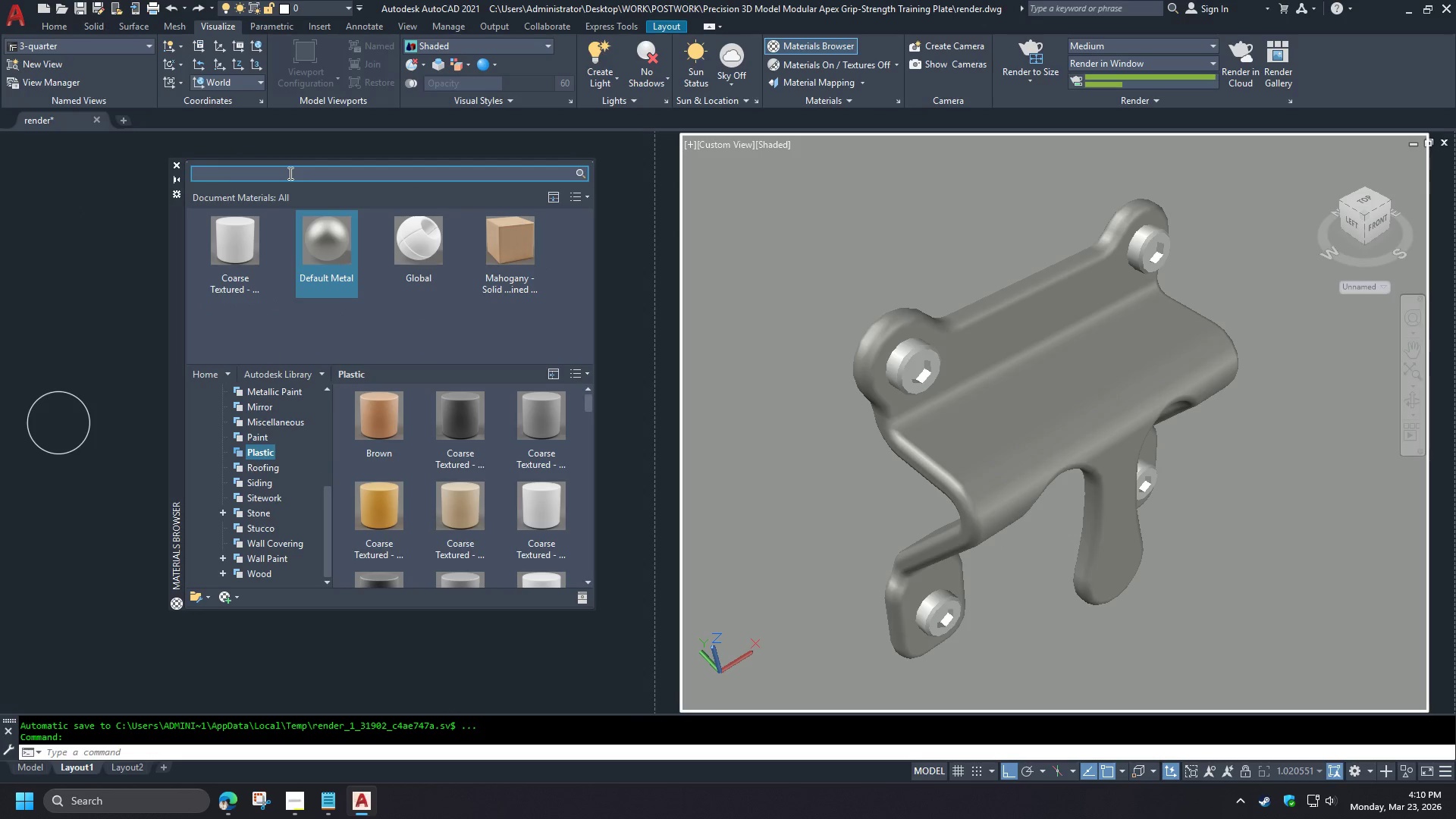 
type(brush)
 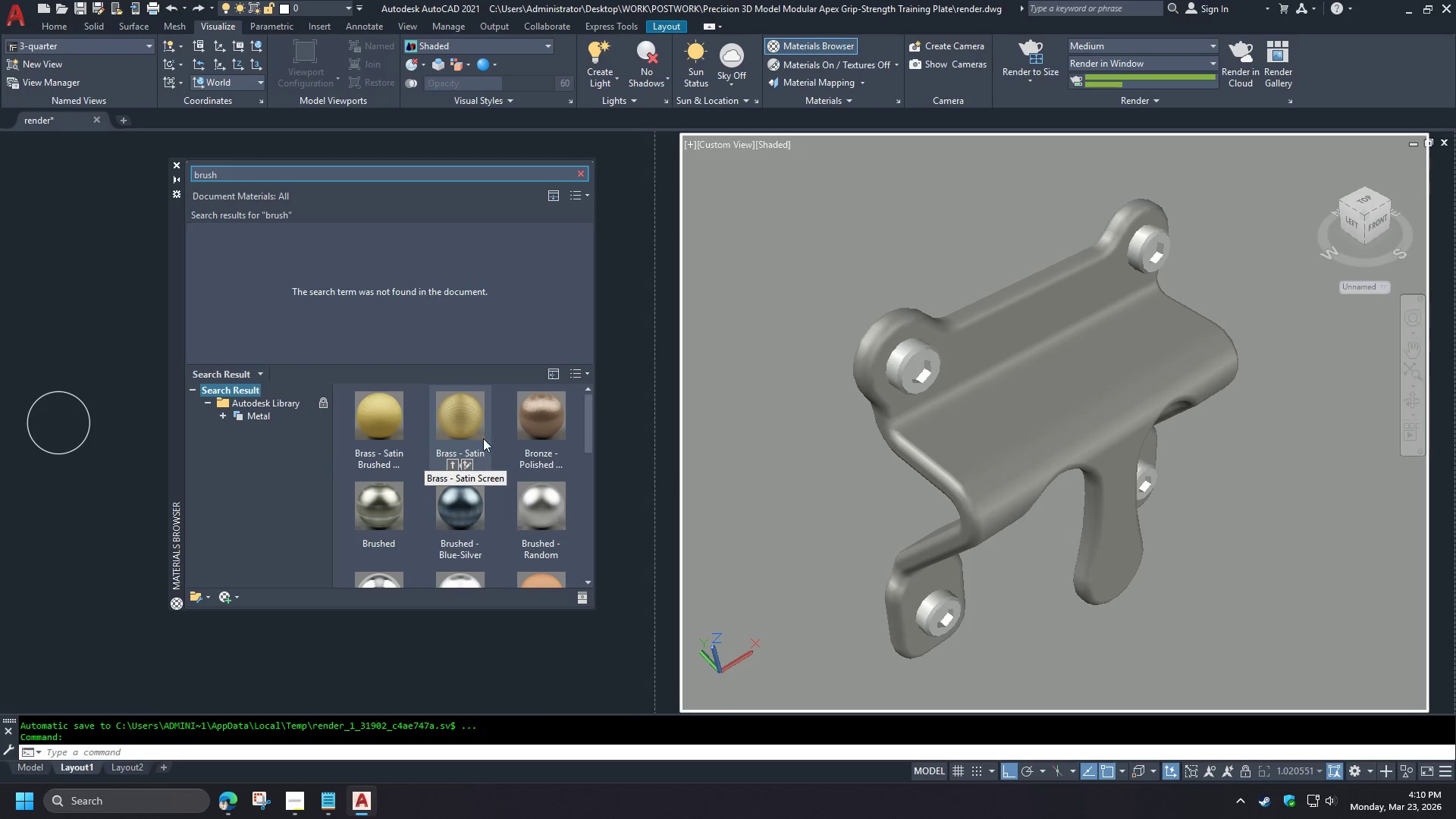 
right_click([533, 504])
 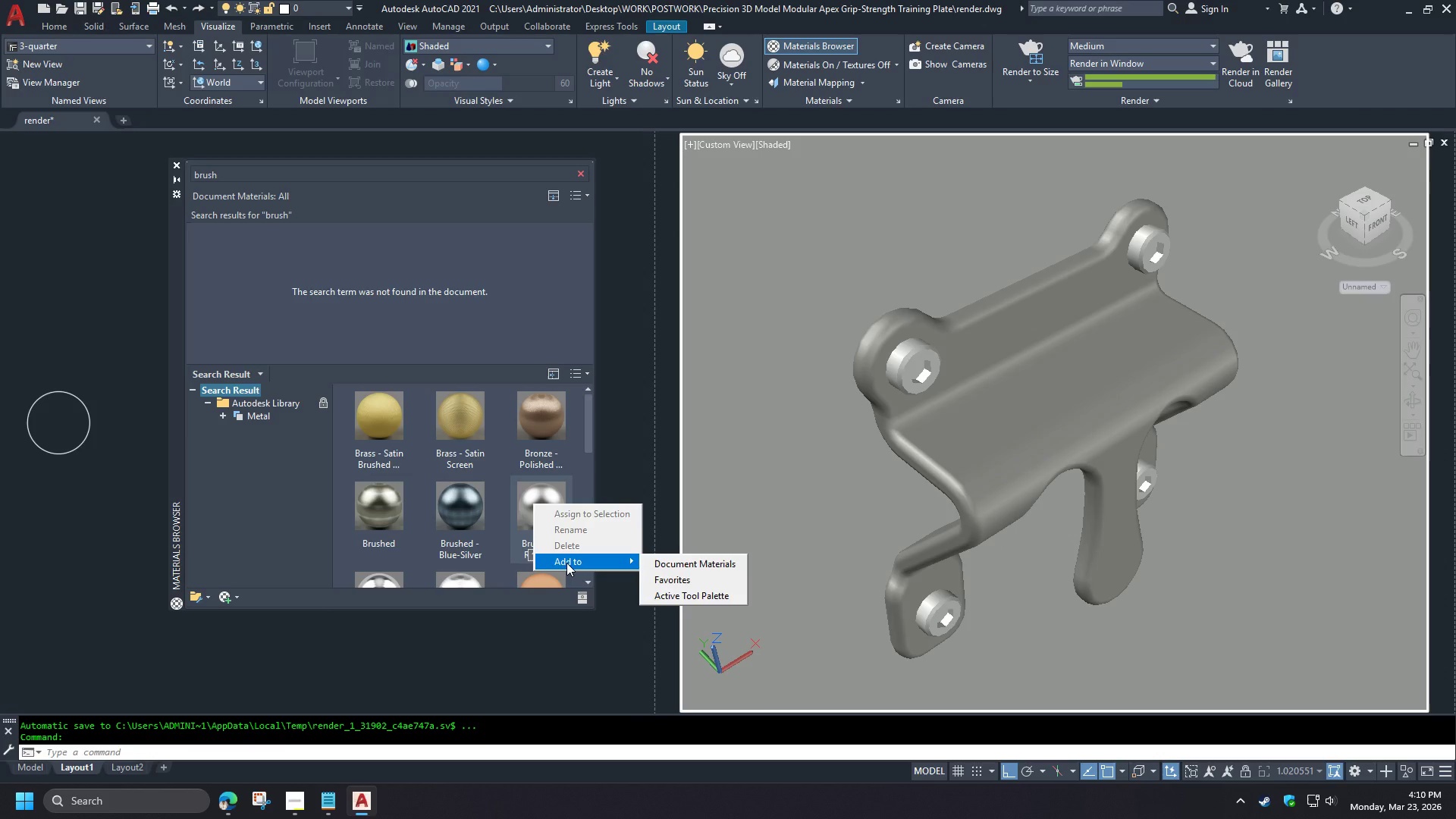 
left_click([581, 479])
 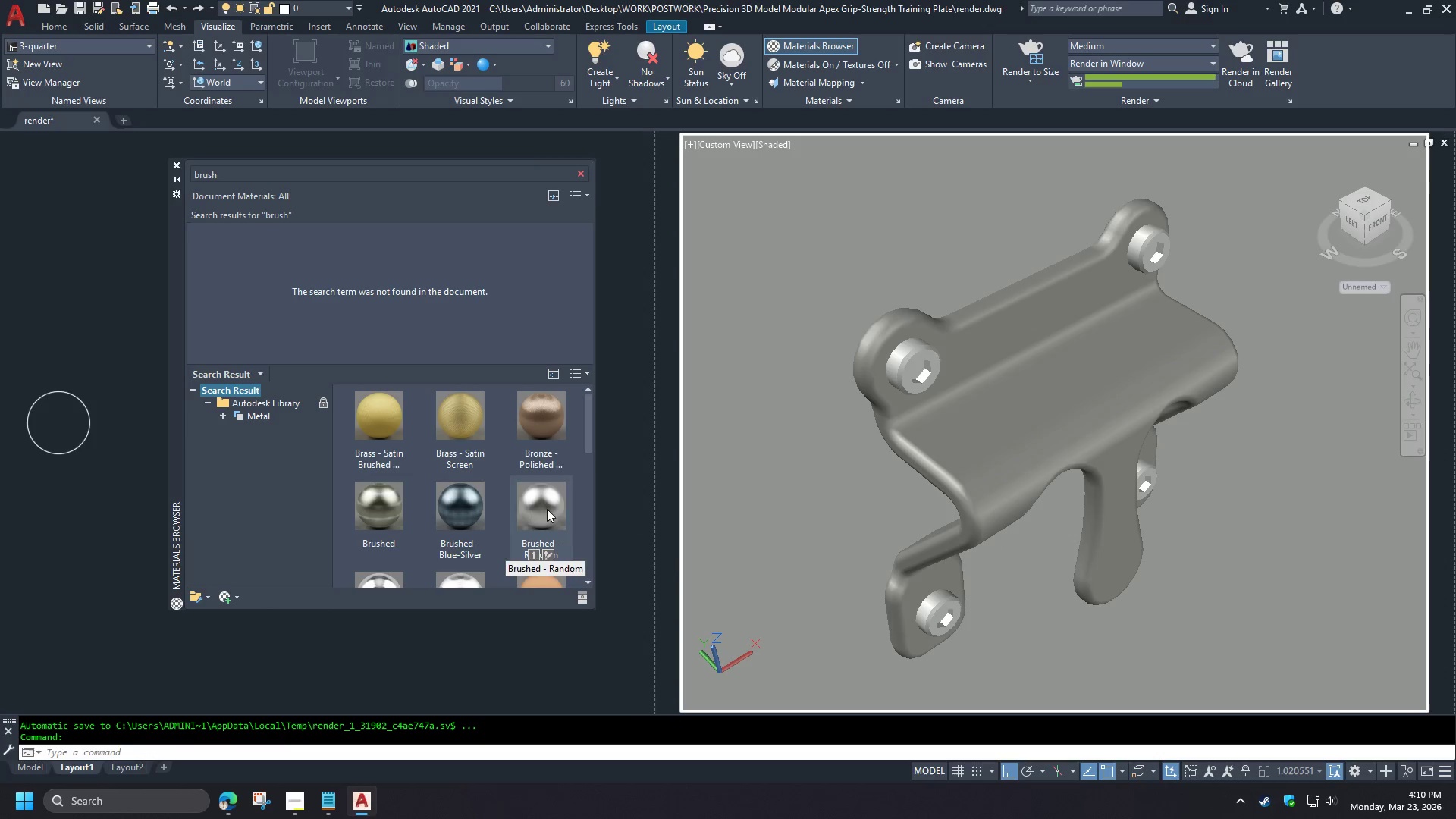 
left_click_drag(start_coordinate=[547, 509], to_coordinate=[383, 281])
 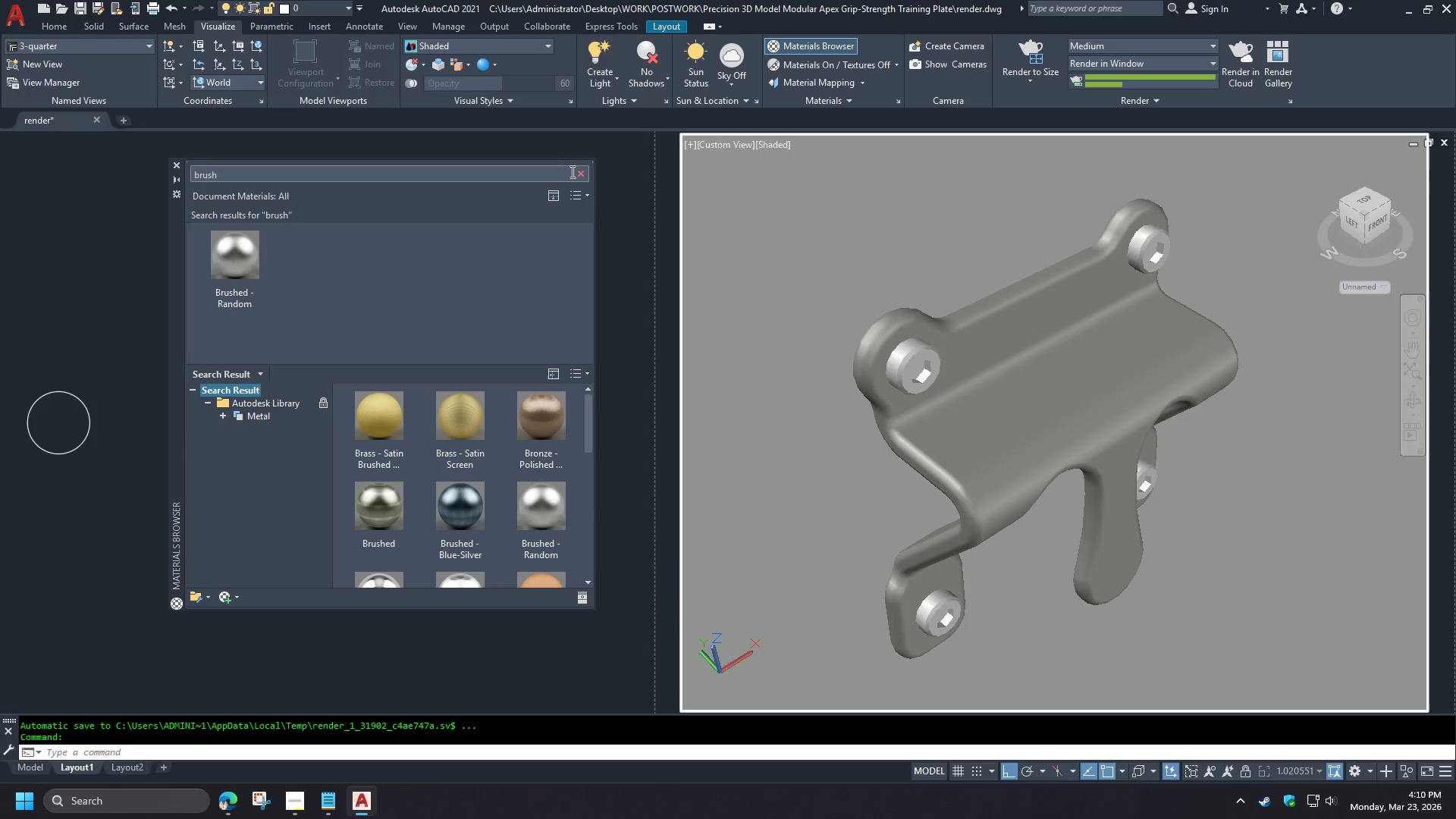 
left_click([582, 173])
 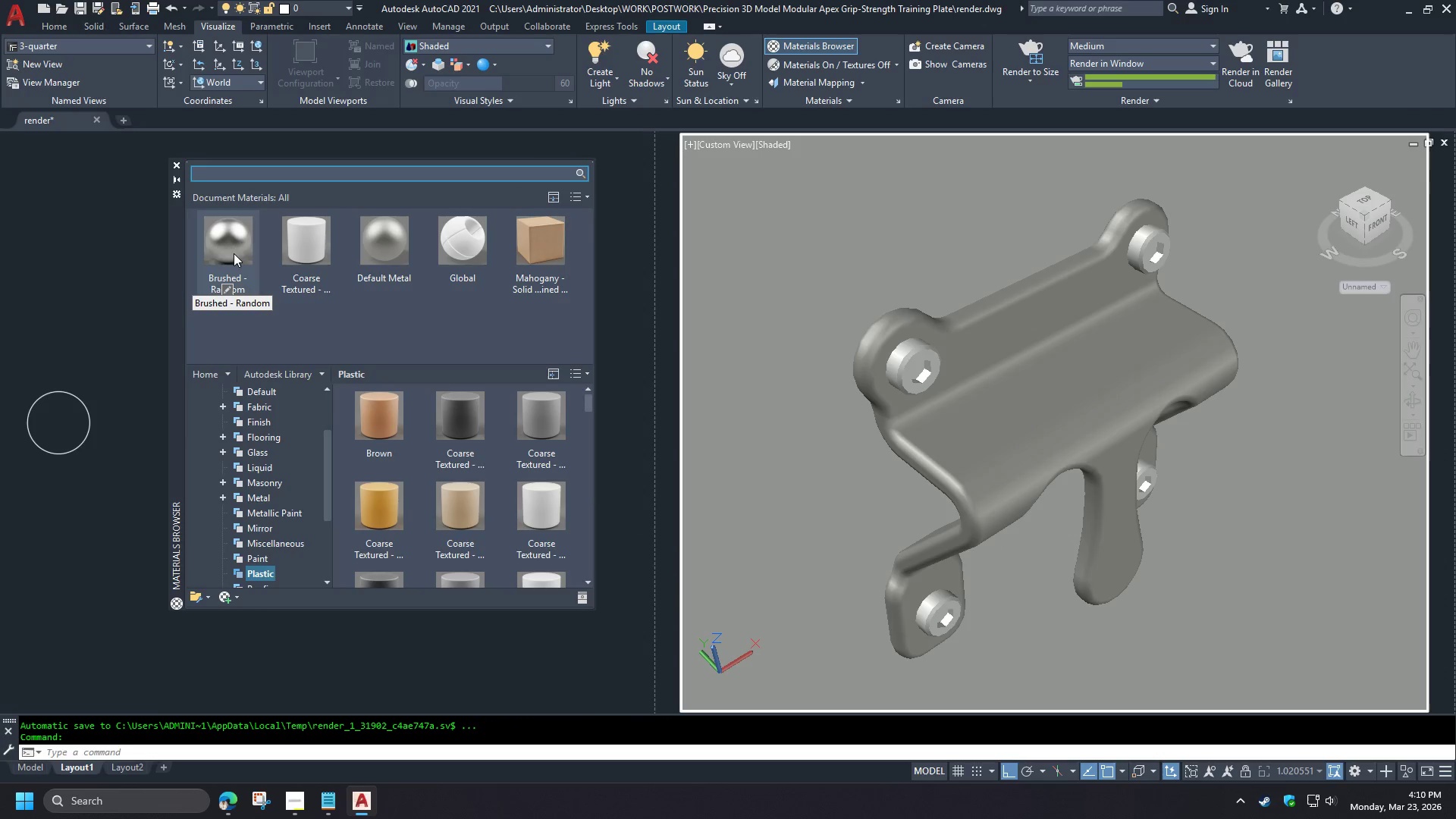 
left_click_drag(start_coordinate=[231, 246], to_coordinate=[974, 461])
 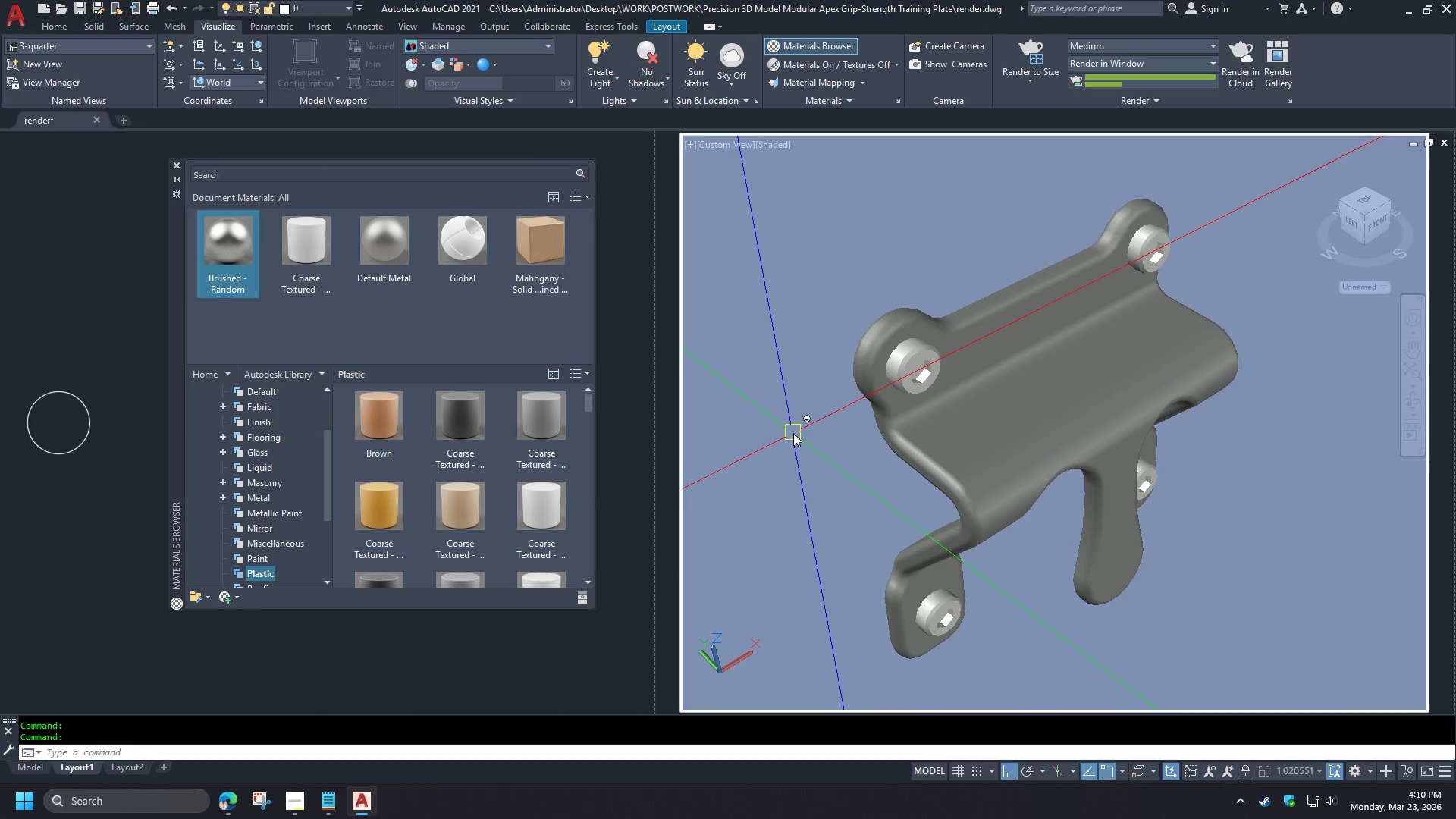 
scroll: coordinate [496, 475], scroll_direction: down, amount: 1.0
 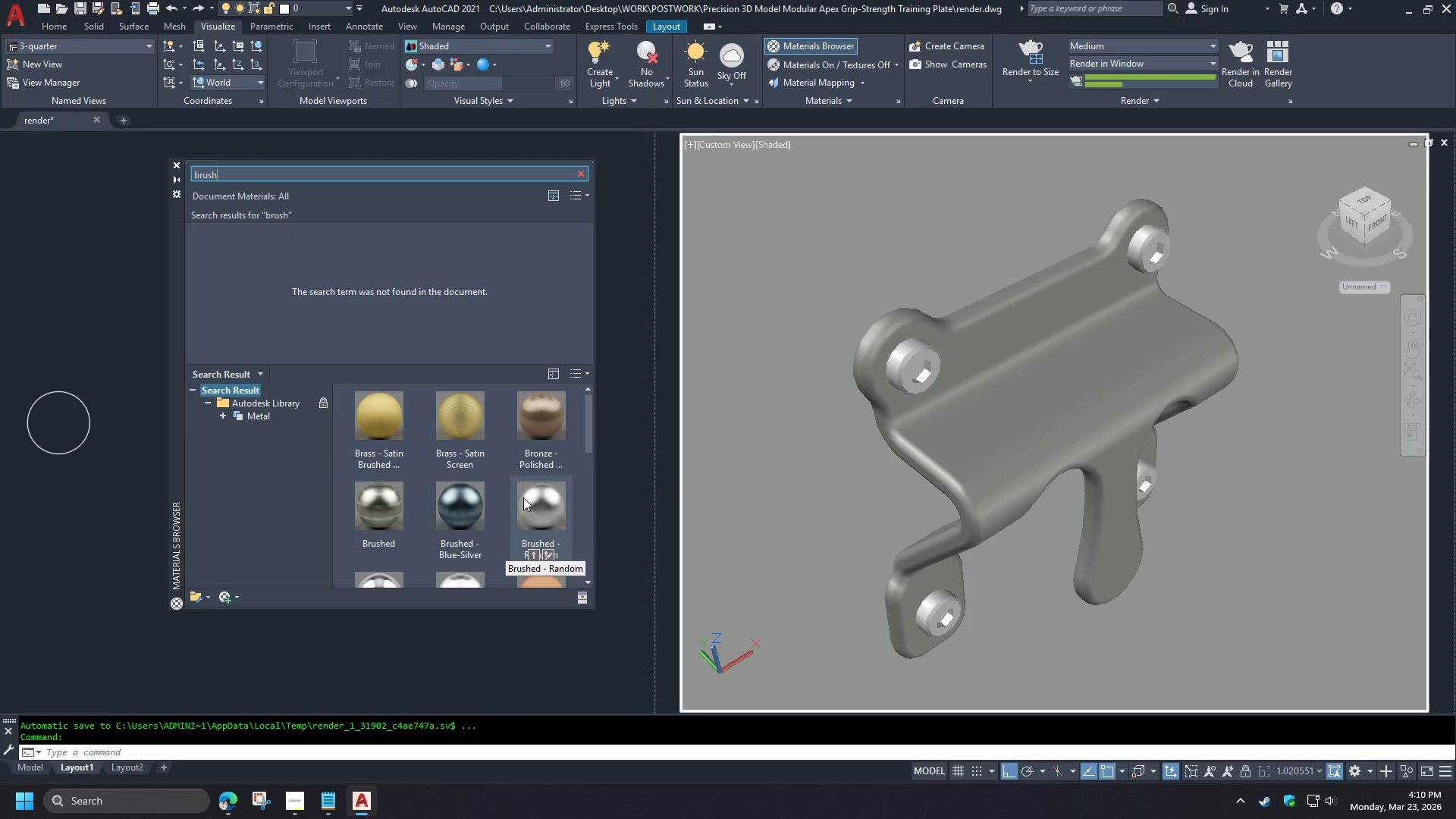 
type(rr )
 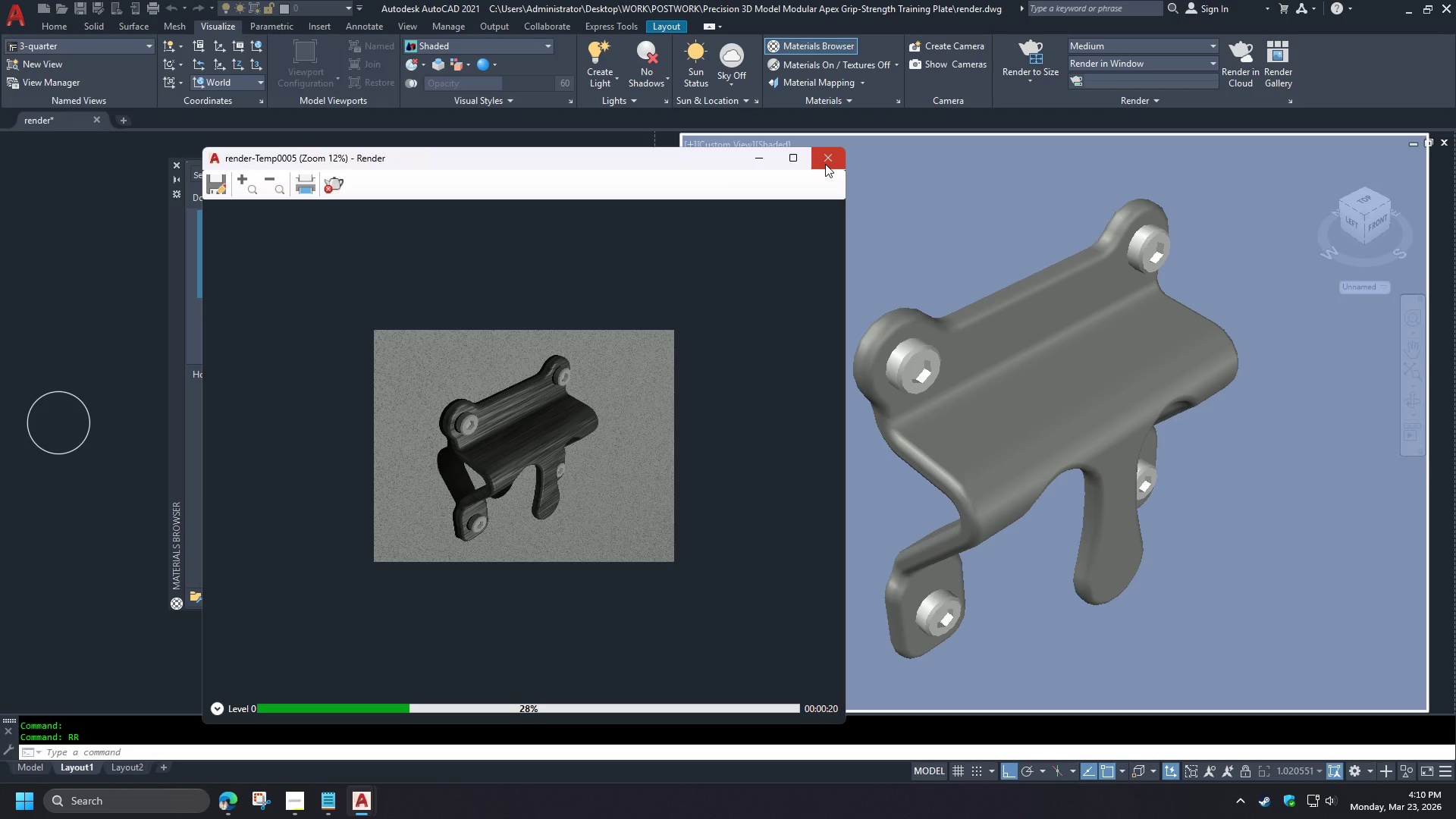 
wait(8.53)
 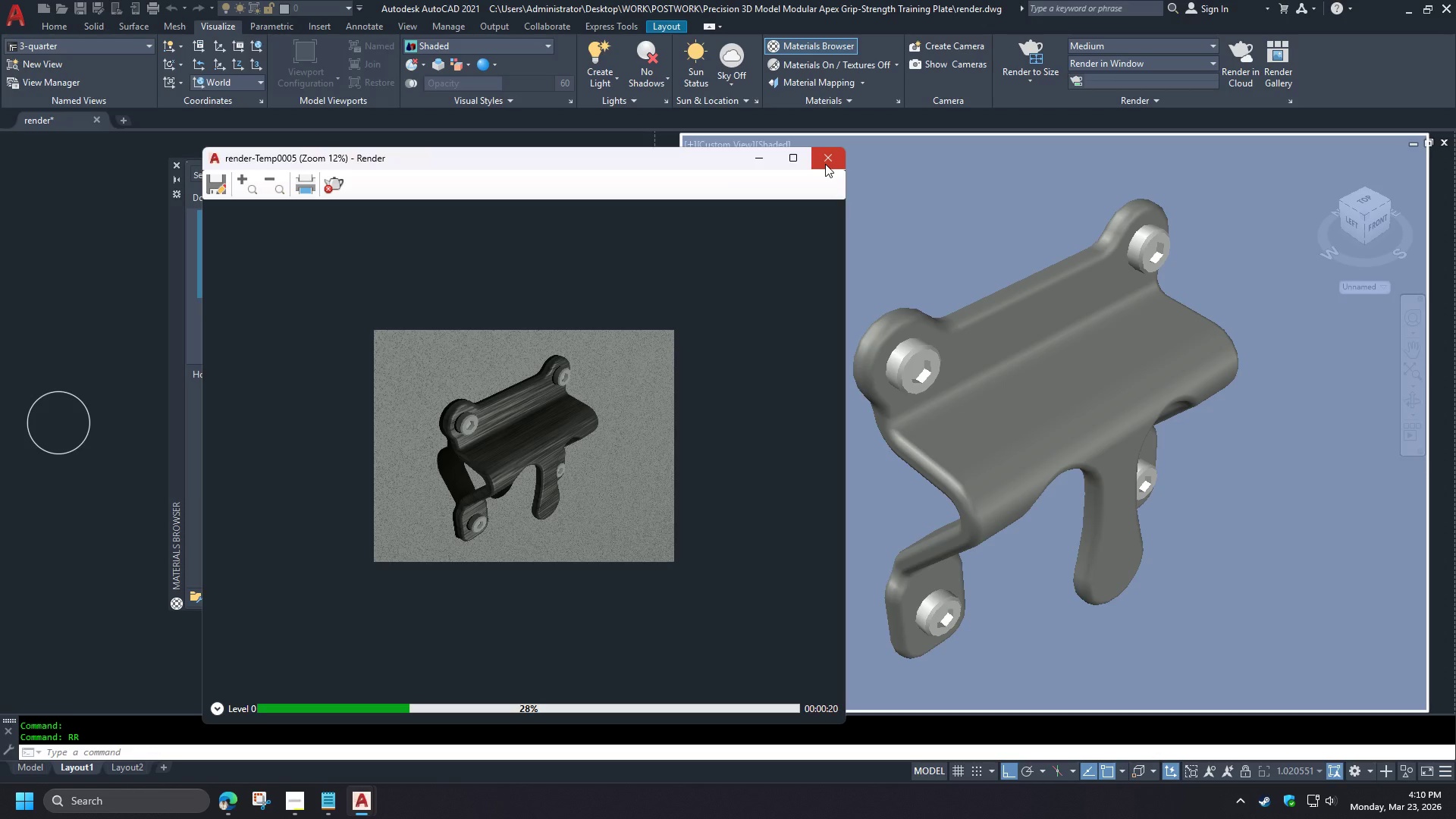 
left_click([824, 160])
 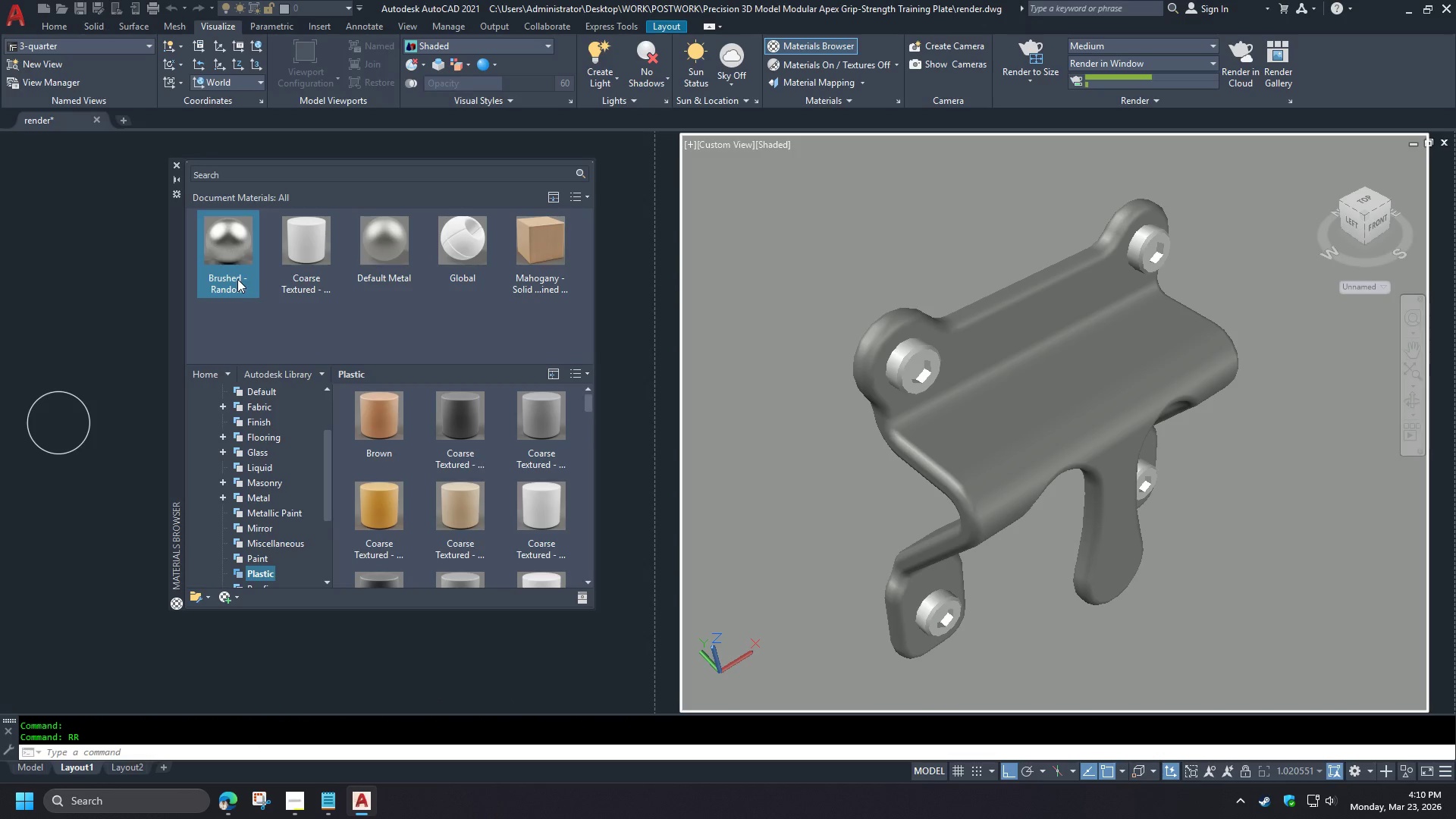 
left_click([225, 288])
 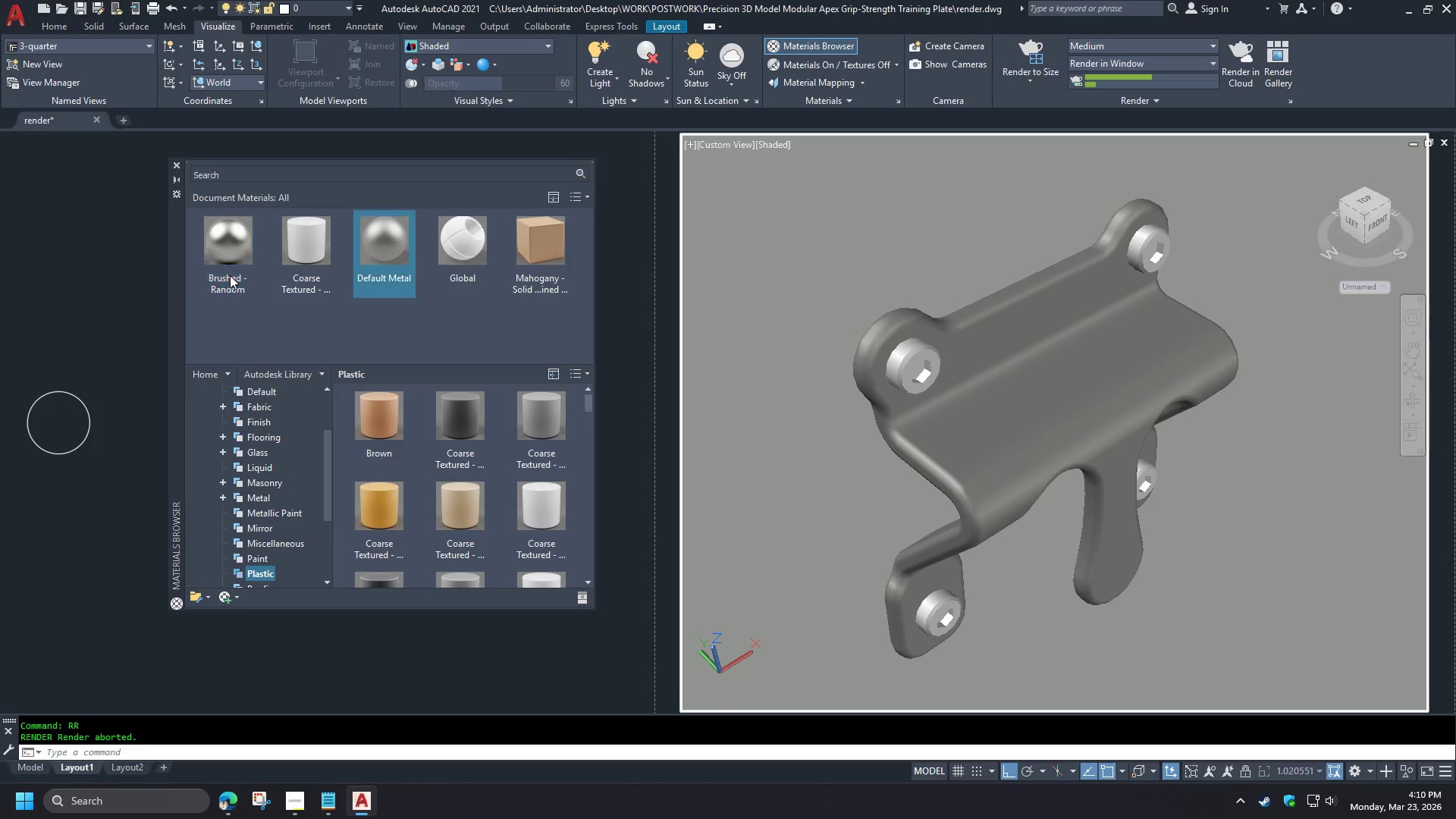 
double_click([230, 275])
 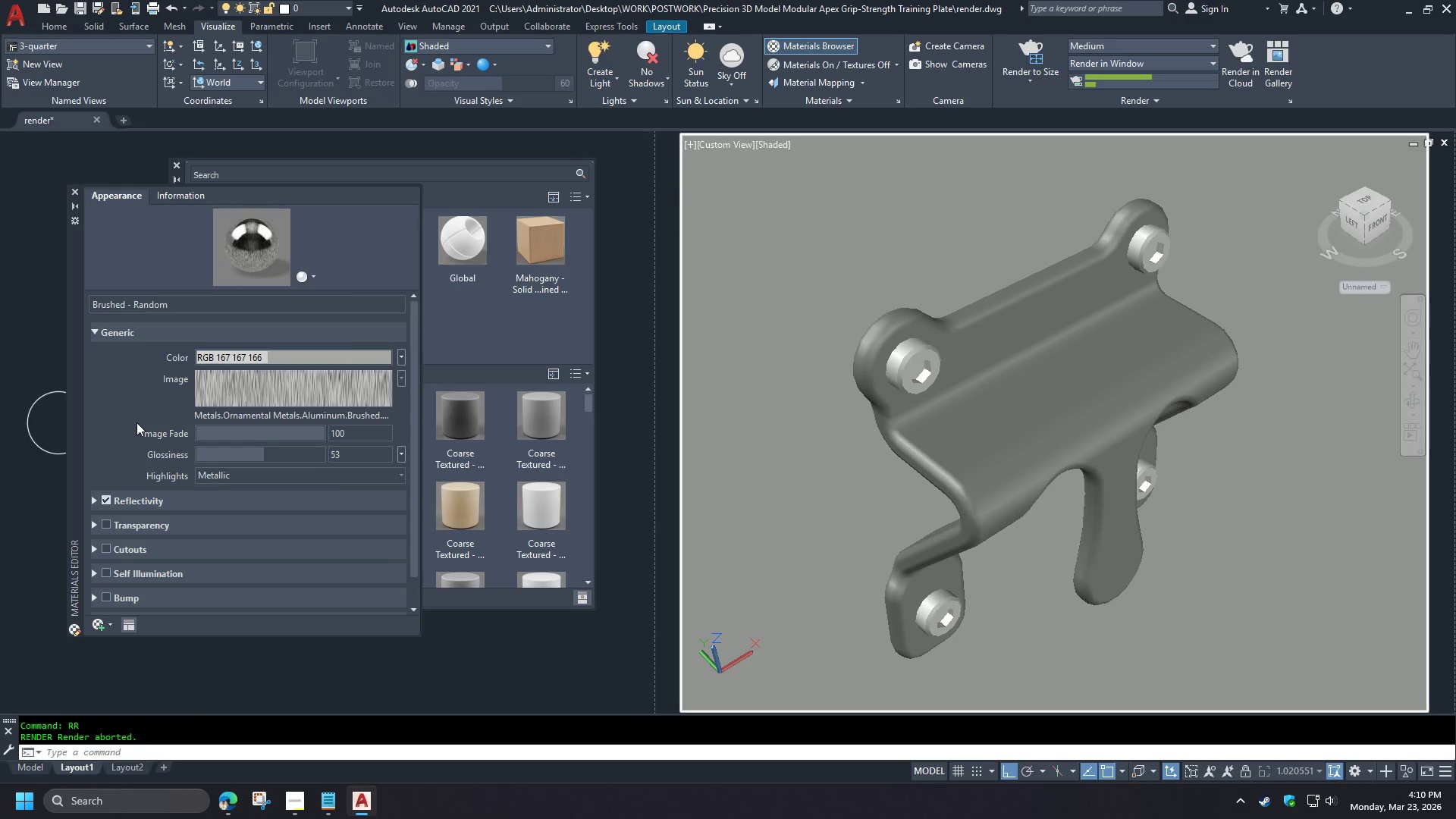 
left_click([284, 399])
 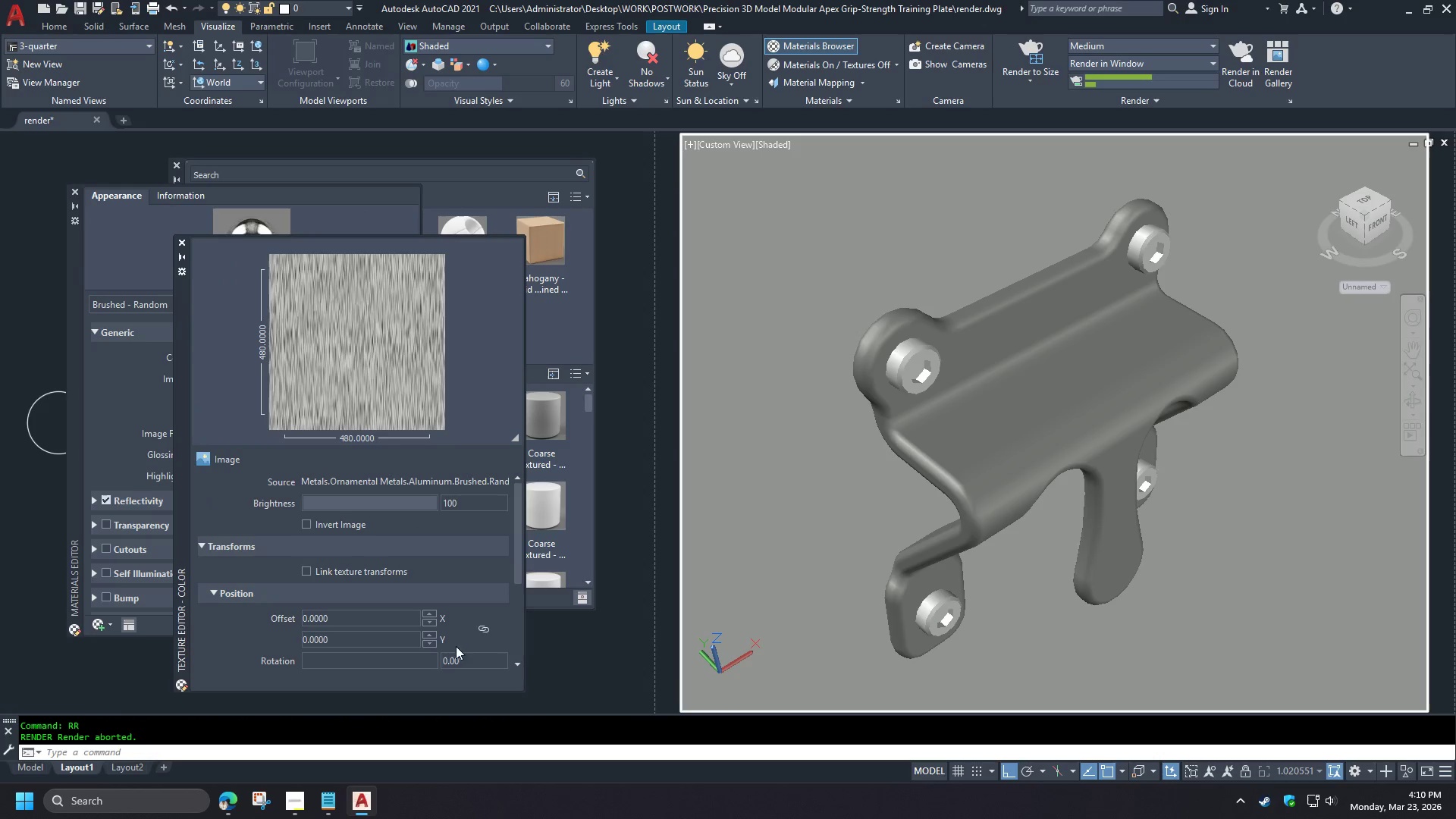 
left_click_drag(start_coordinate=[475, 664], to_coordinate=[427, 664])
 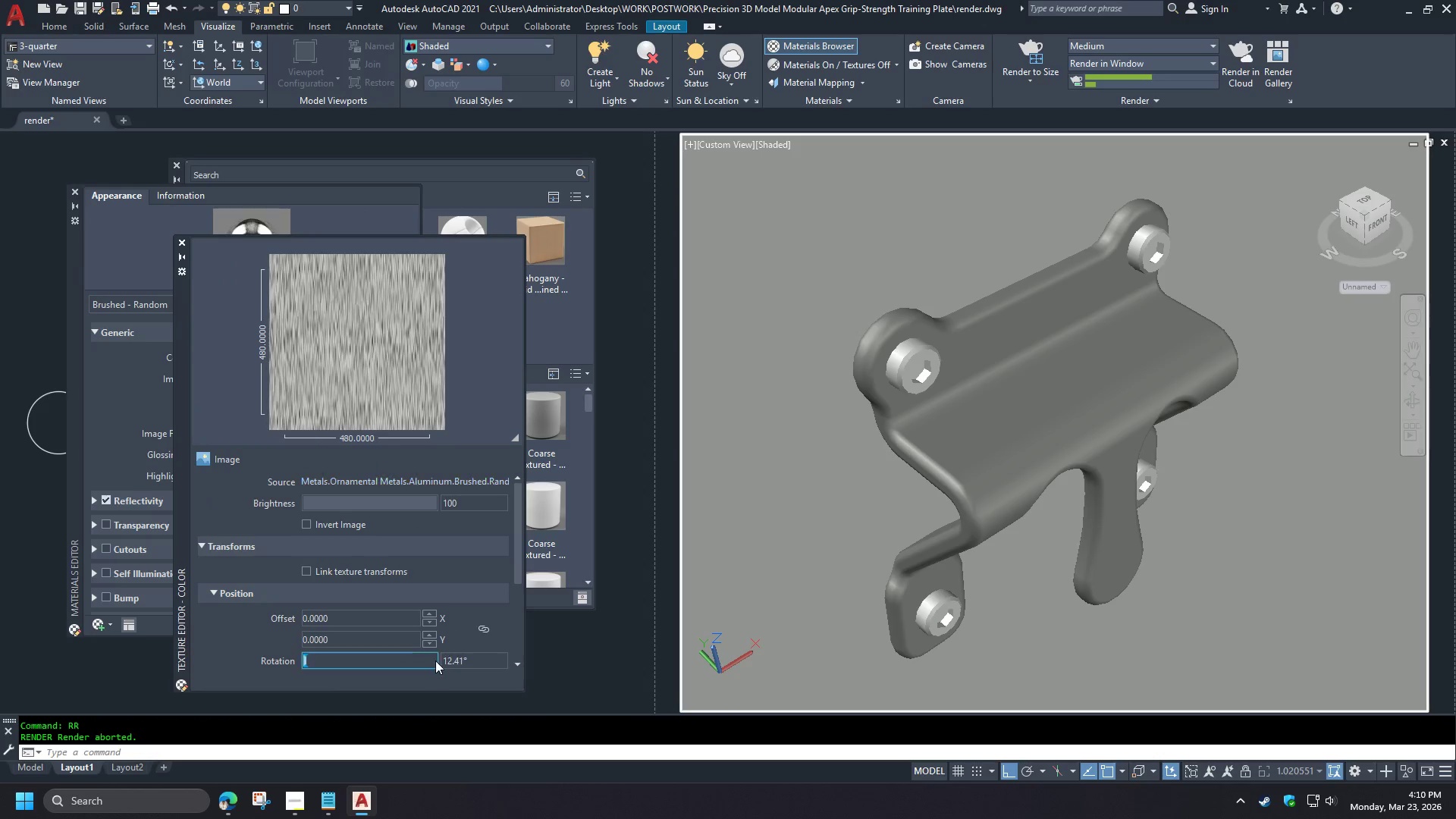 
left_click_drag(start_coordinate=[430, 667], to_coordinate=[435, 661])
 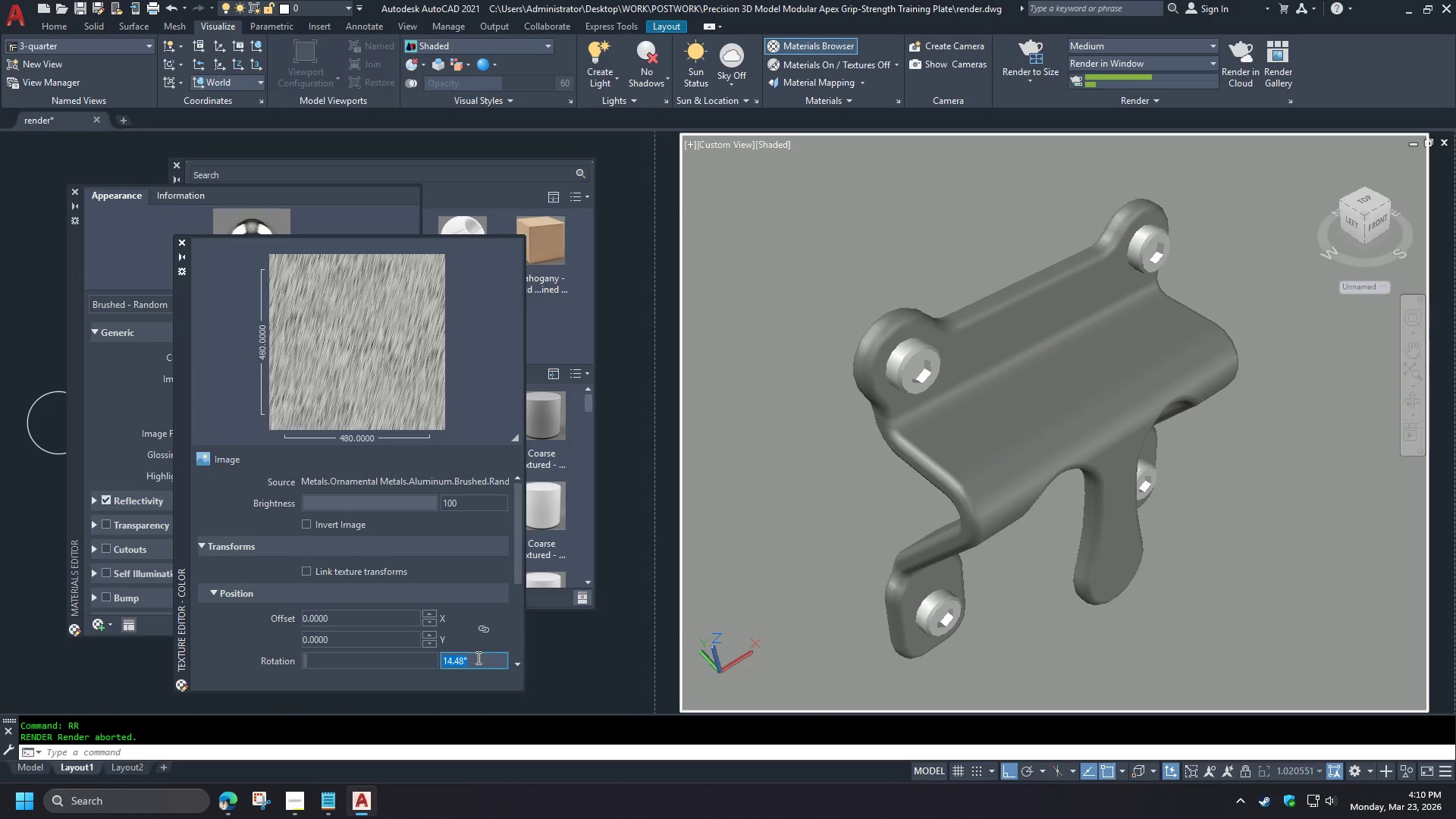 
key(Numpad9)
 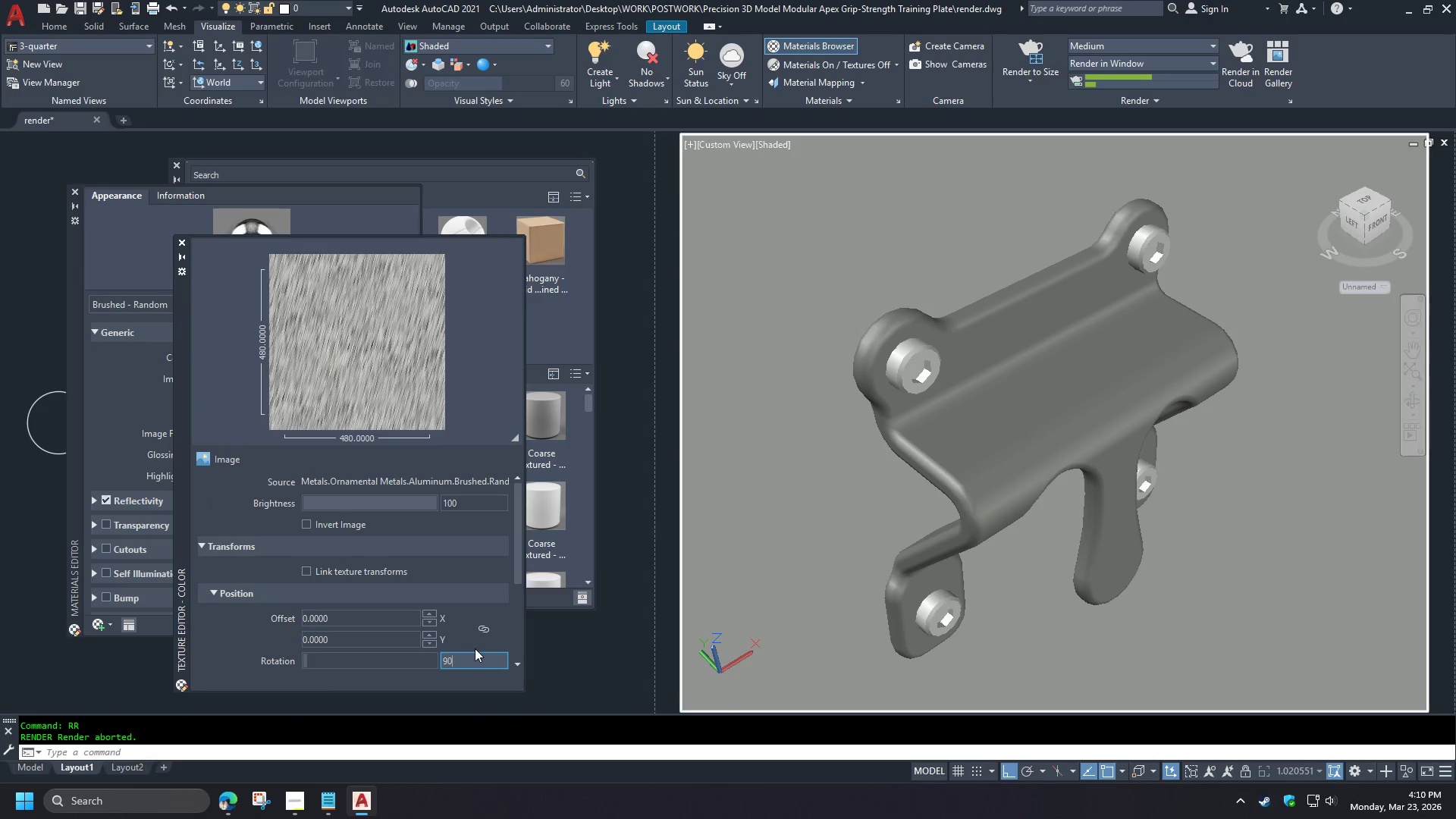 
key(Numpad0)
 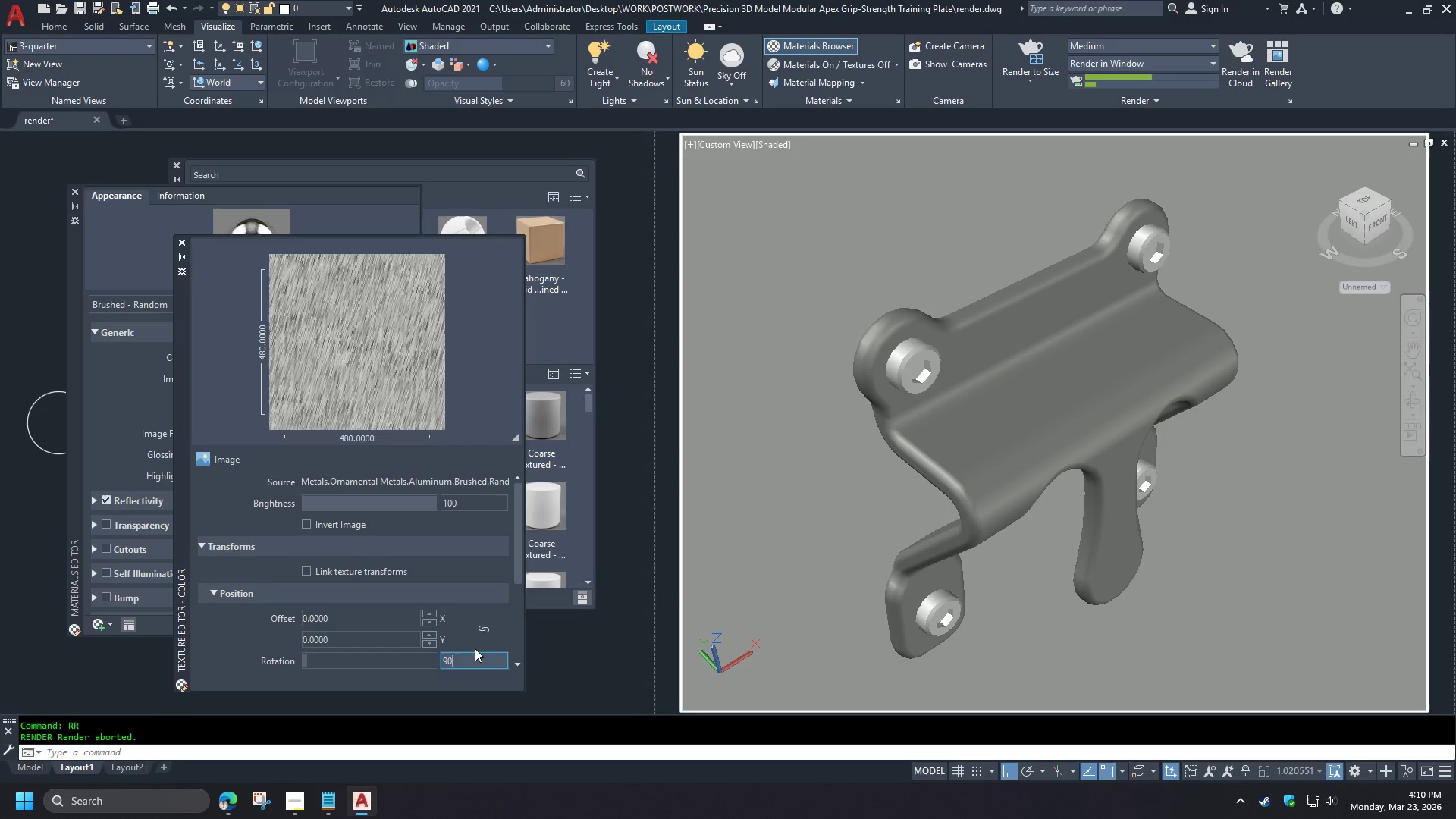 
key(NumpadEnter)
 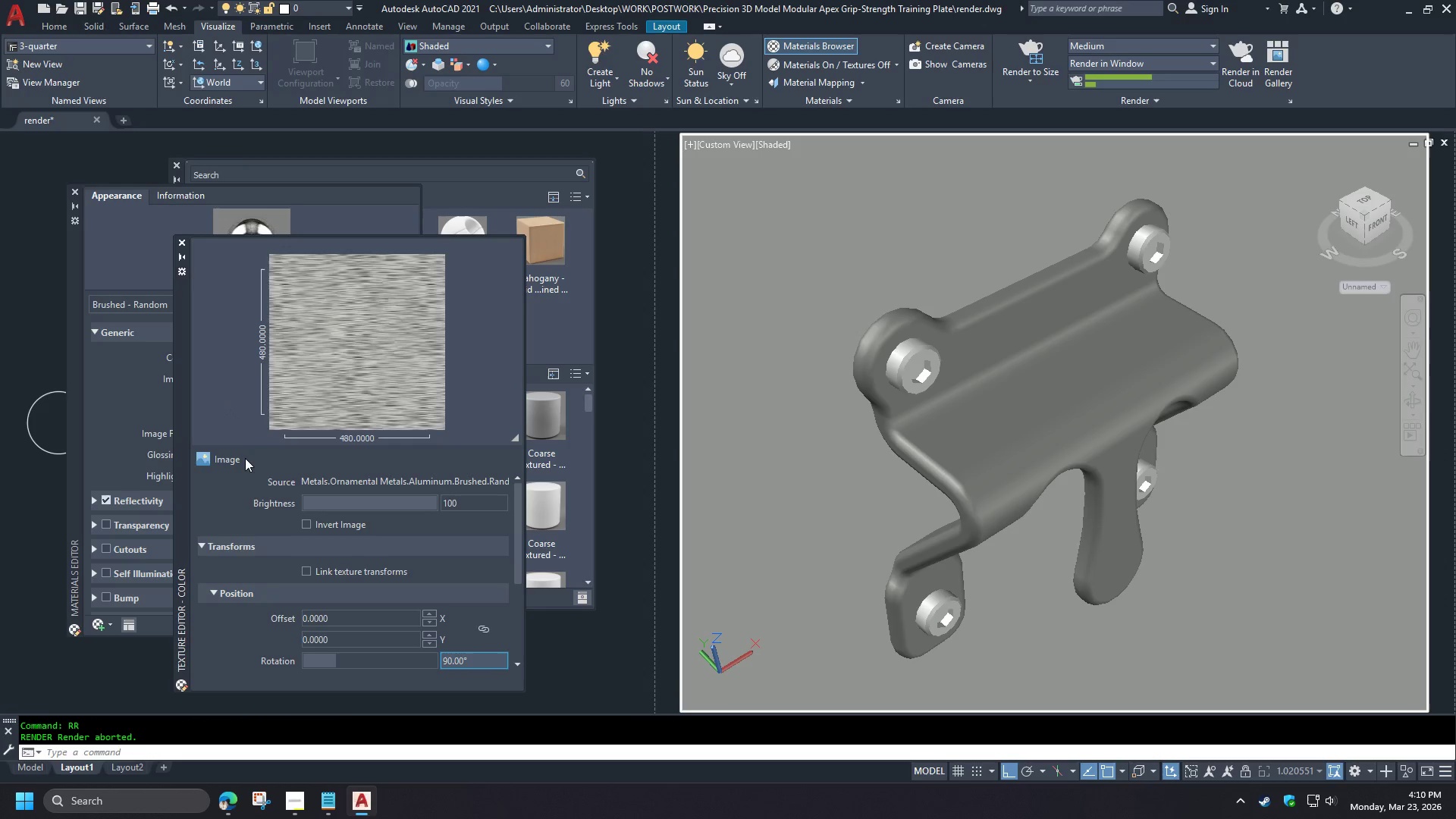 
wait(7.12)
 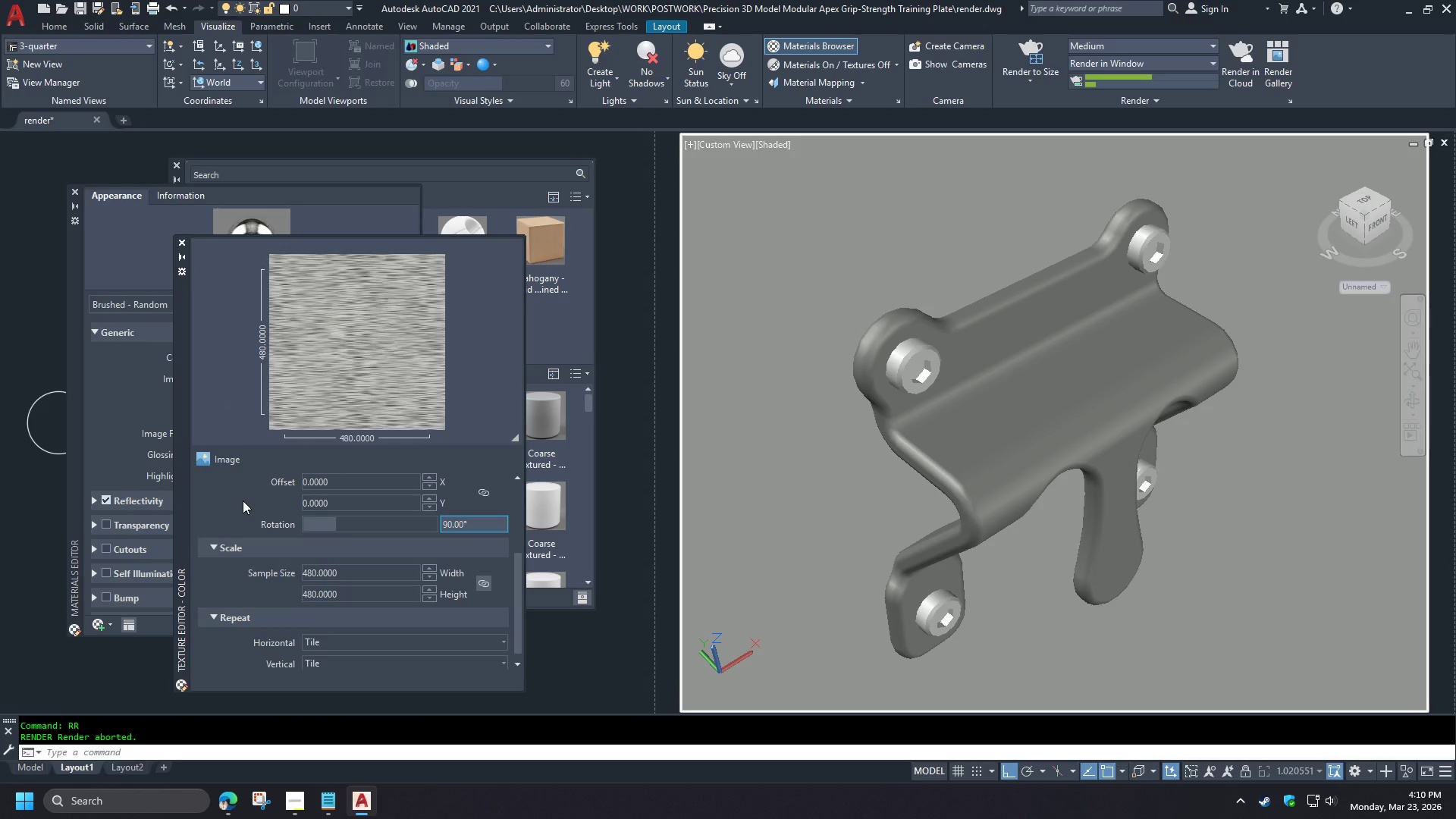 
left_click([184, 244])
 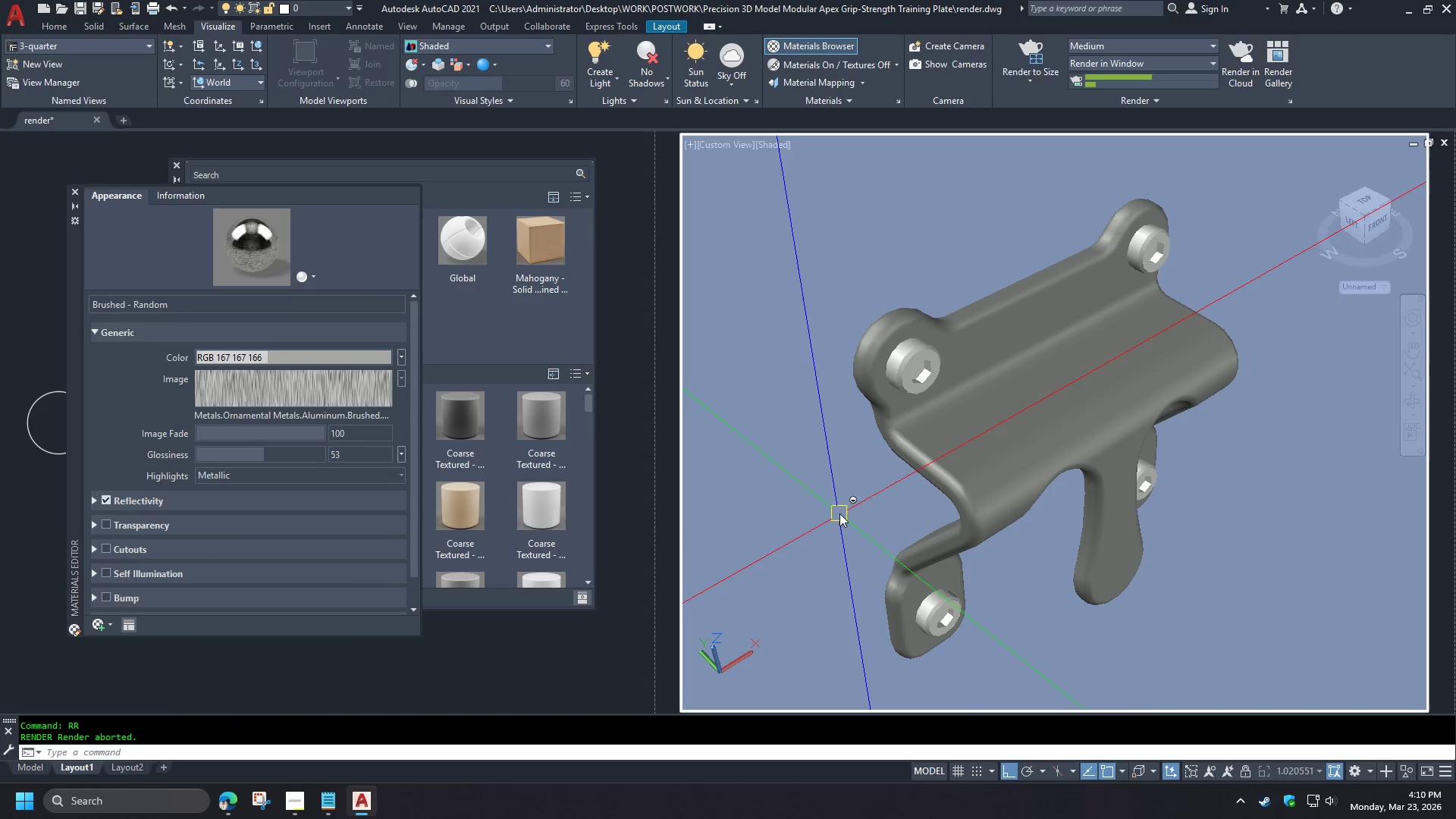 
type(rr )
 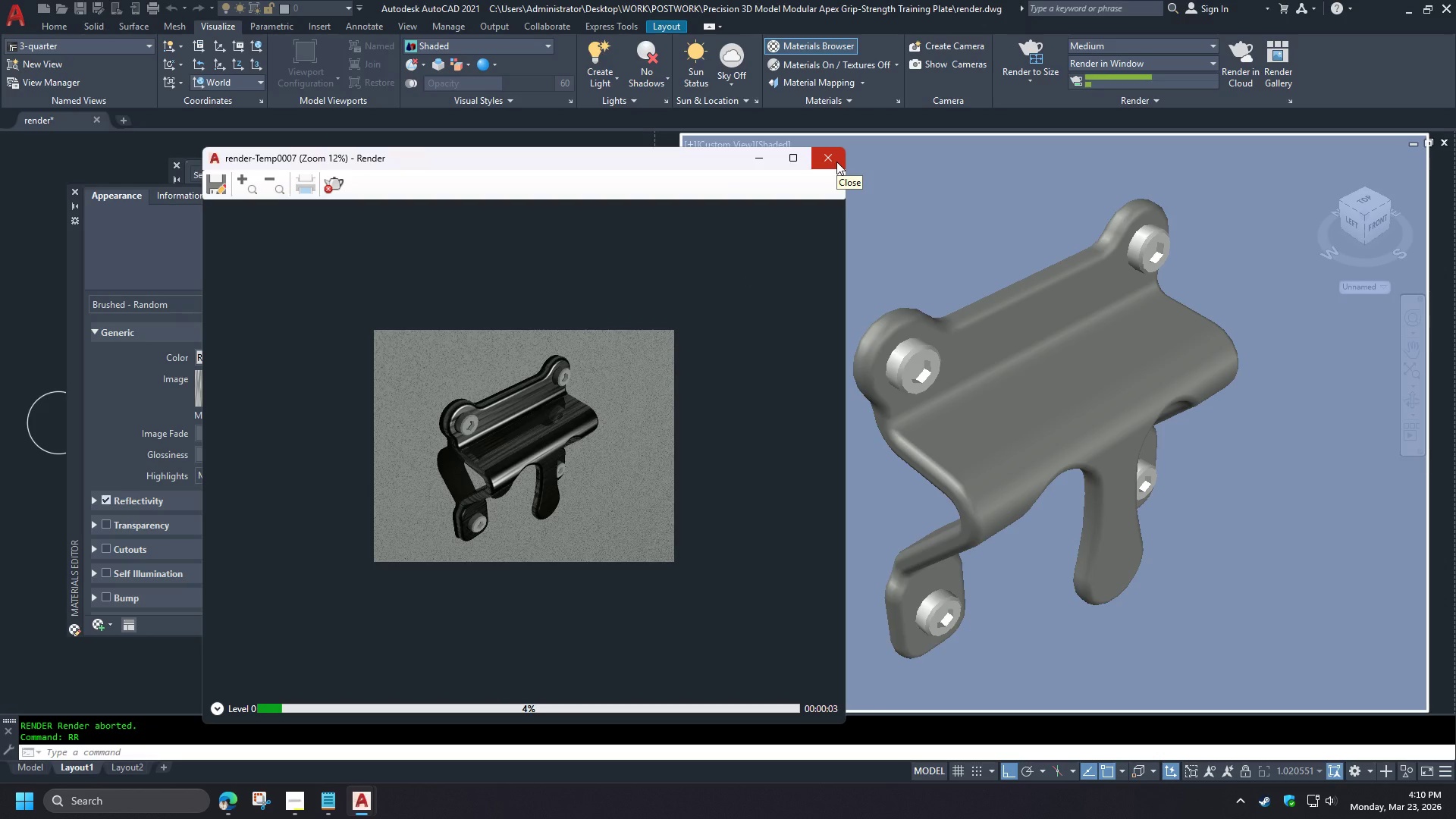 
scroll: coordinate [245, 477], scroll_direction: down, amount: 3.0
 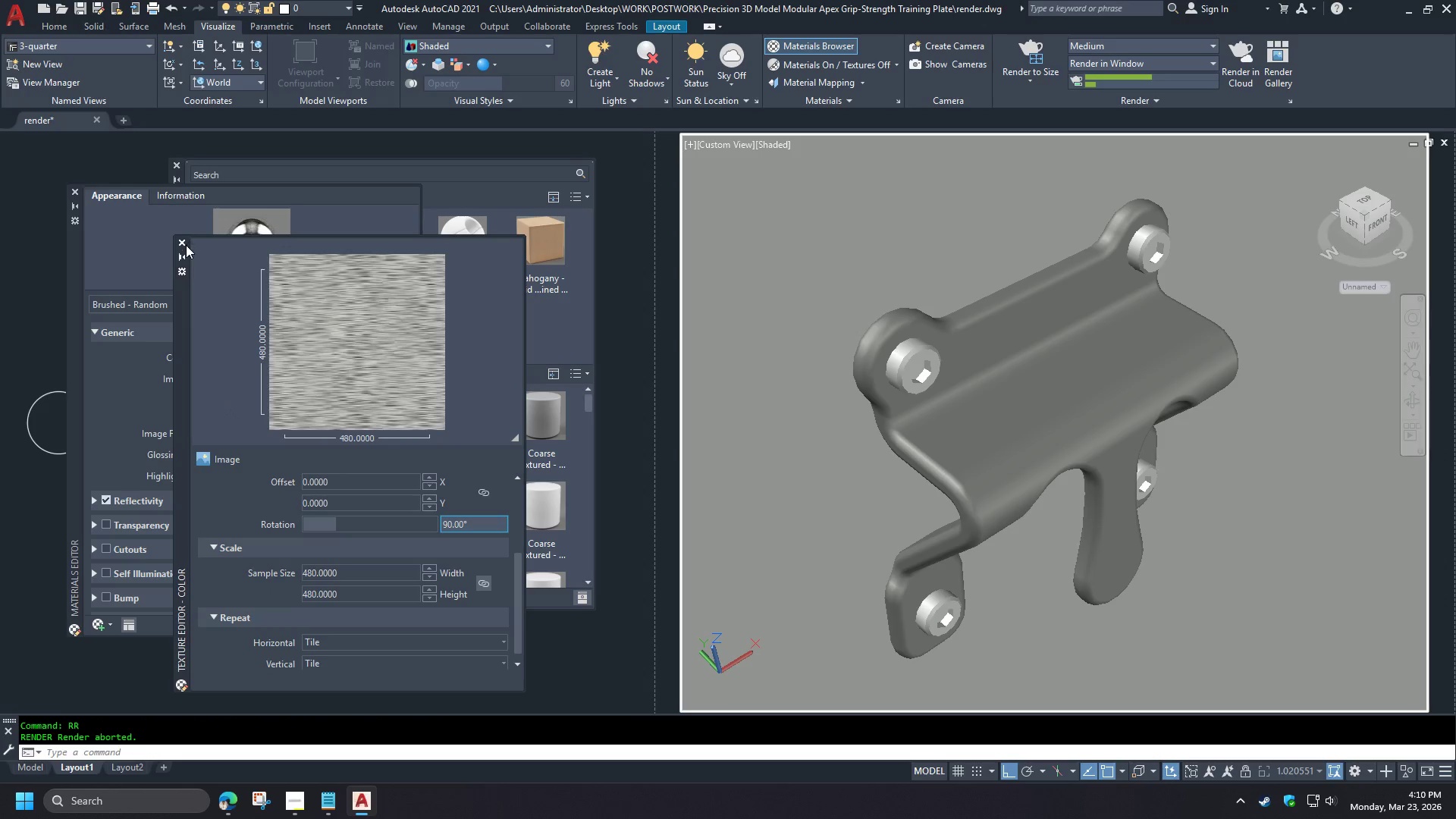 
wait(6.27)
 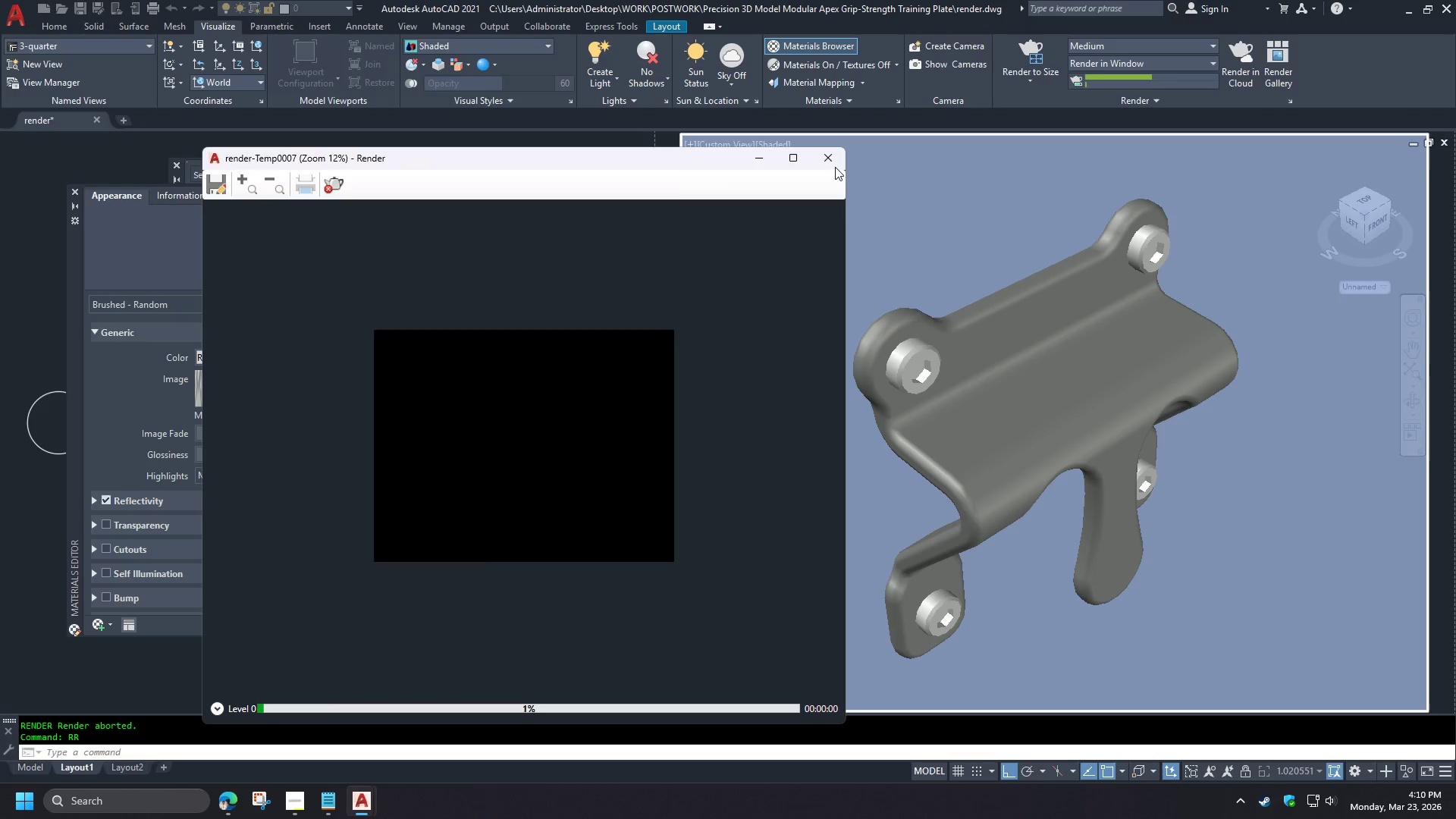 
left_click([836, 162])
 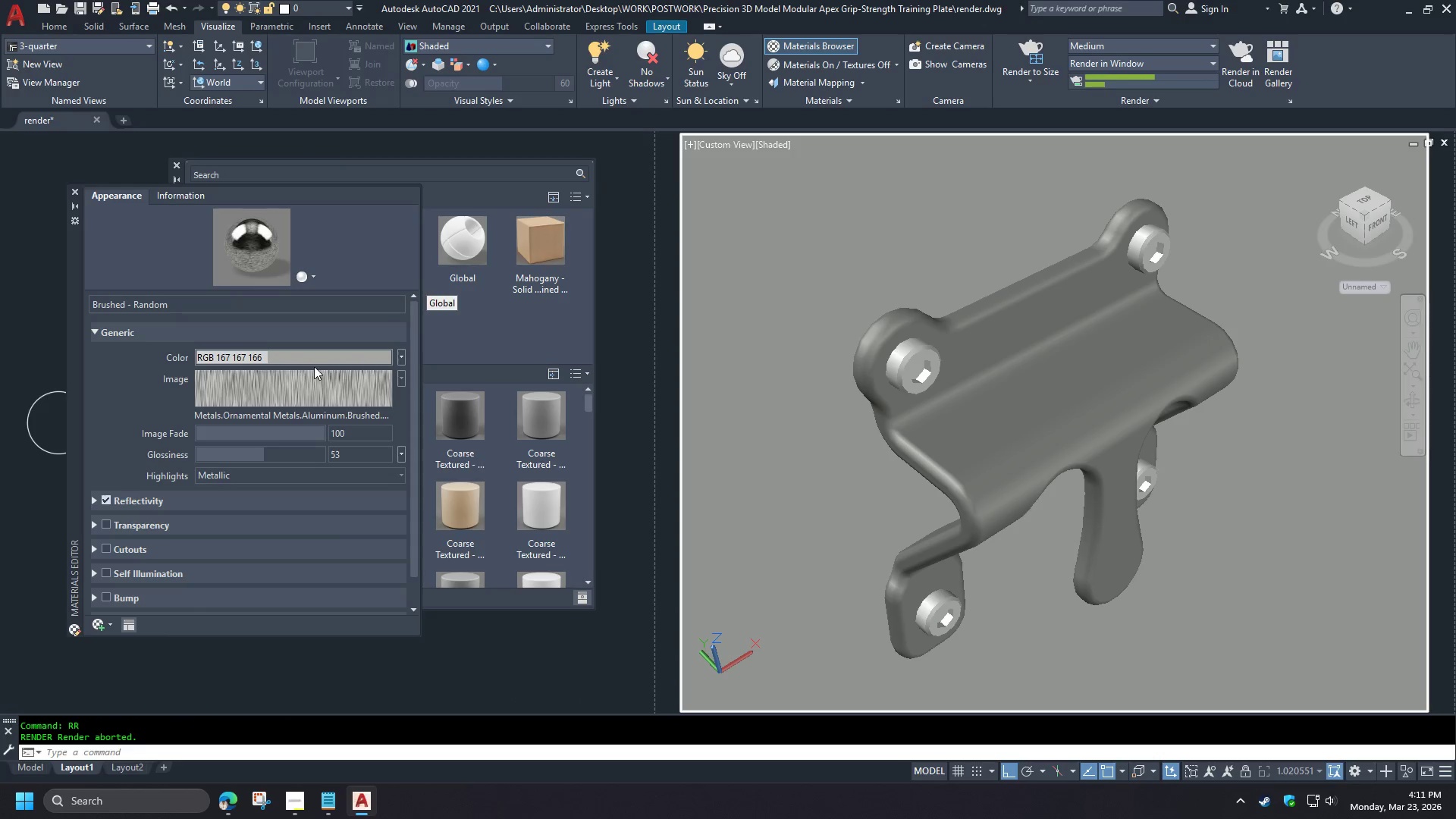 
left_click([312, 384])
 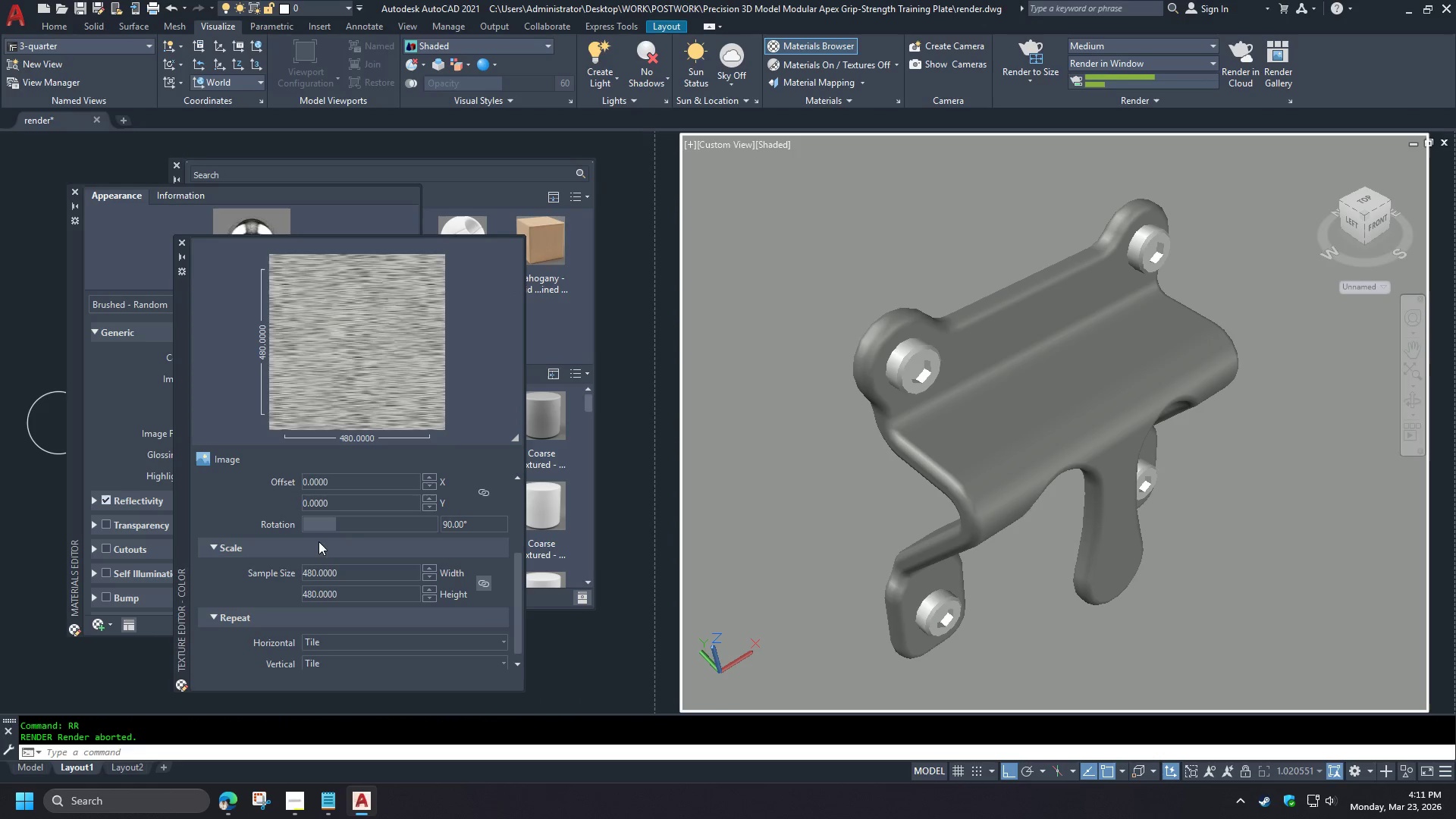 
double_click([366, 563])
 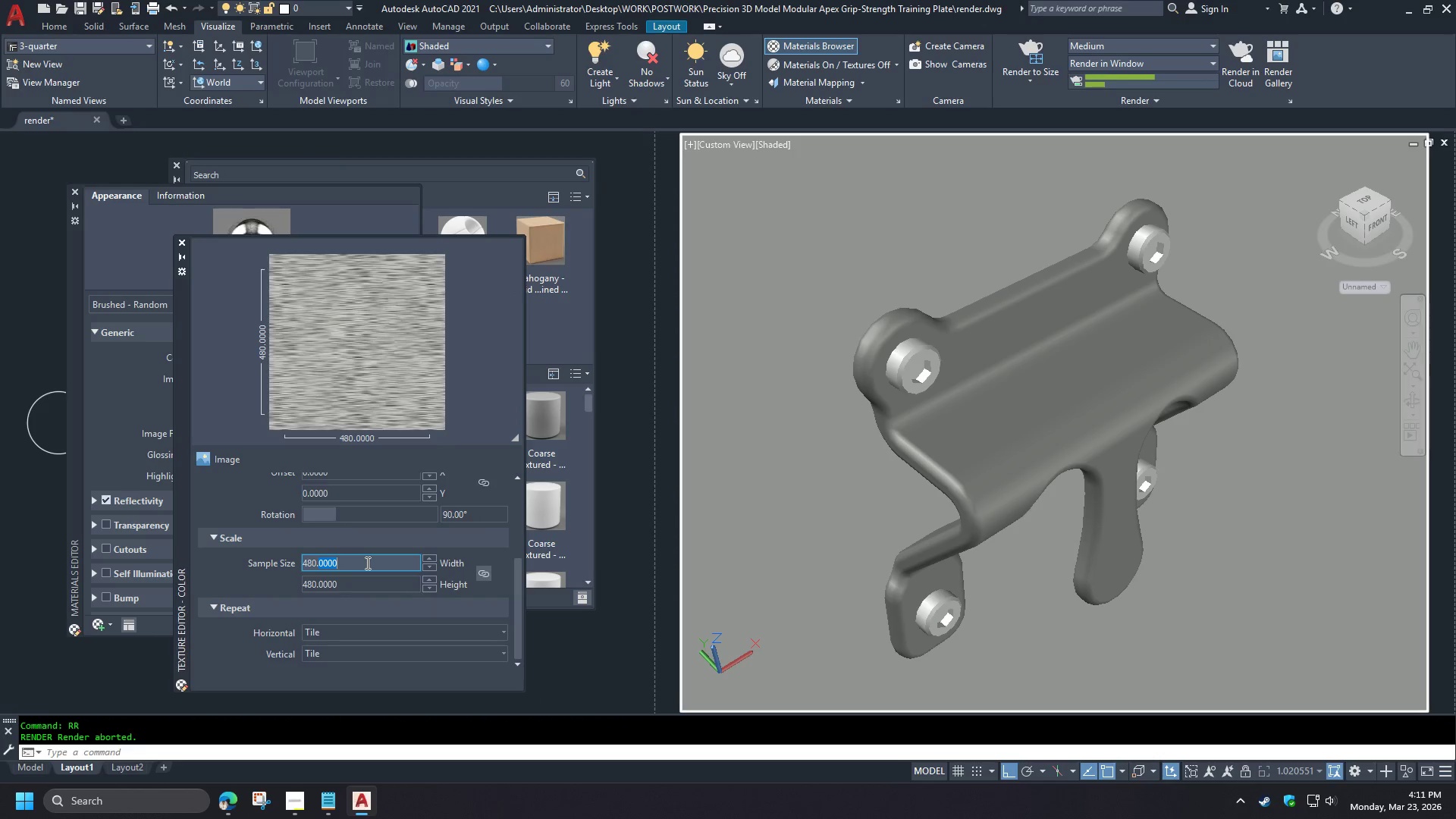 
triple_click([366, 563])
 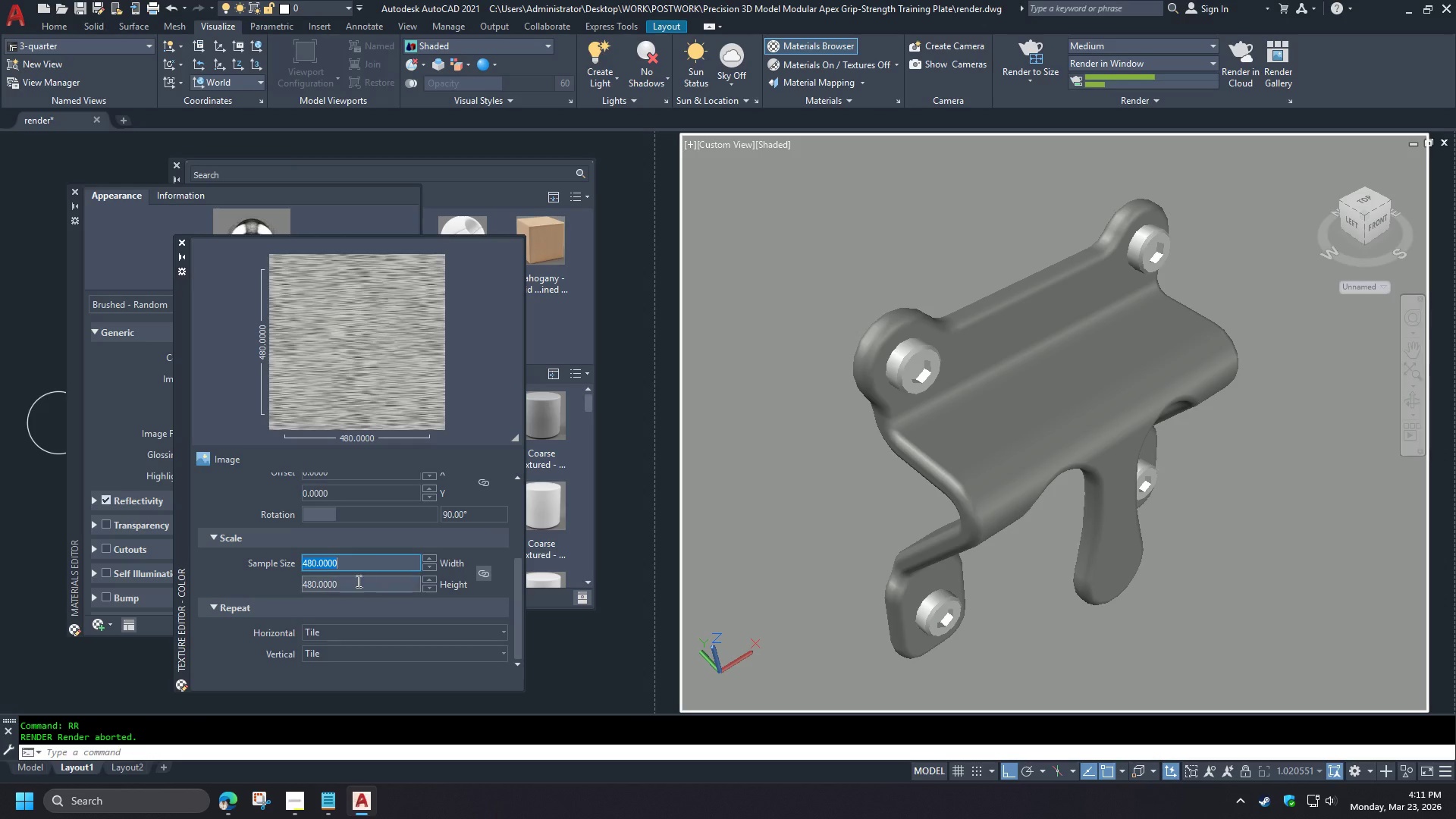 
key(Numpad1)
 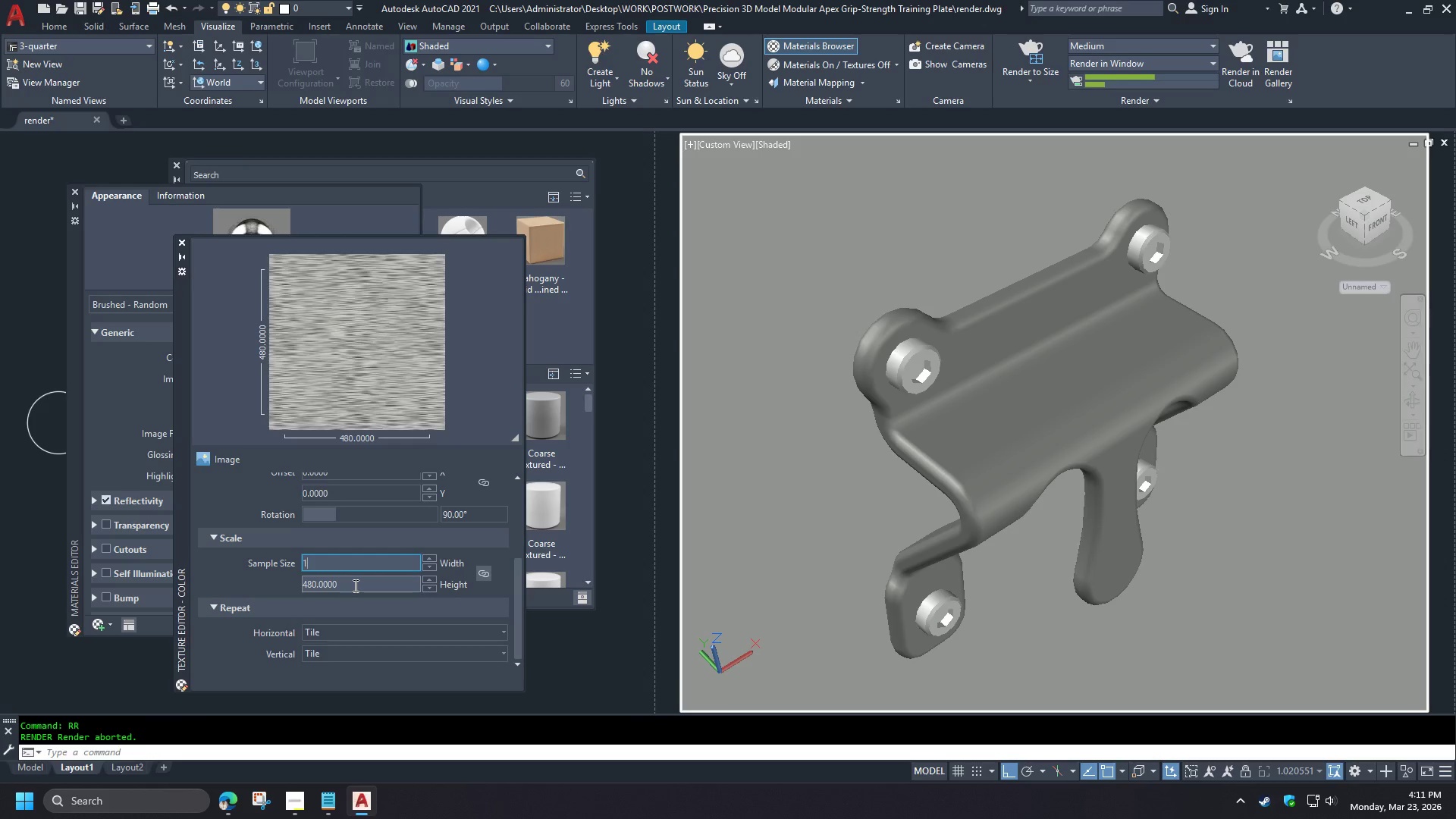 
key(Numpad0)
 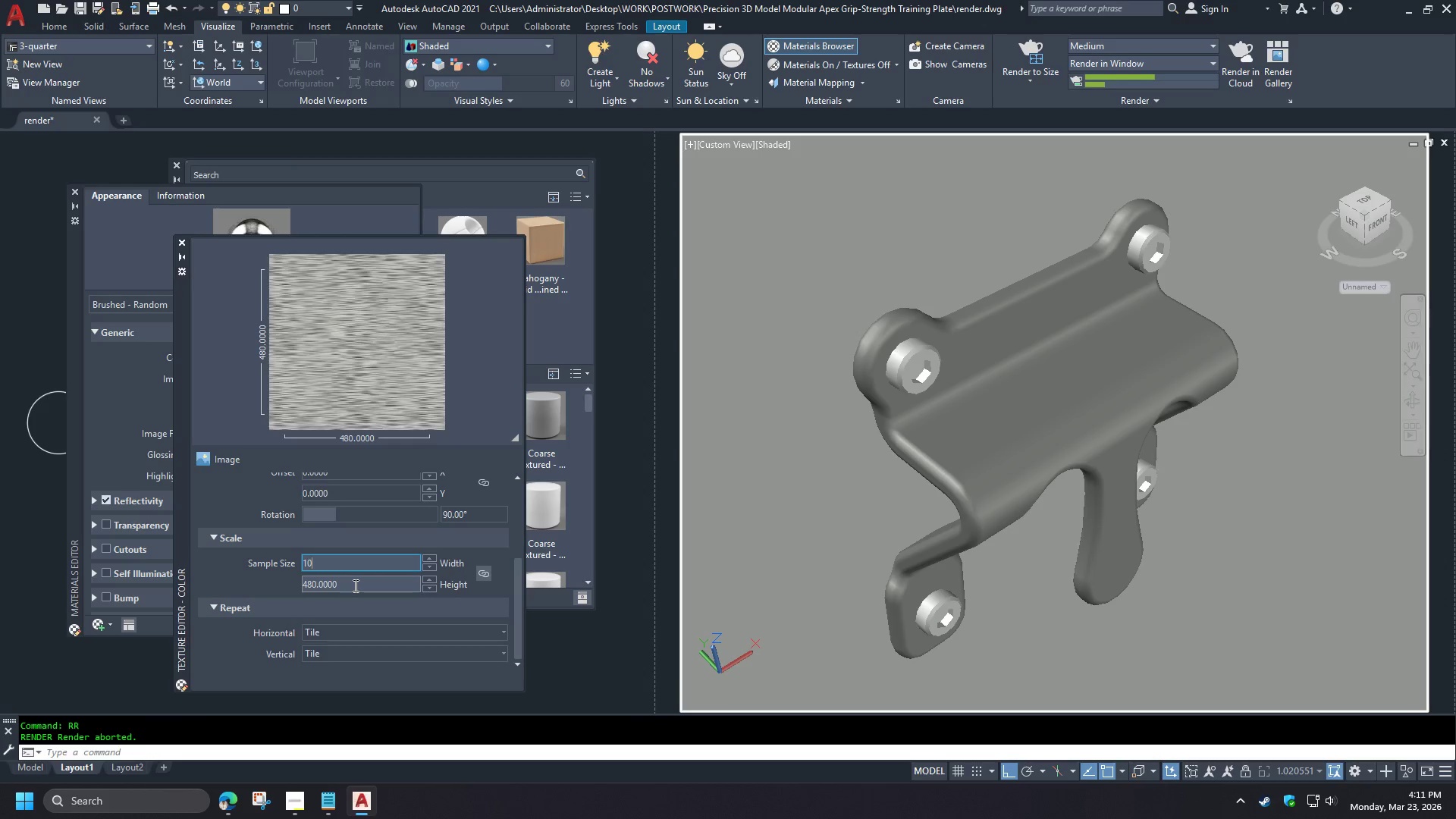 
key(Numpad0)
 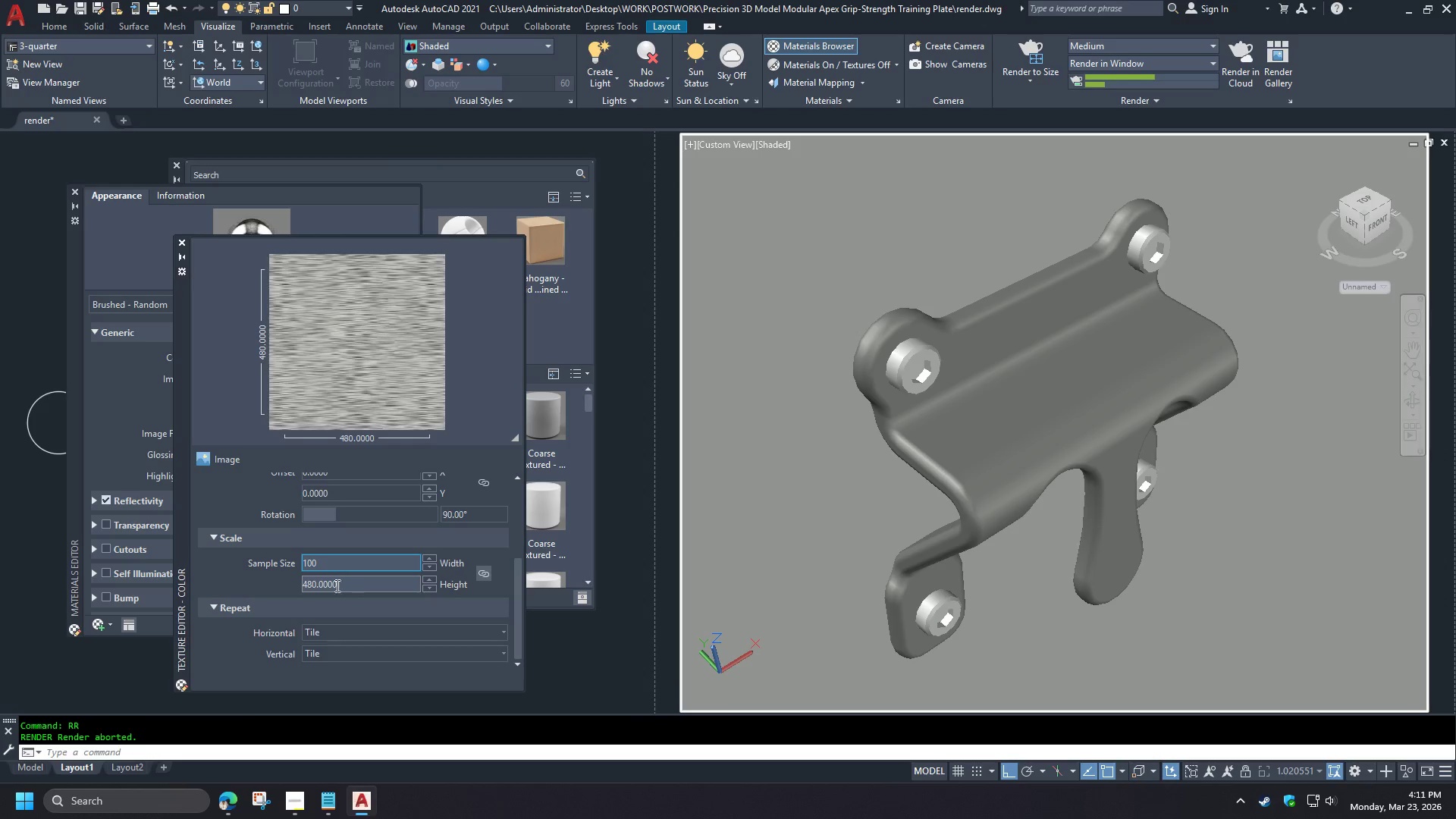 
left_click([257, 580])
 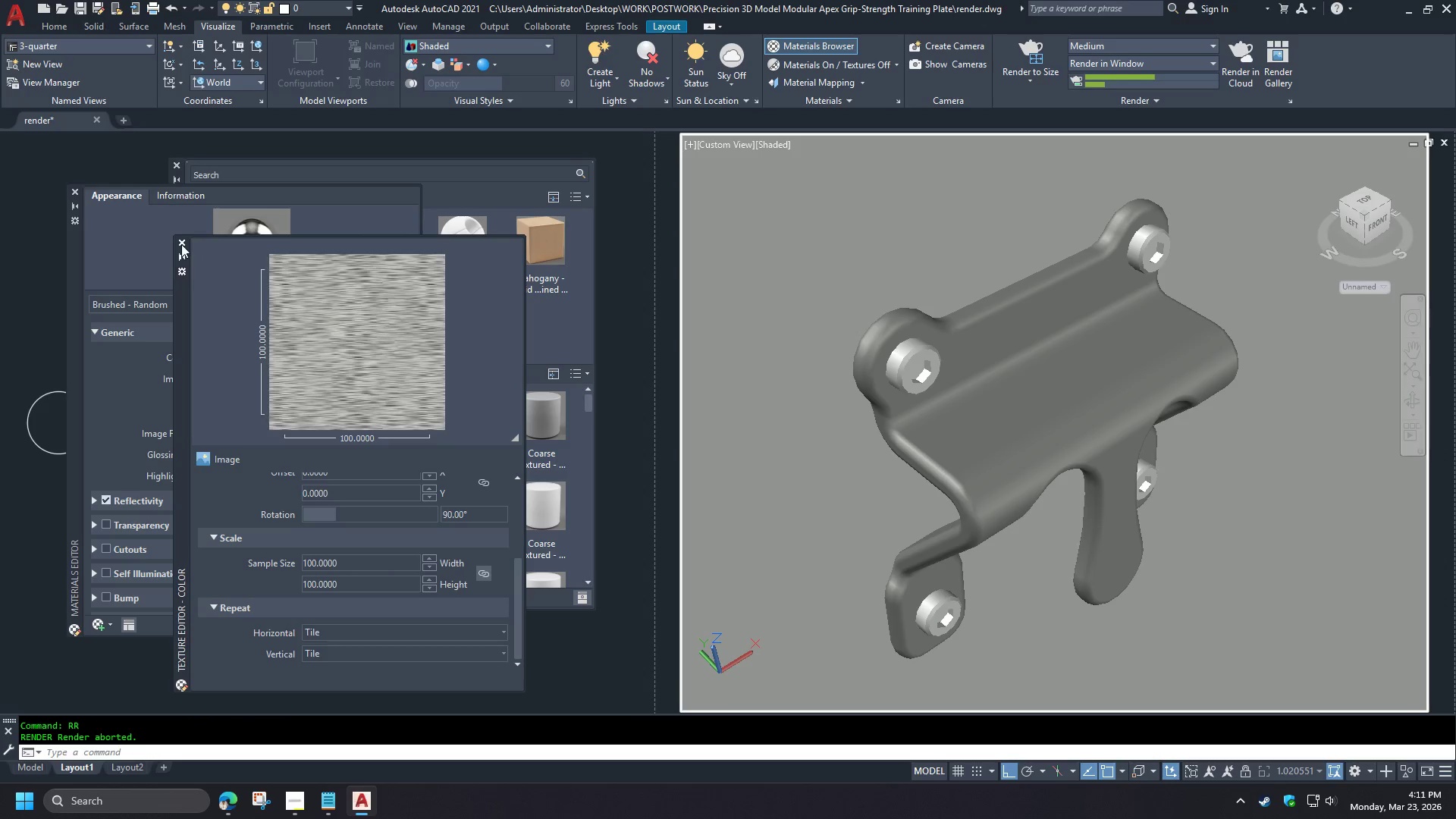 
left_click([181, 244])
 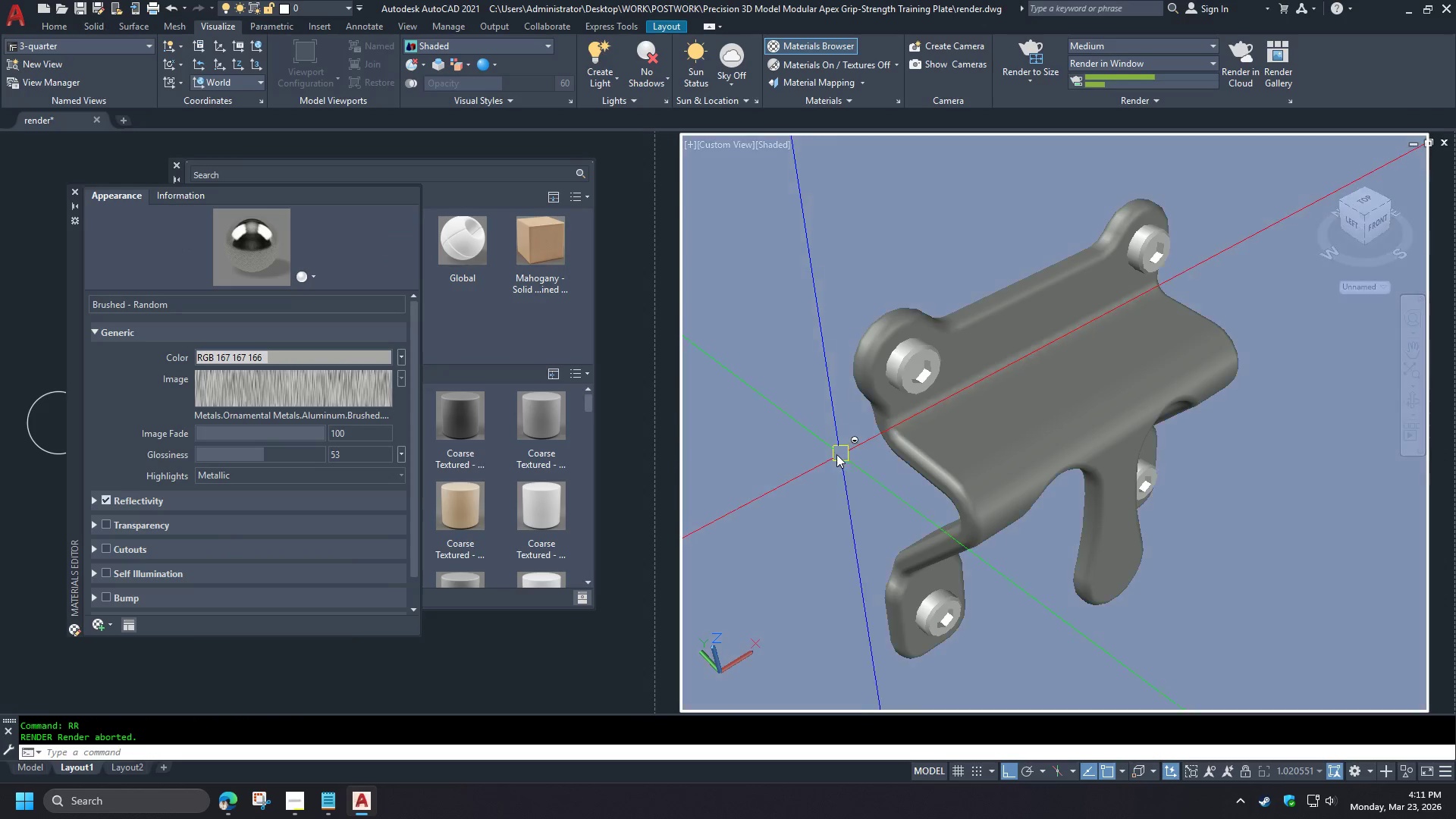 
type(rr )
 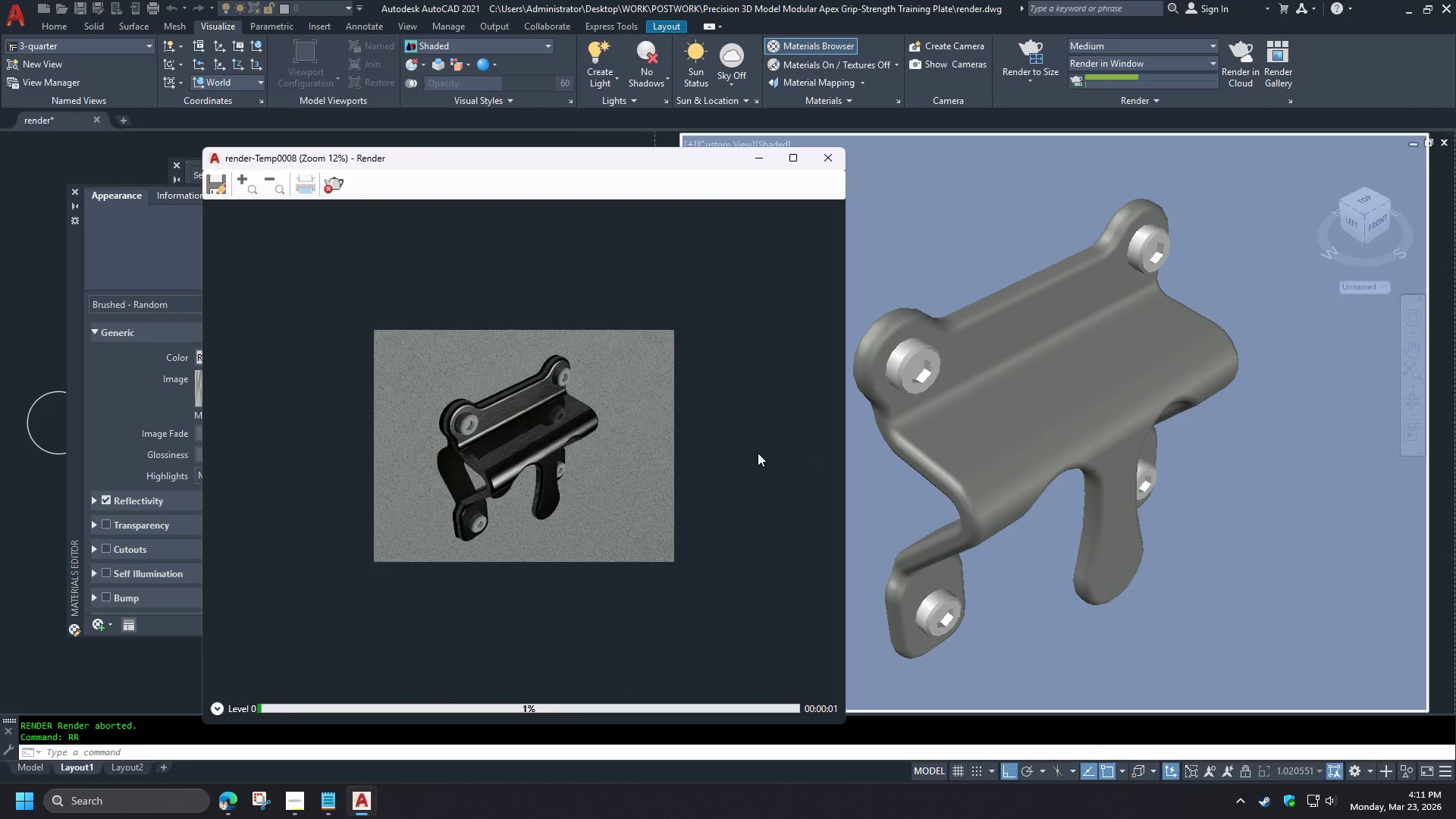 
scroll: coordinate [256, 566], scroll_direction: down, amount: 4.0
 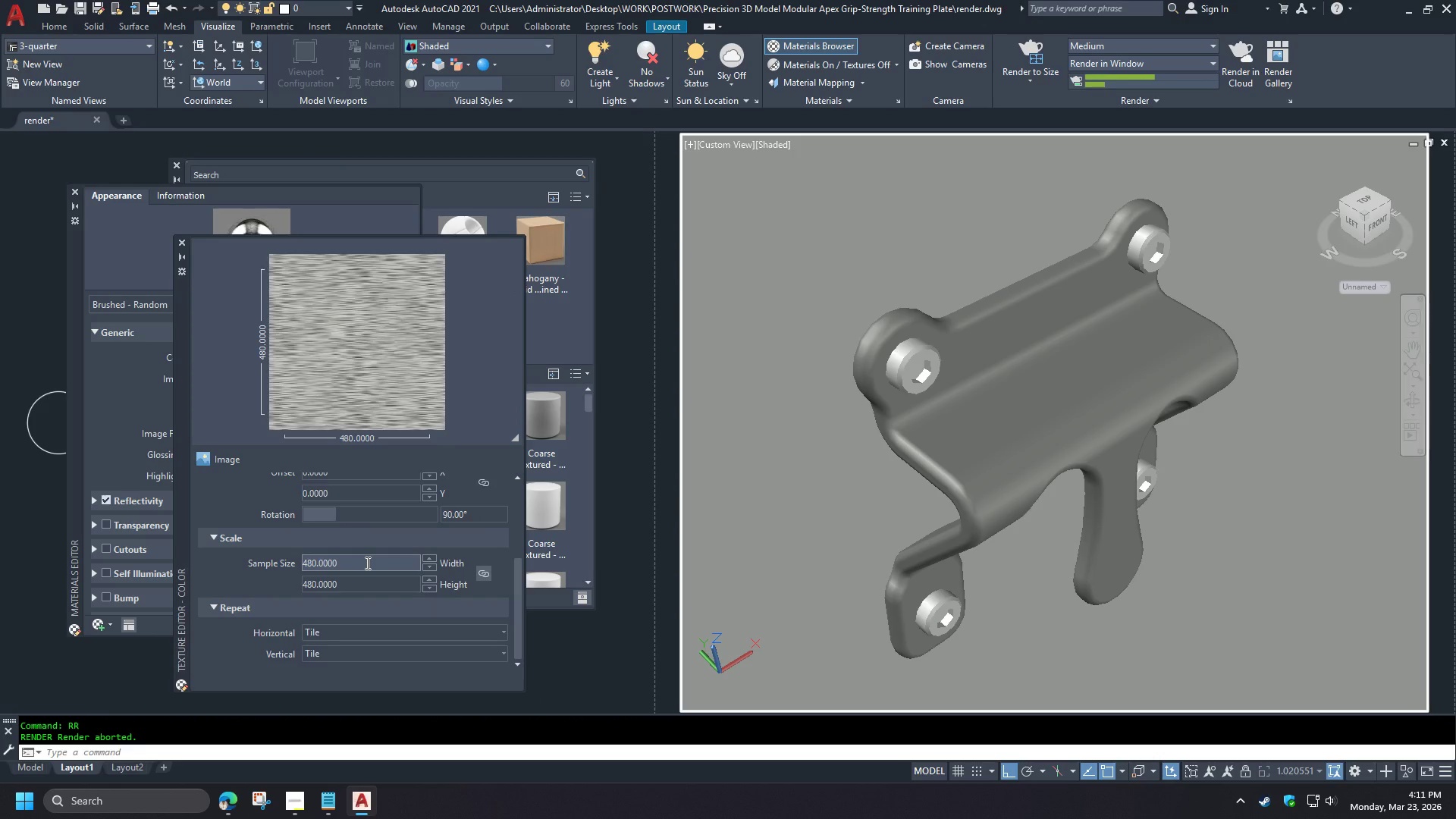 
wait(7.92)
 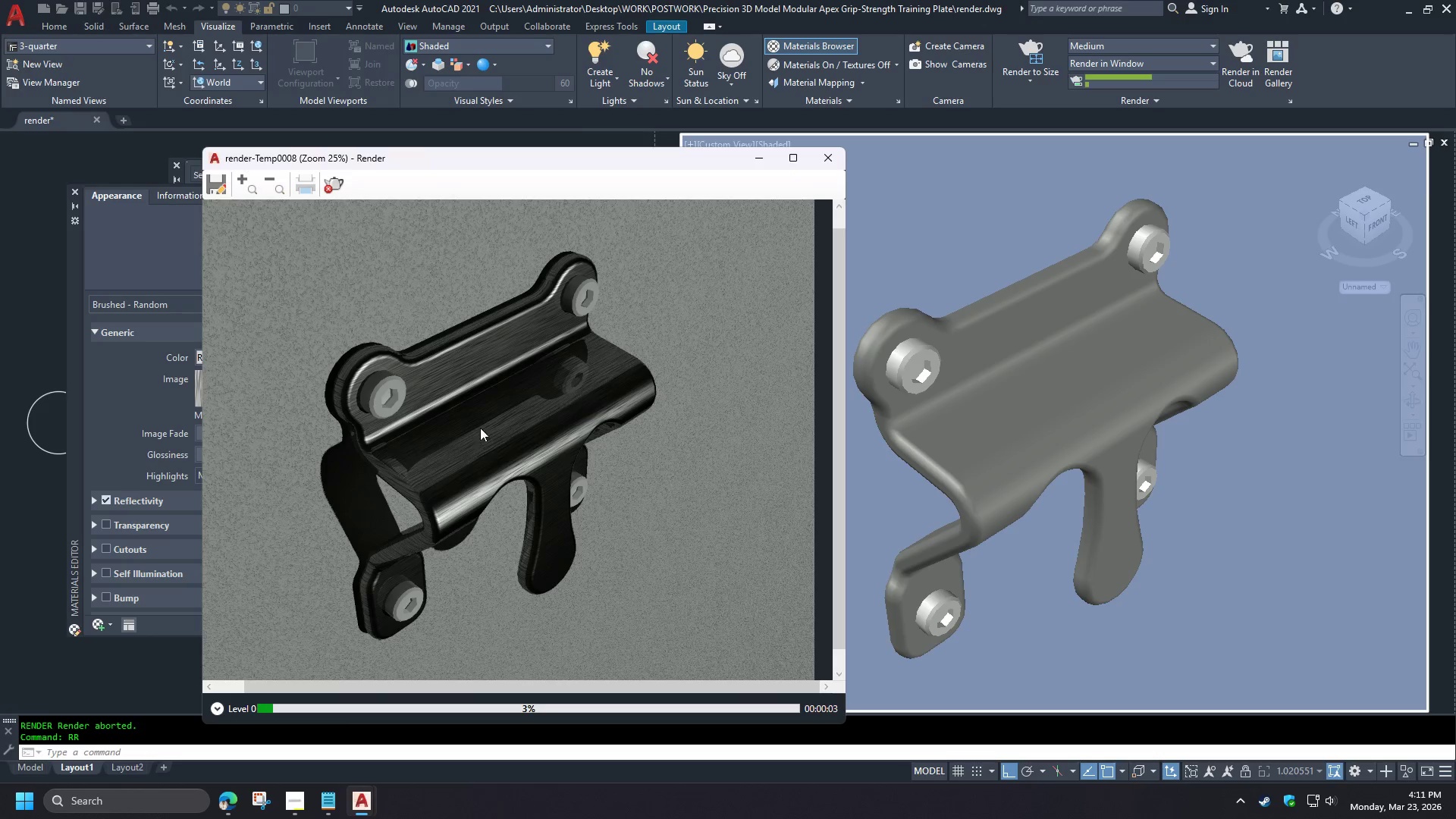 
left_click([826, 160])
 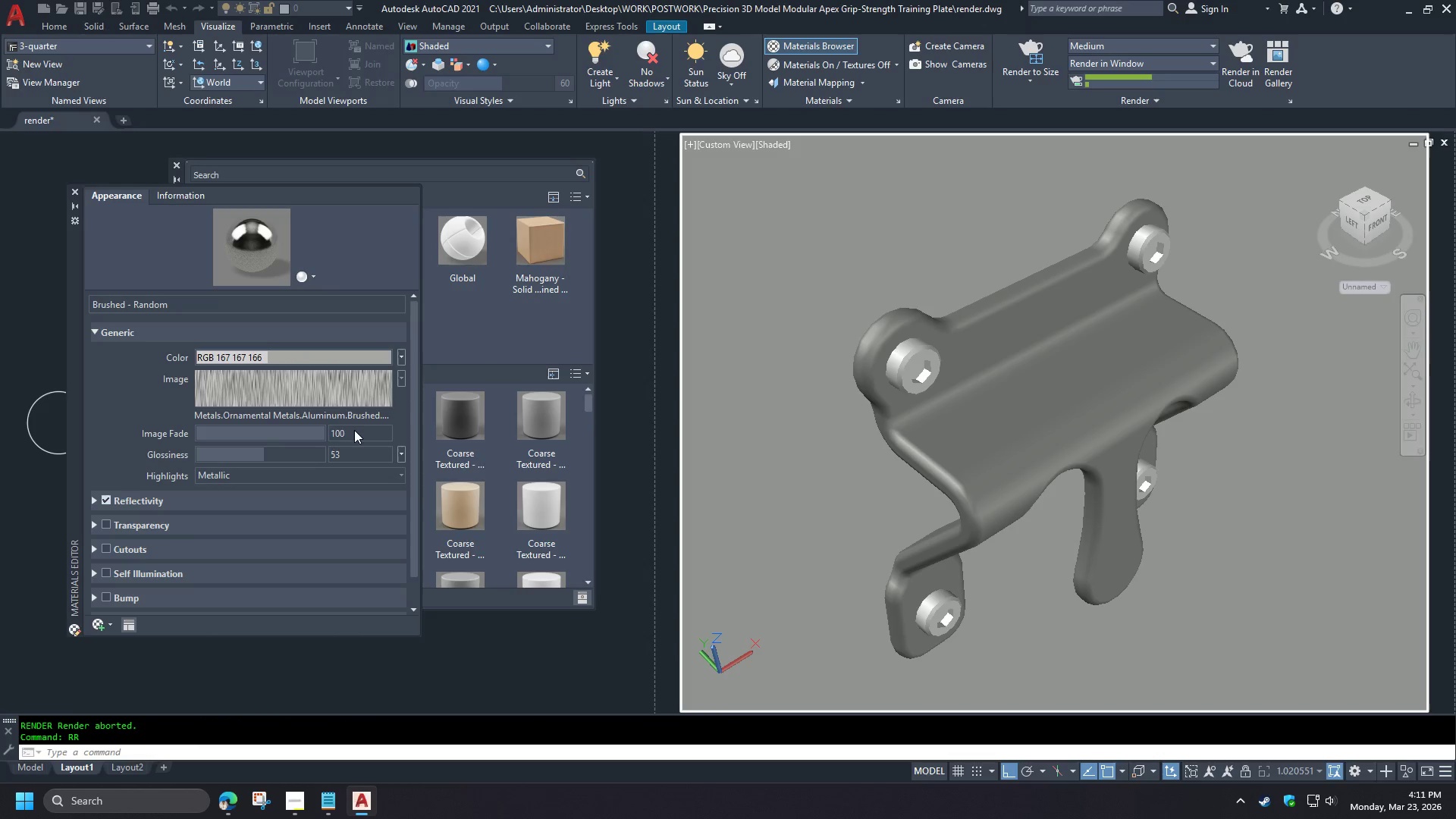 
left_click([312, 388])
 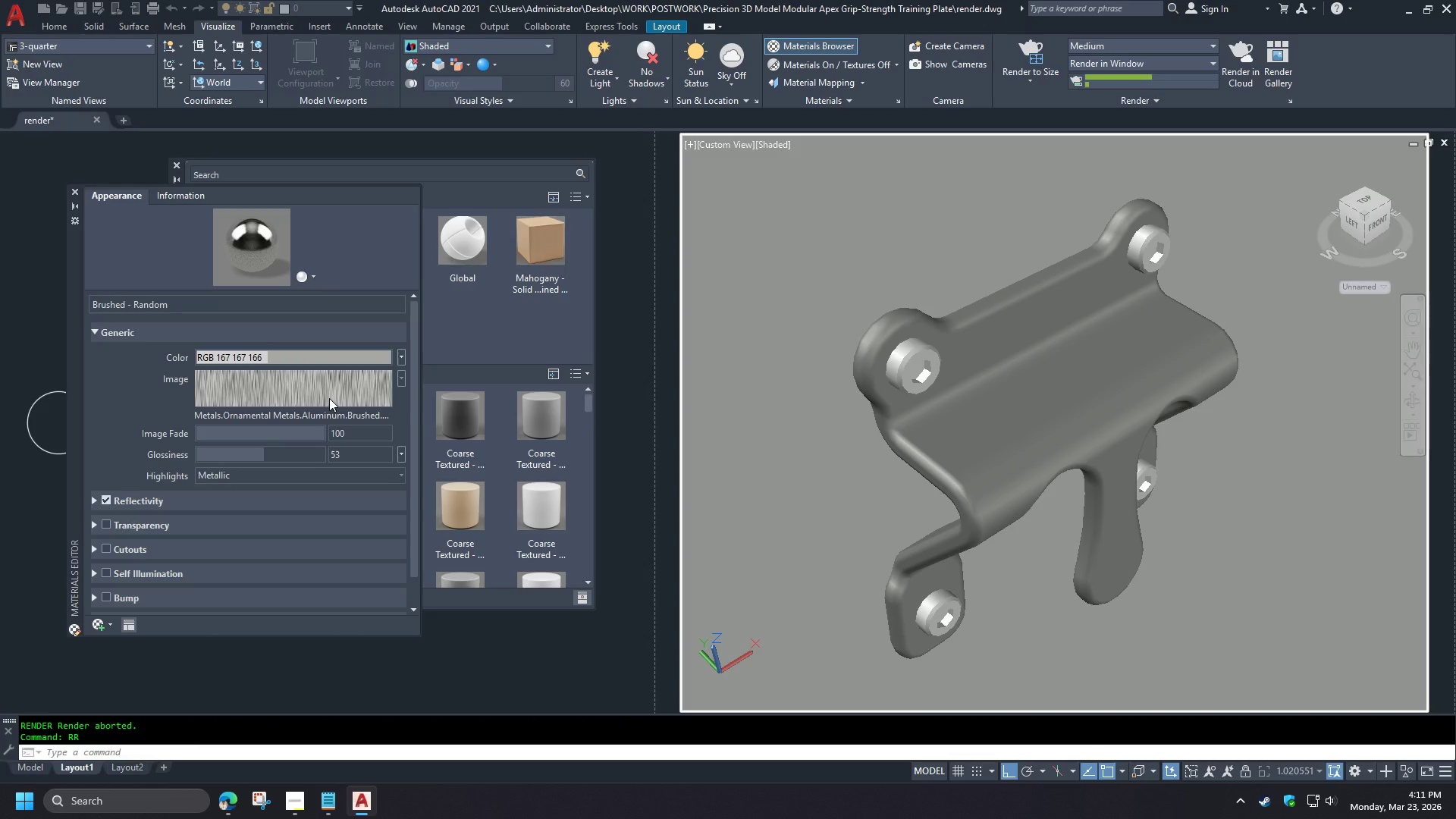 
double_click([329, 398])
 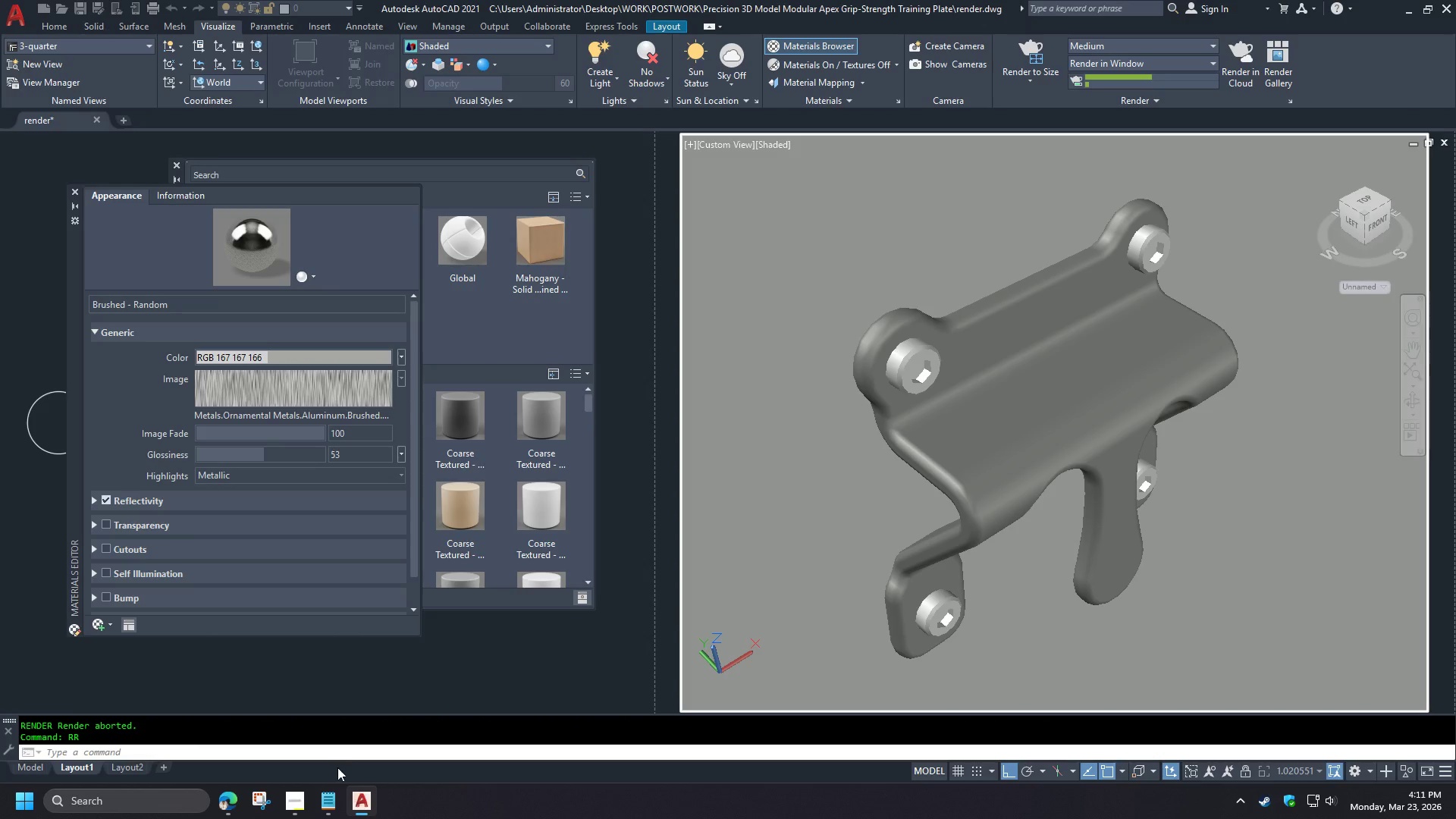 
left_click([365, 794])
 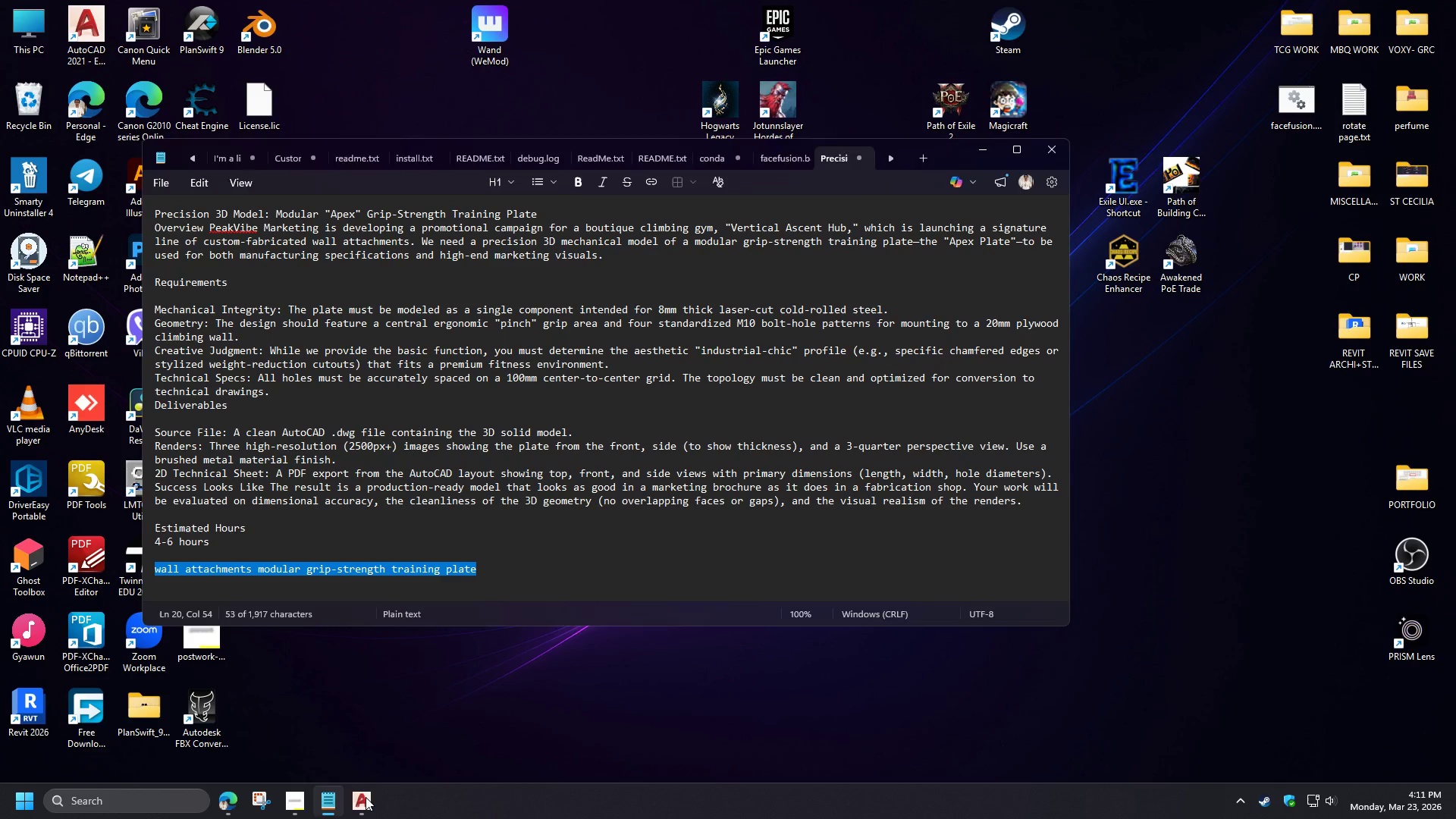 
scroll: coordinate [510, 451], scroll_direction: up, amount: 1.0
 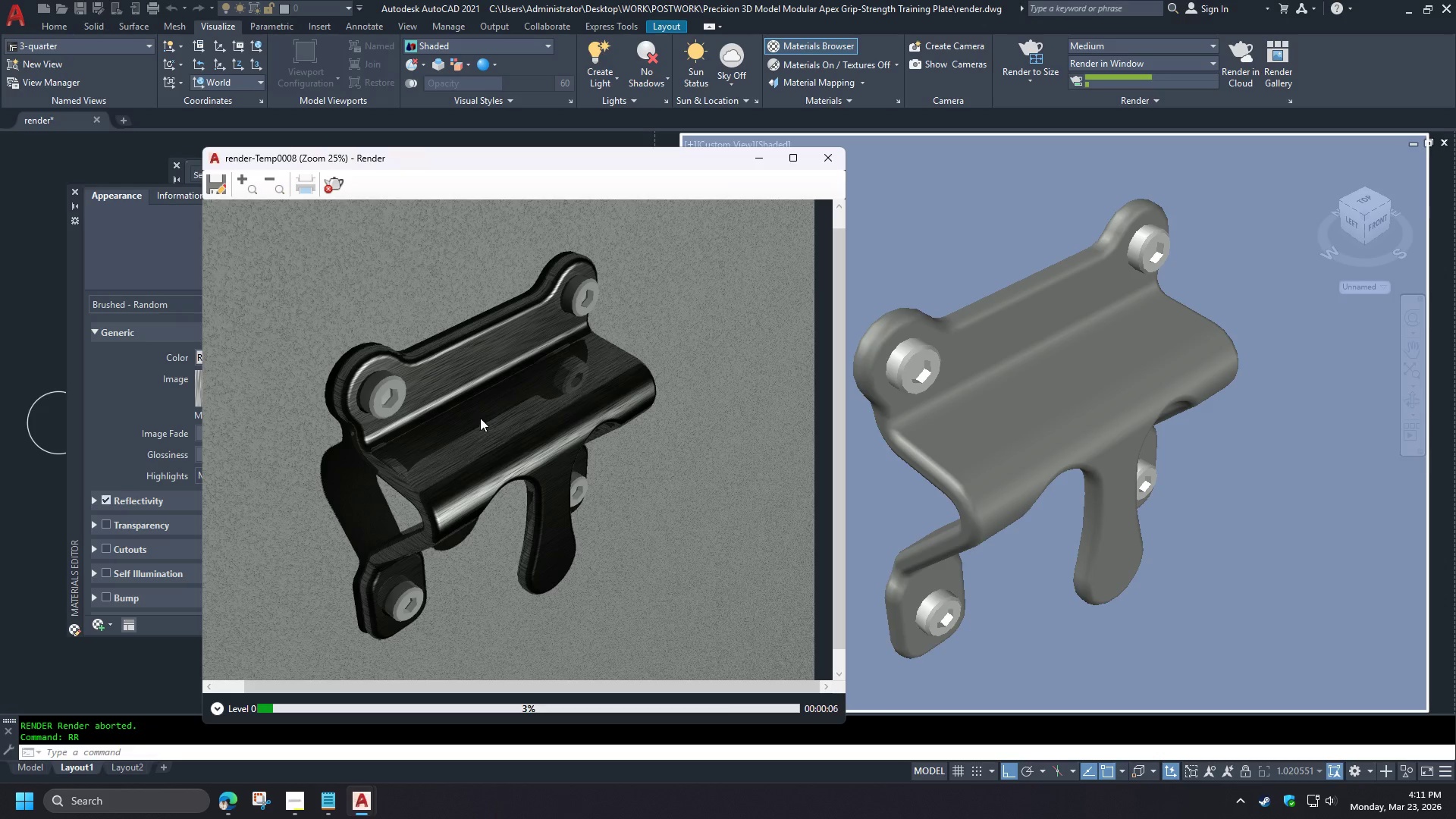 
left_click([366, 797])
 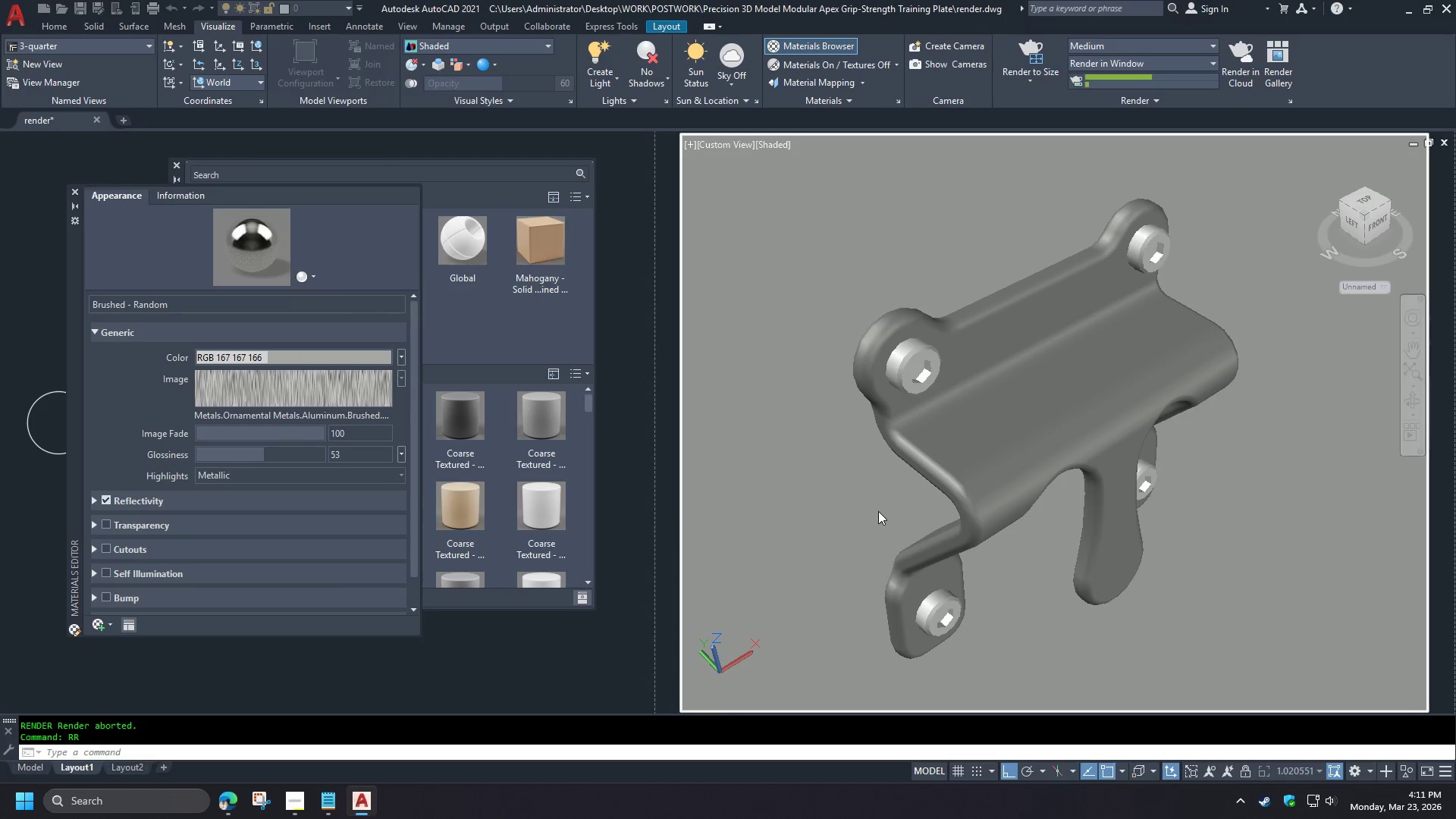 
key(Escape)
 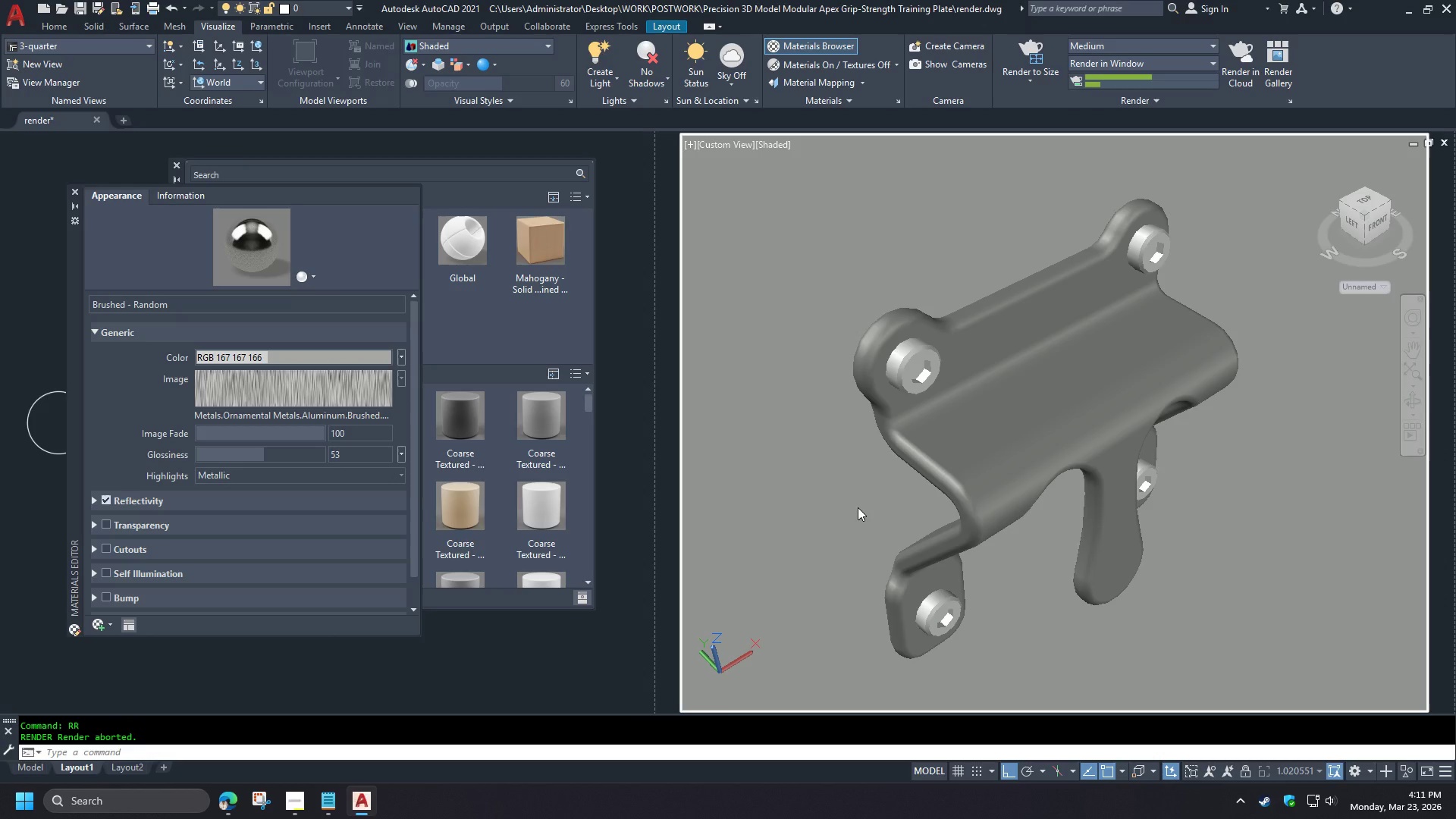 
key(Escape)
 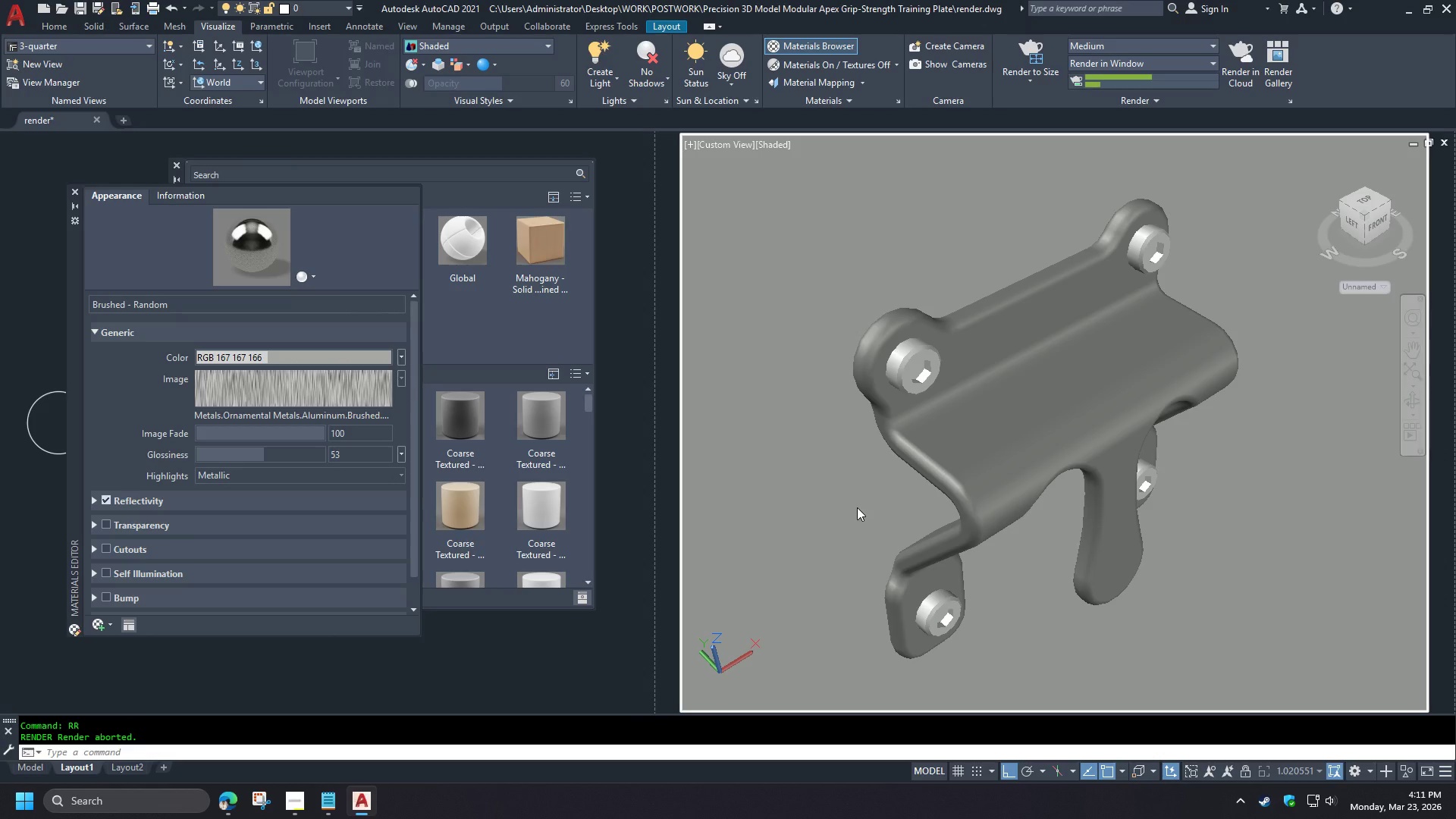 
key(Escape)
 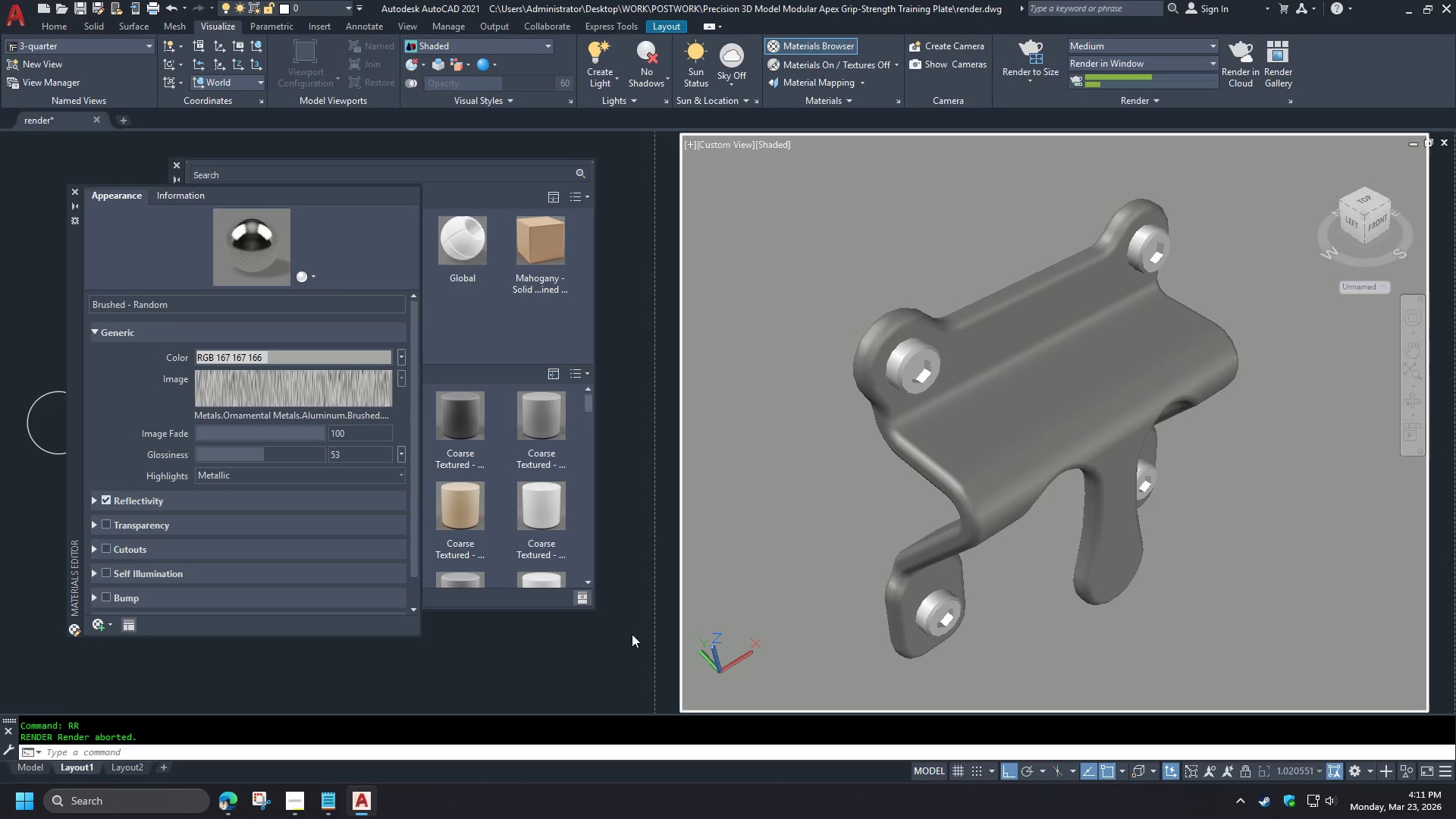 
hold_key(key=ControlLeft, duration=0.41)
 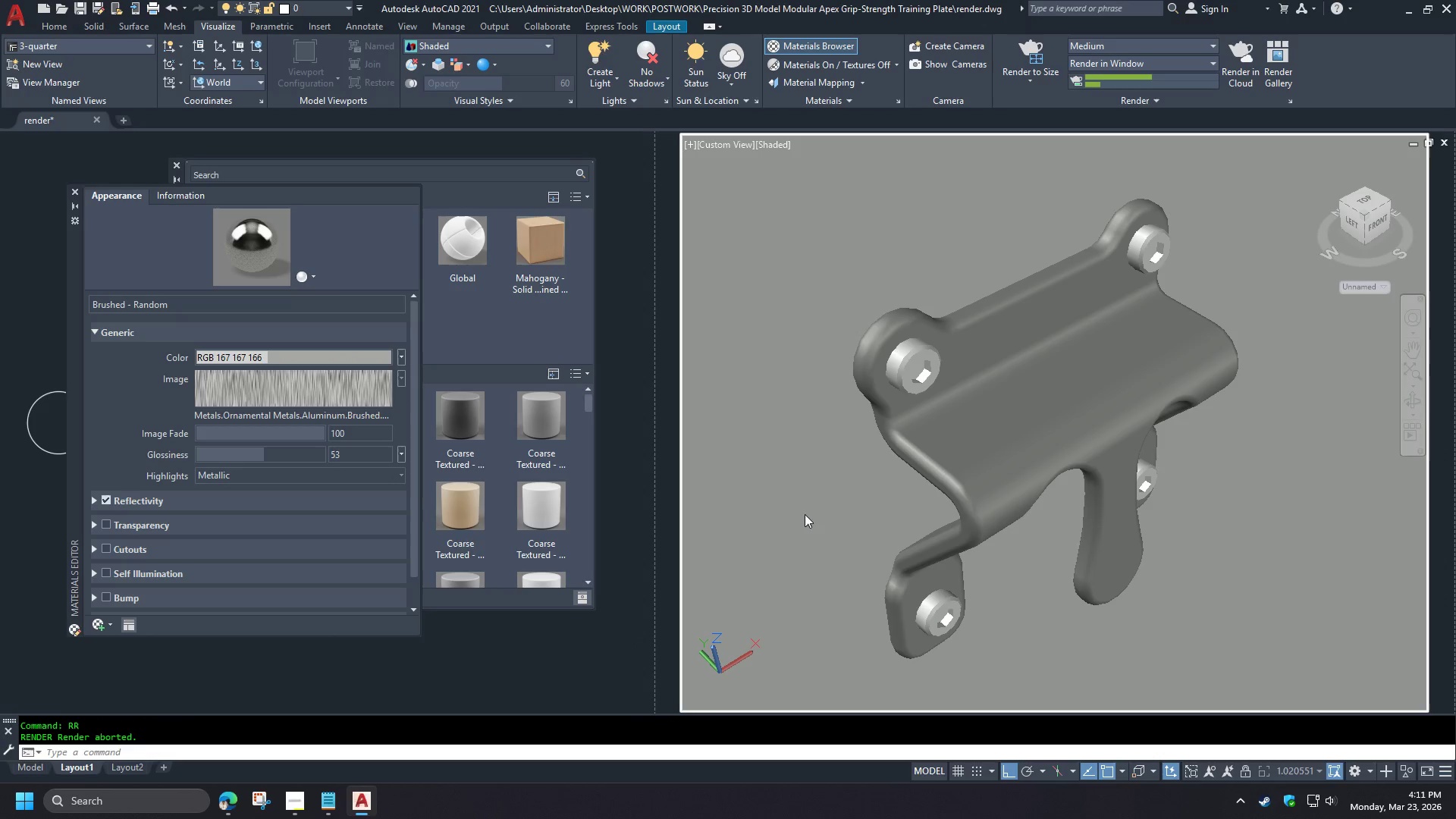 
left_click([805, 513])
 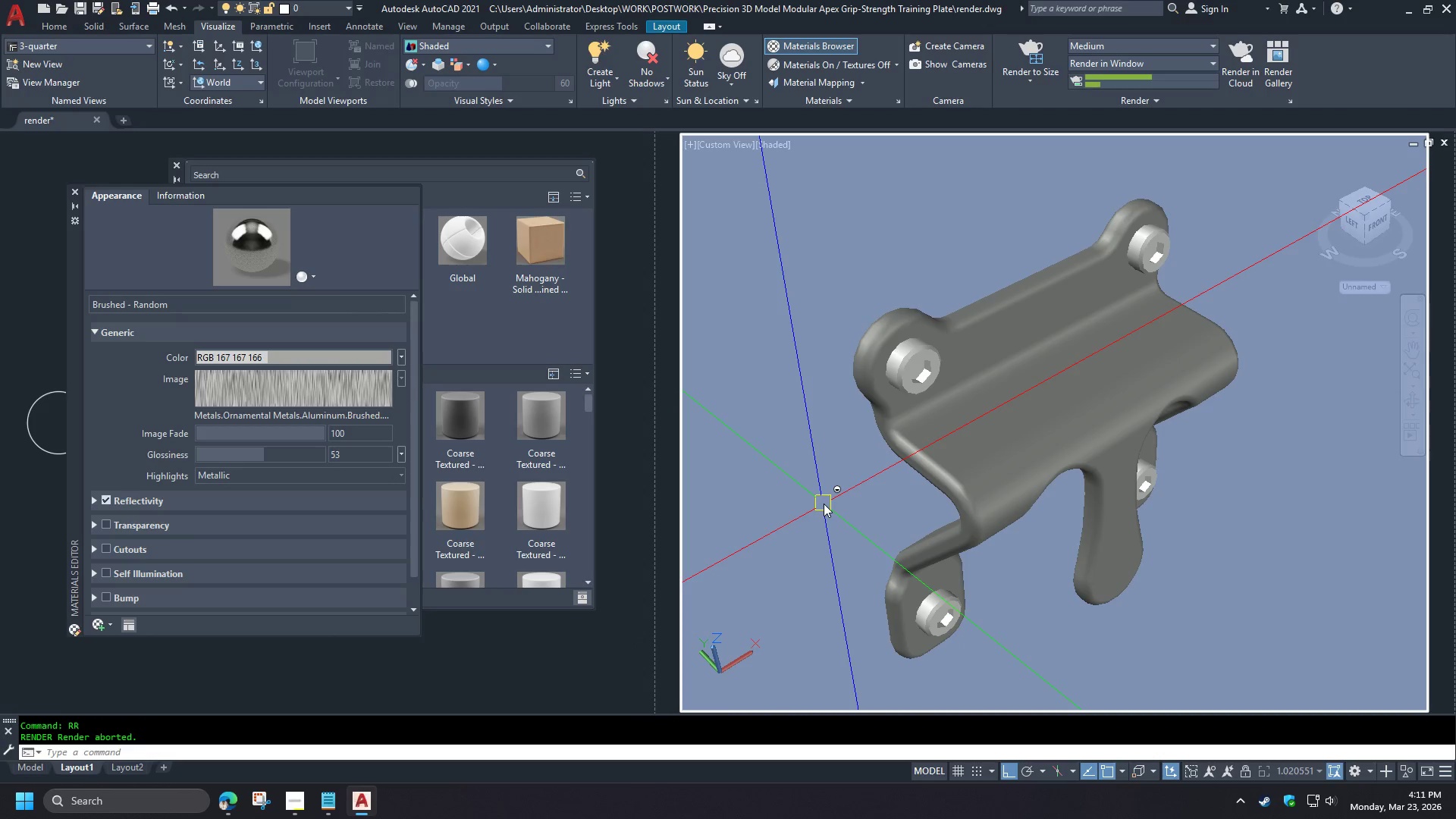 
key(Control+S)
 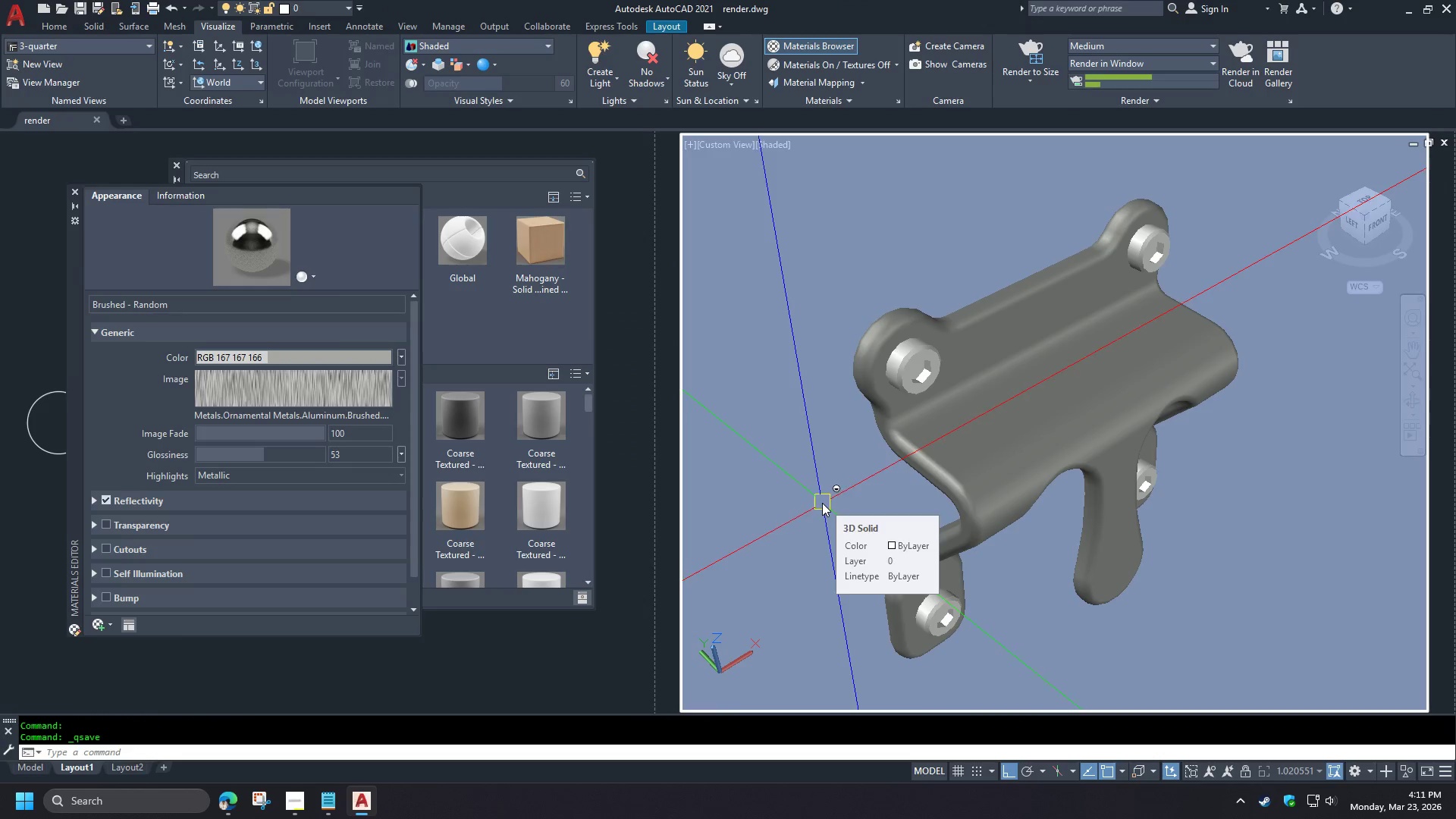 
left_click([322, 387])
 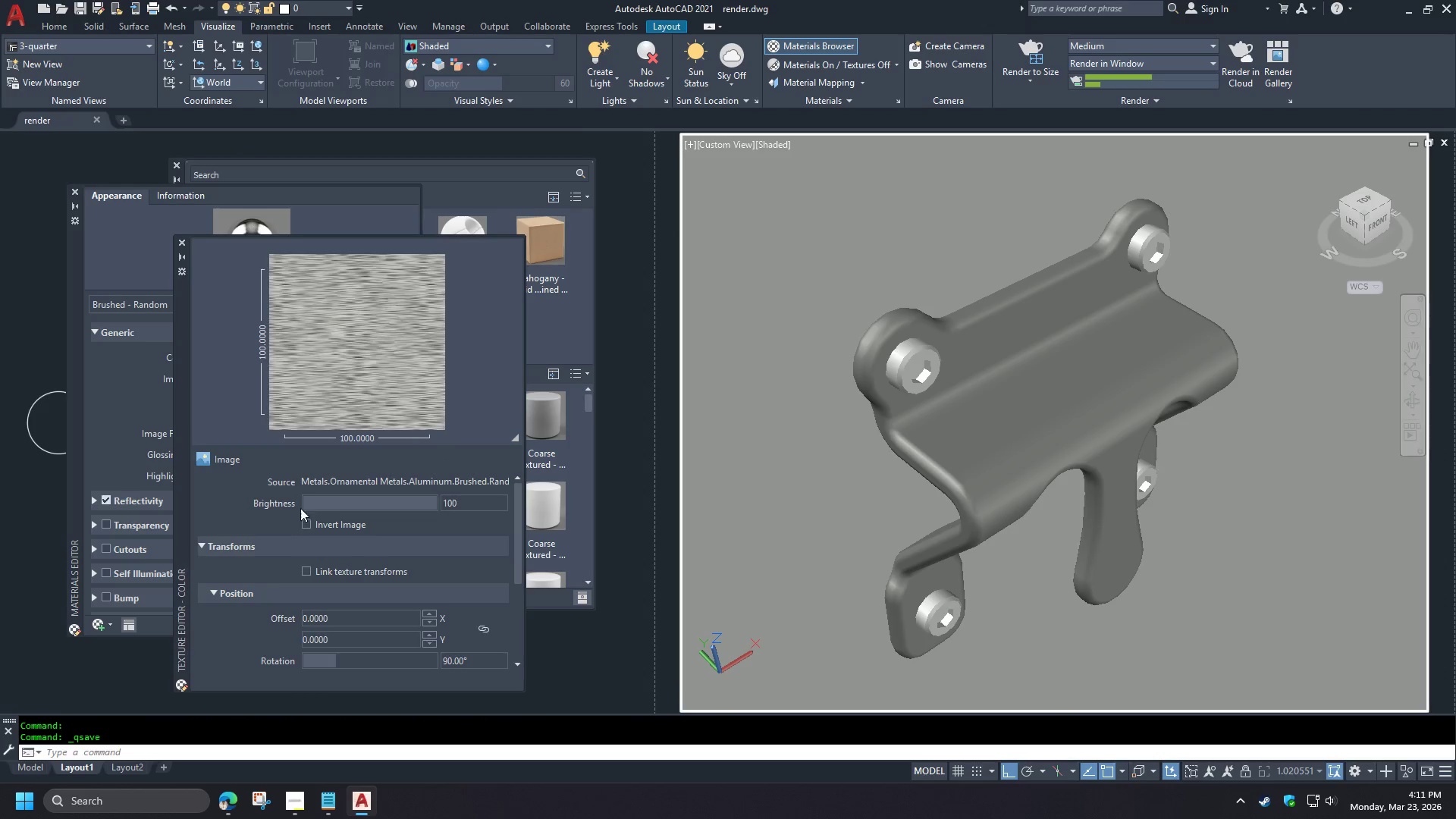 
left_click([354, 620])
 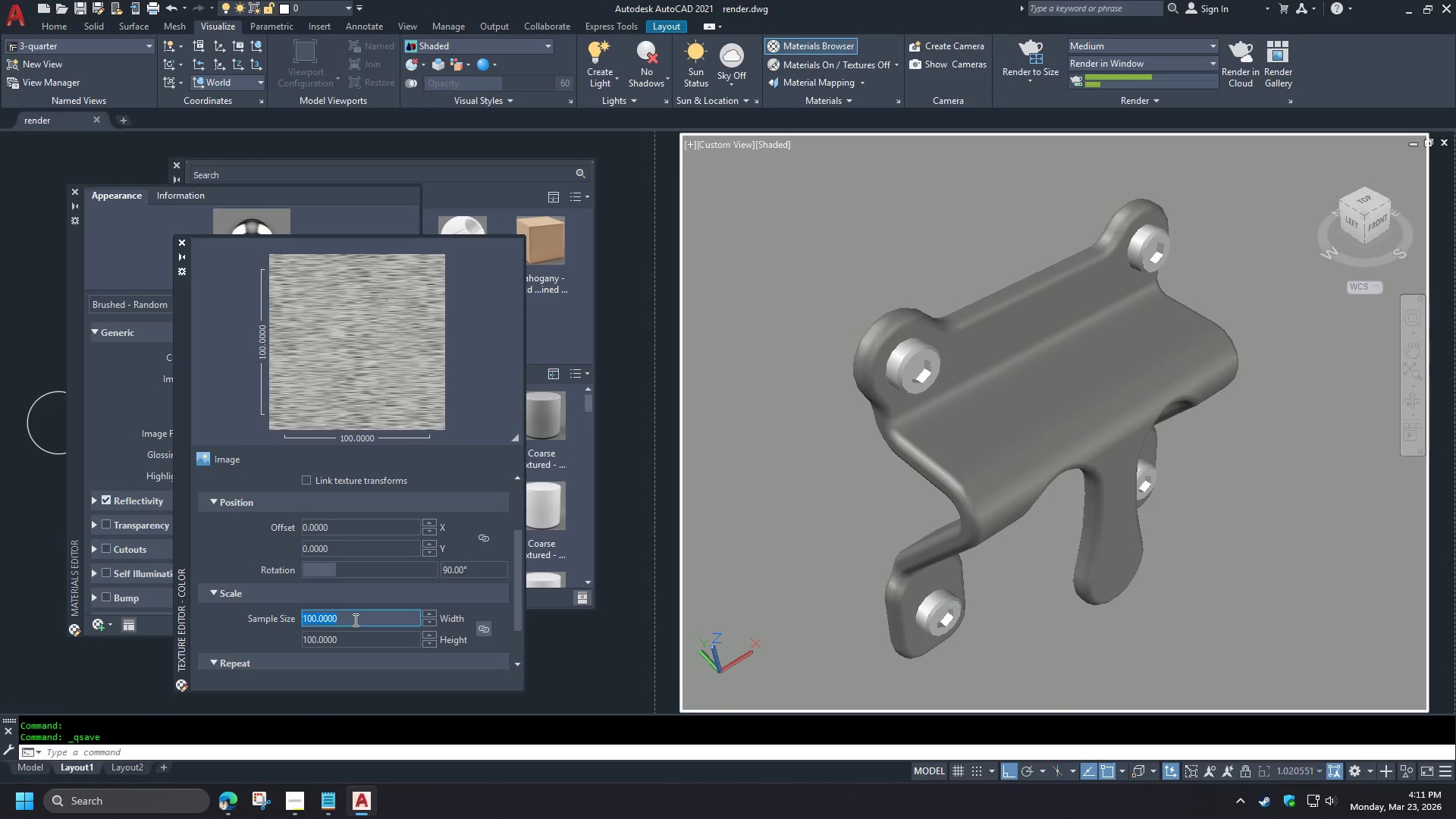 
key(Numpad5)
 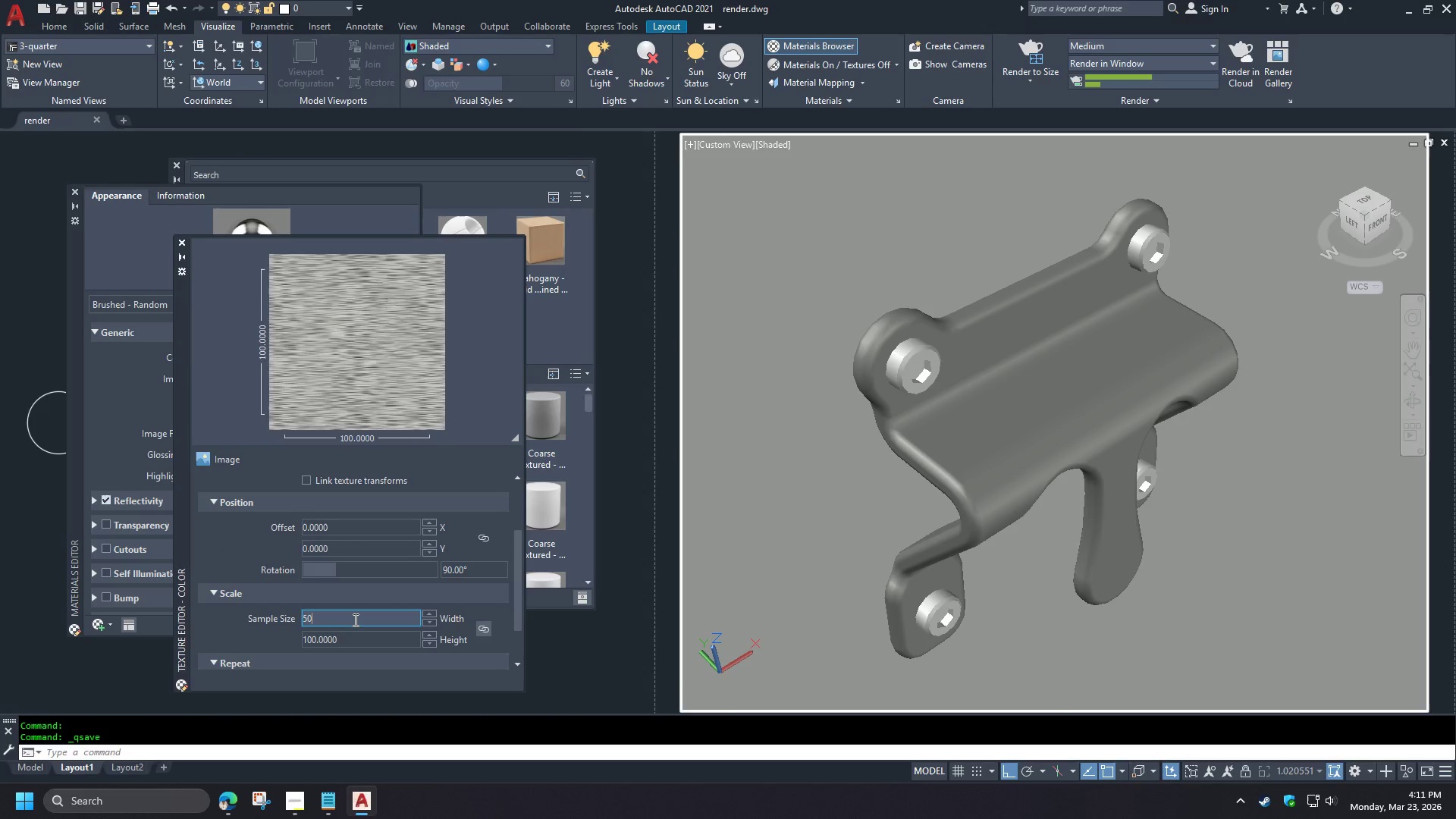 
key(Numpad0)
 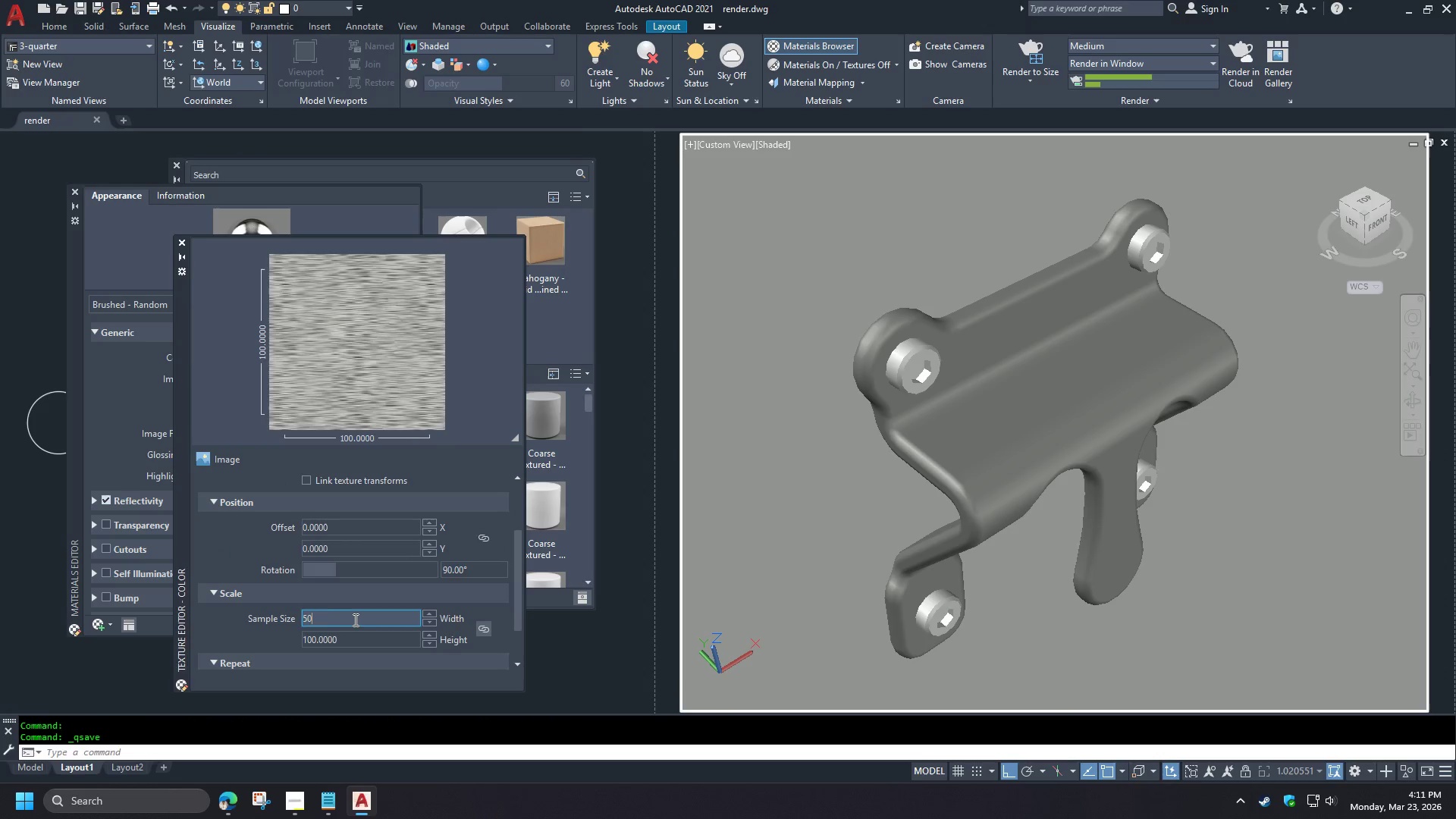 
key(NumpadEnter)
 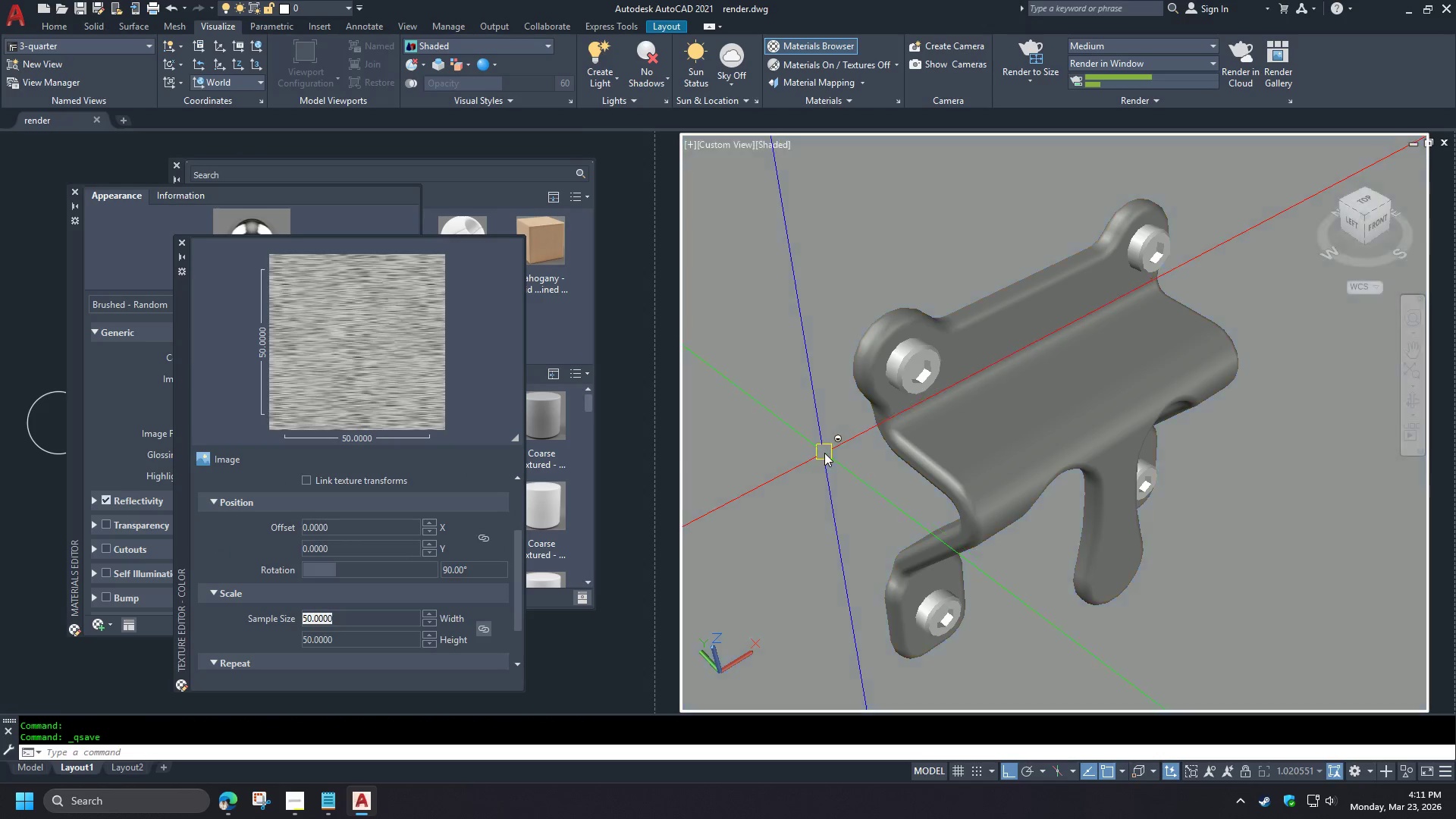 
type(rr )
 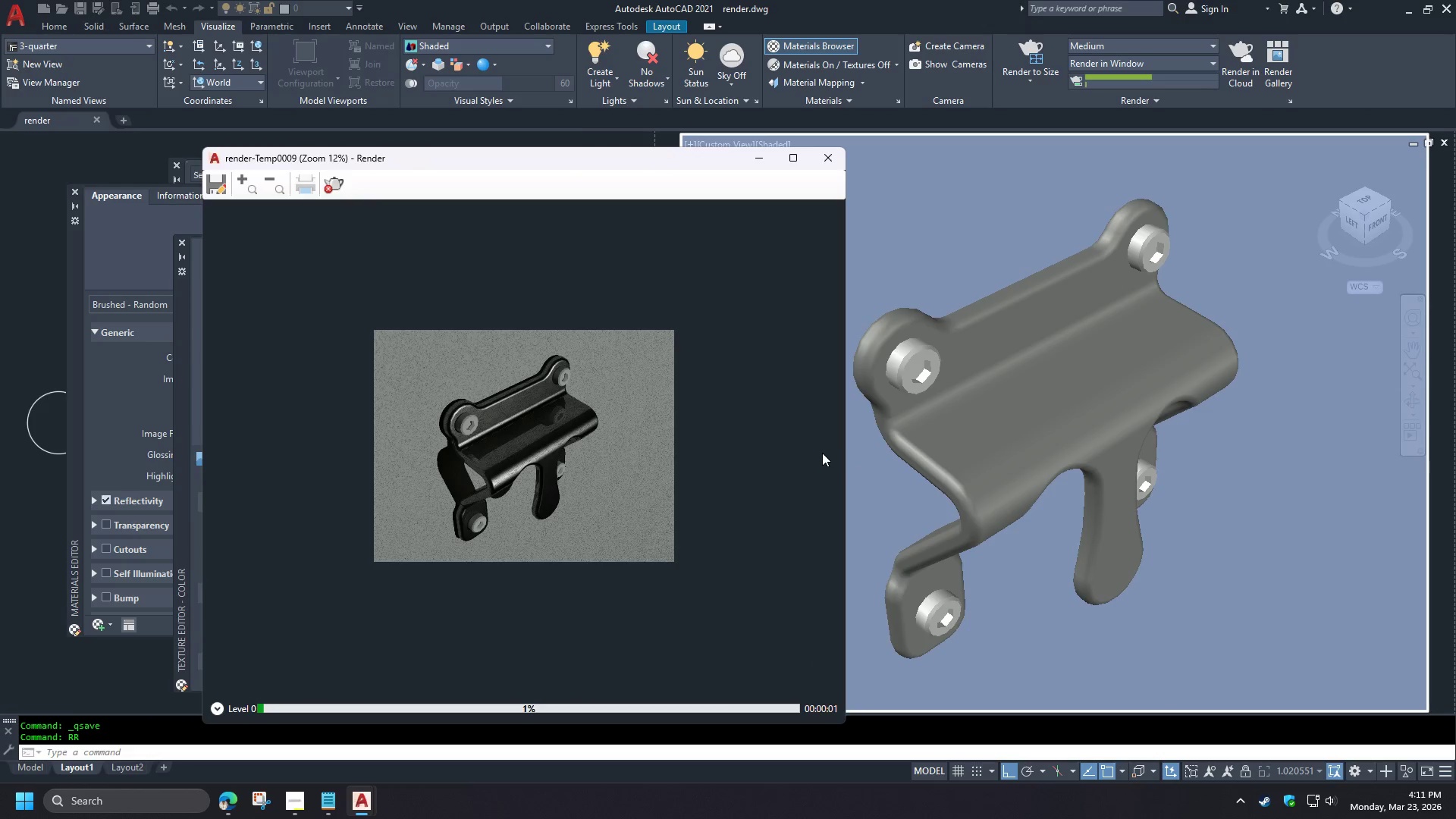 
scroll: coordinate [269, 604], scroll_direction: down, amount: 2.0
 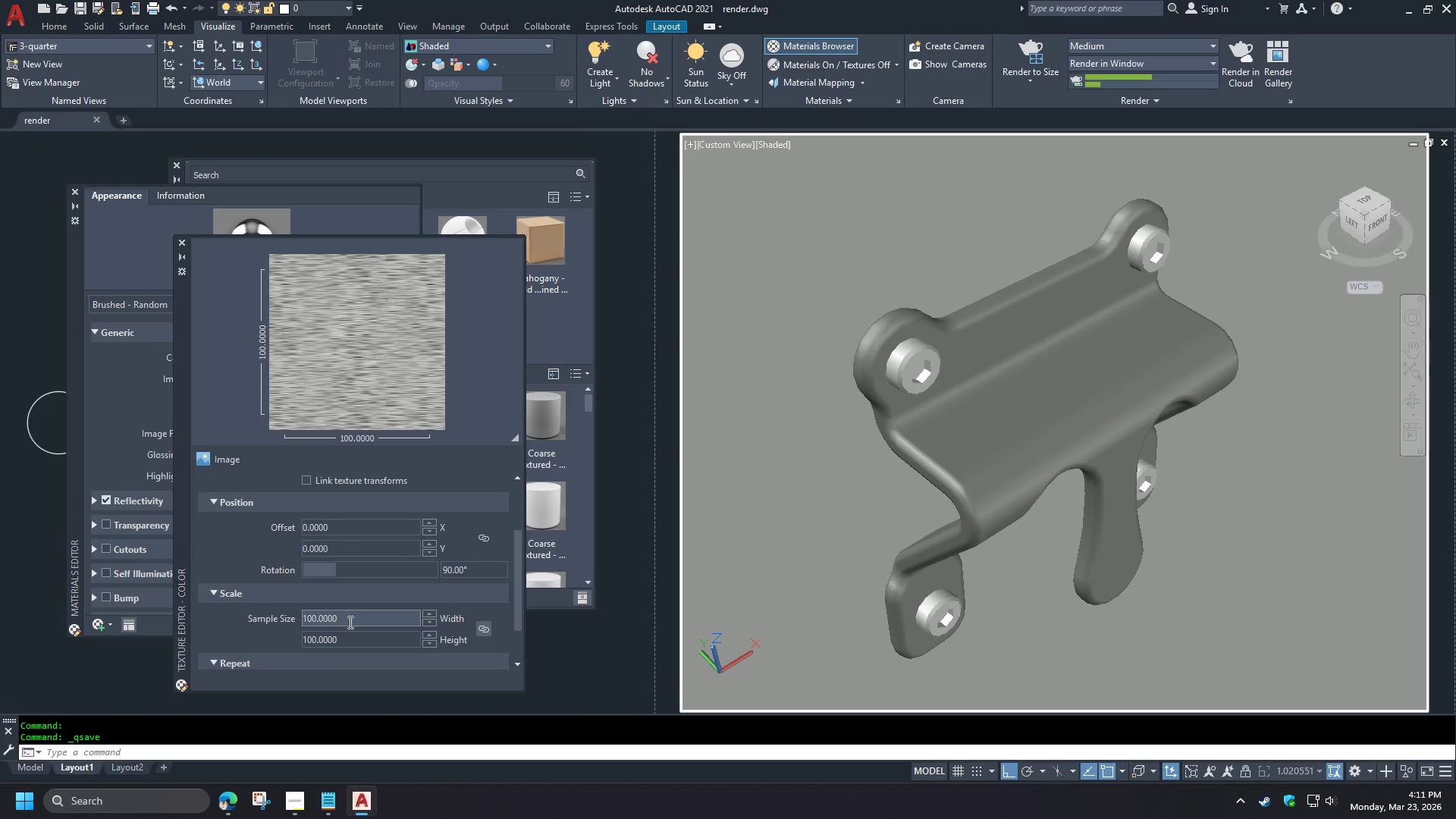 
scroll: coordinate [497, 410], scroll_direction: up, amount: 2.0
 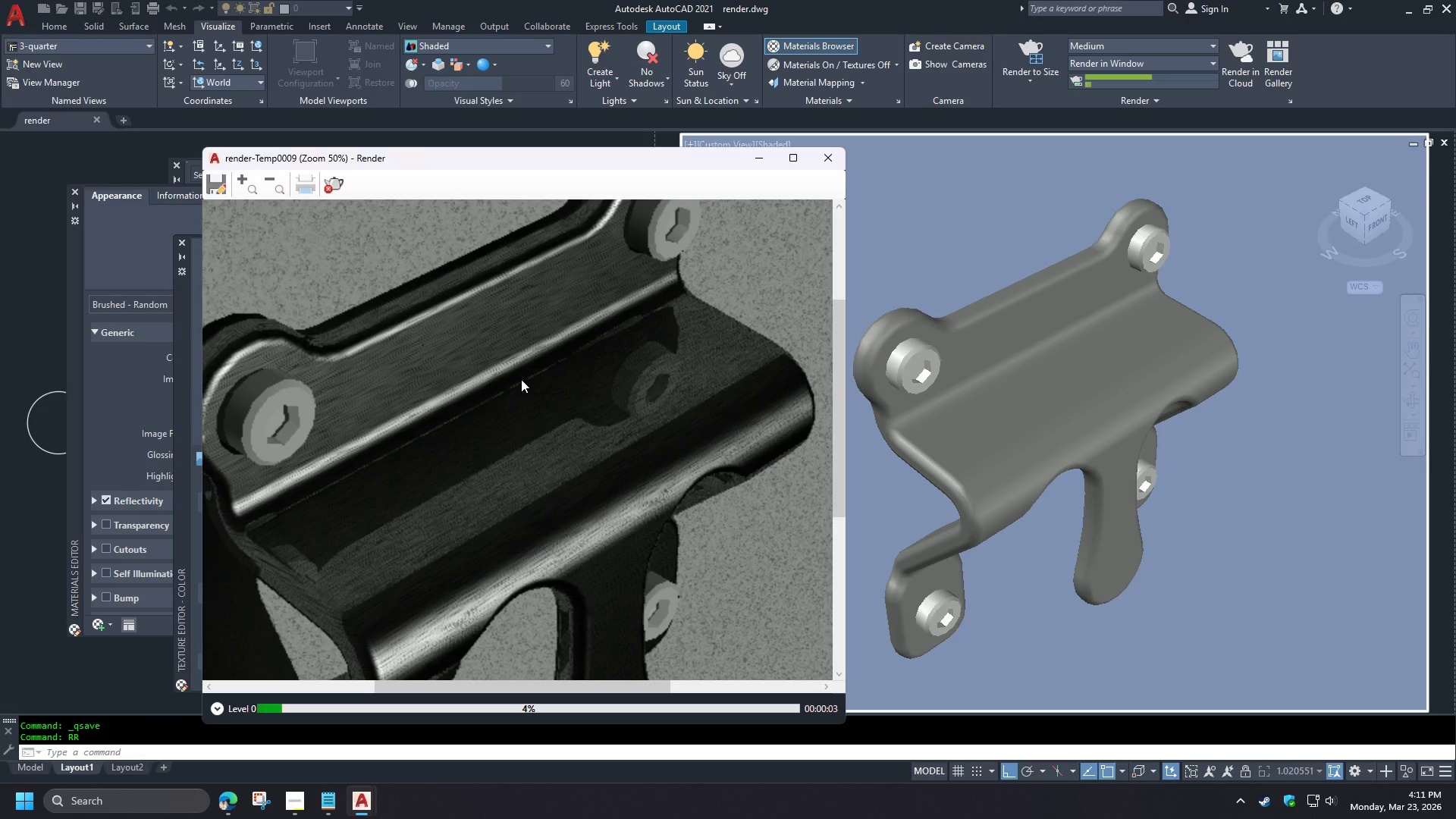 
scroll: coordinate [521, 379], scroll_direction: down, amount: 1.0
 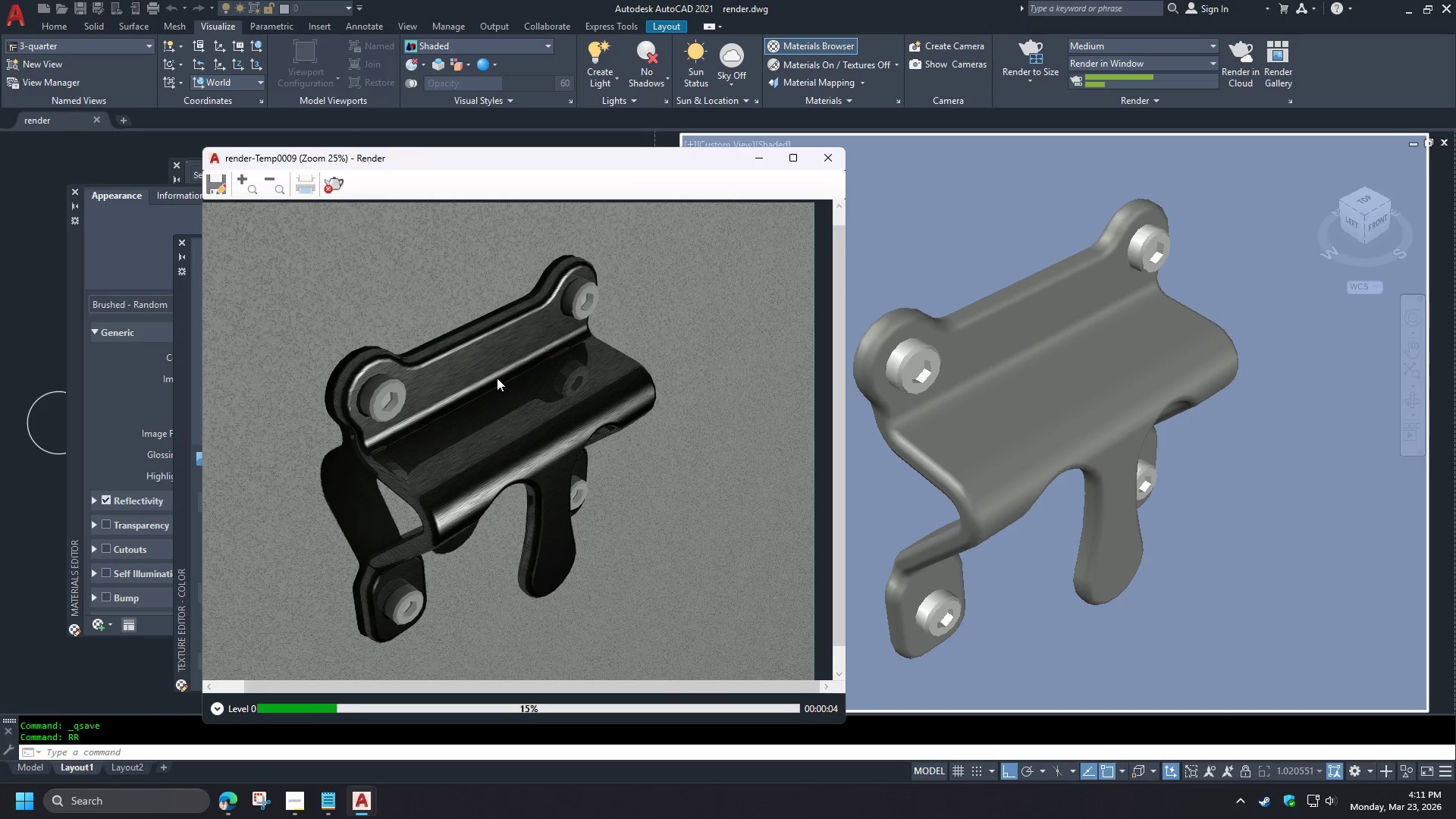 
scroll: coordinate [495, 377], scroll_direction: up, amount: 1.0
 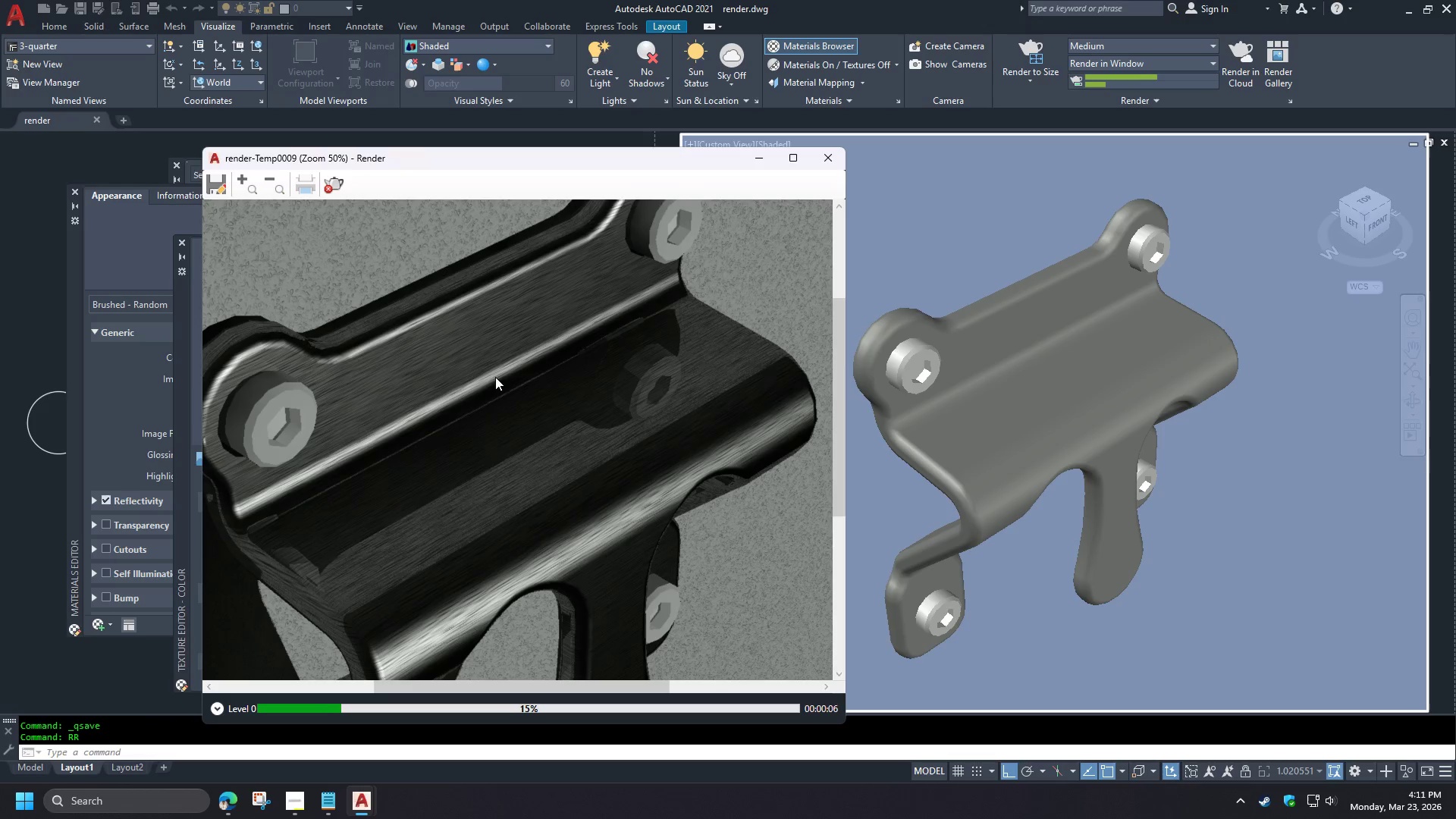 
scroll: coordinate [495, 377], scroll_direction: down, amount: 1.0
 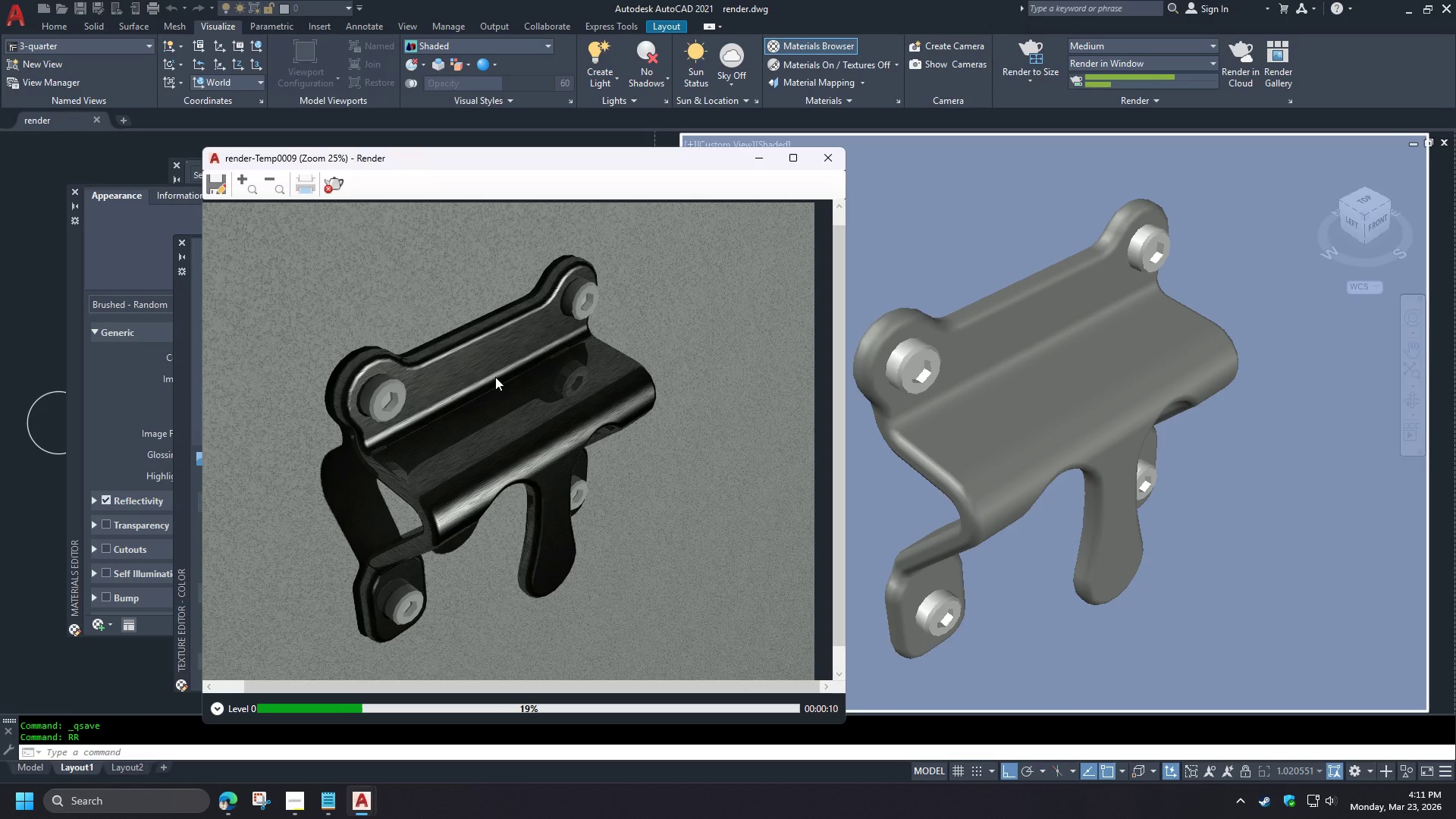 
wait(5.53)
 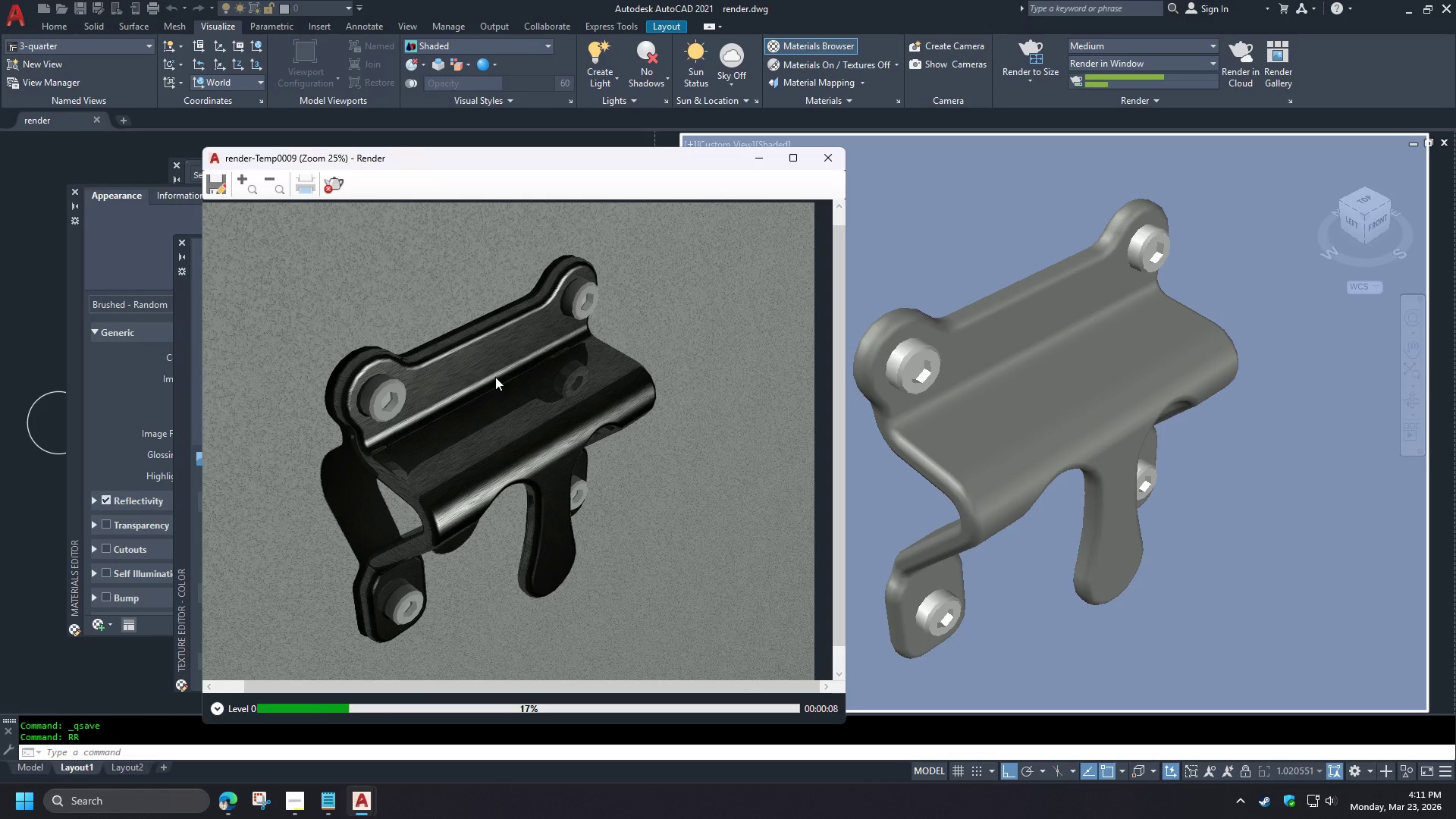 
scroll: coordinate [495, 377], scroll_direction: down, amount: 1.0
 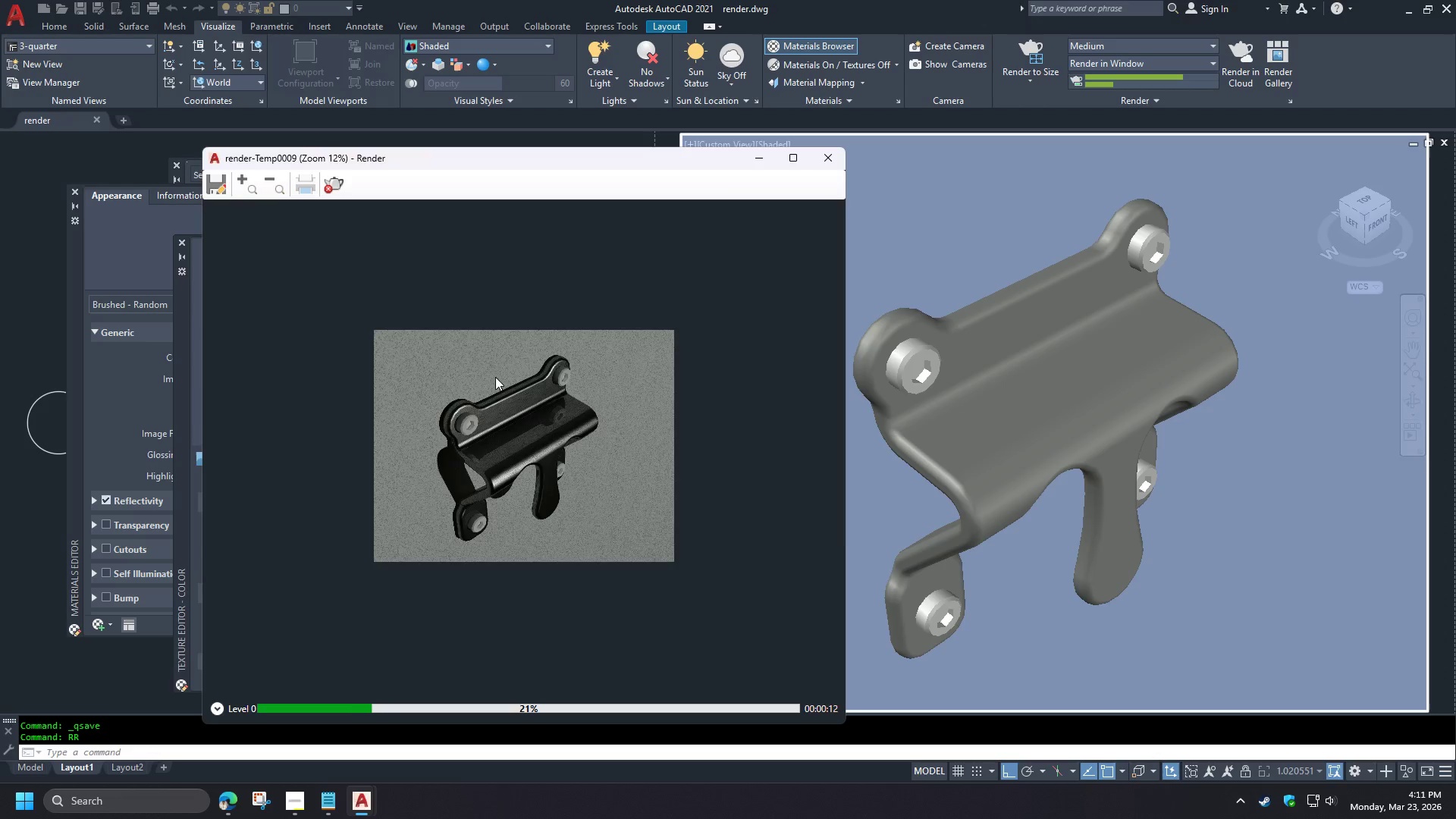 
scroll: coordinate [495, 377], scroll_direction: up, amount: 1.0
 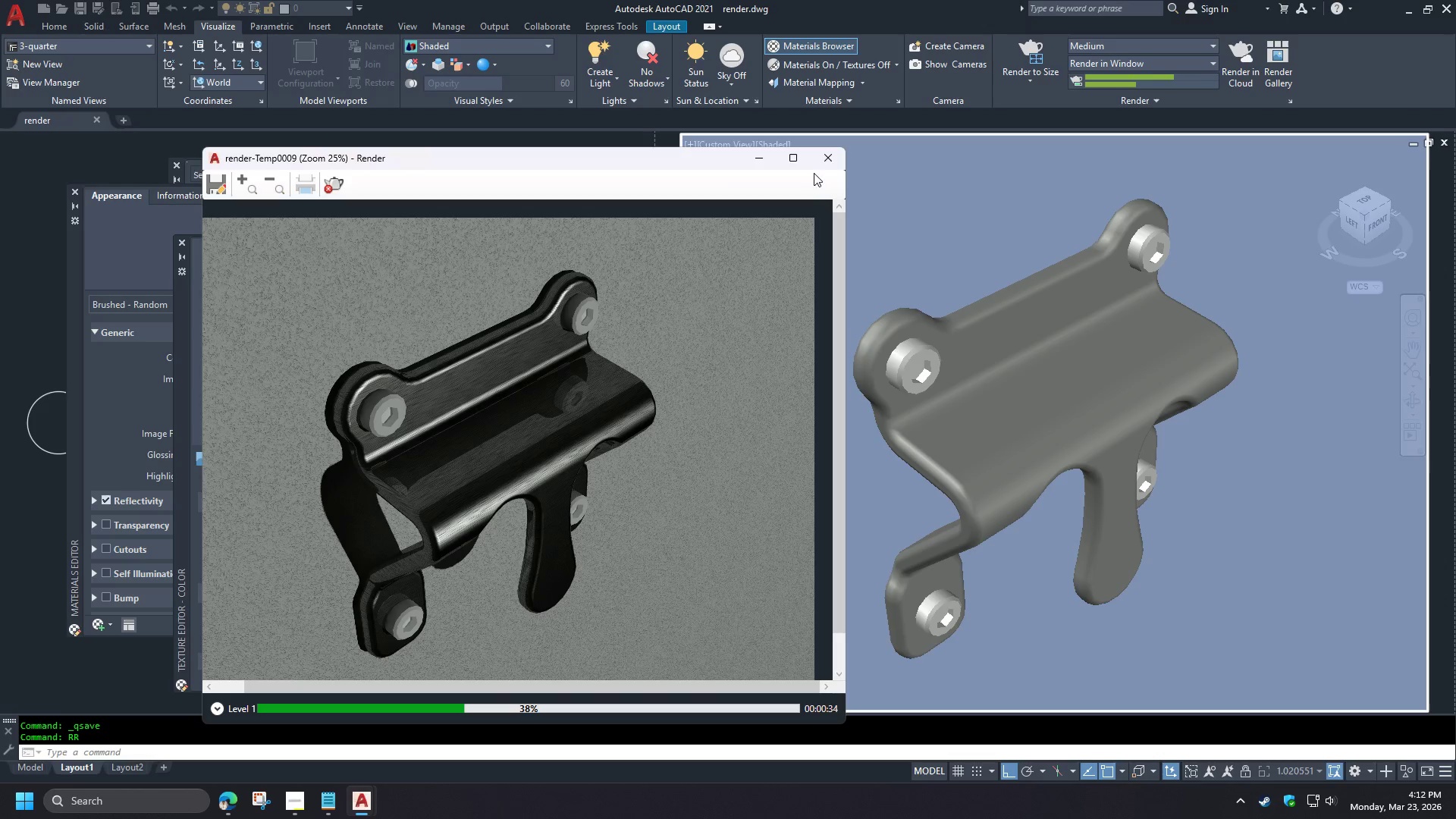 
wait(26.45)
 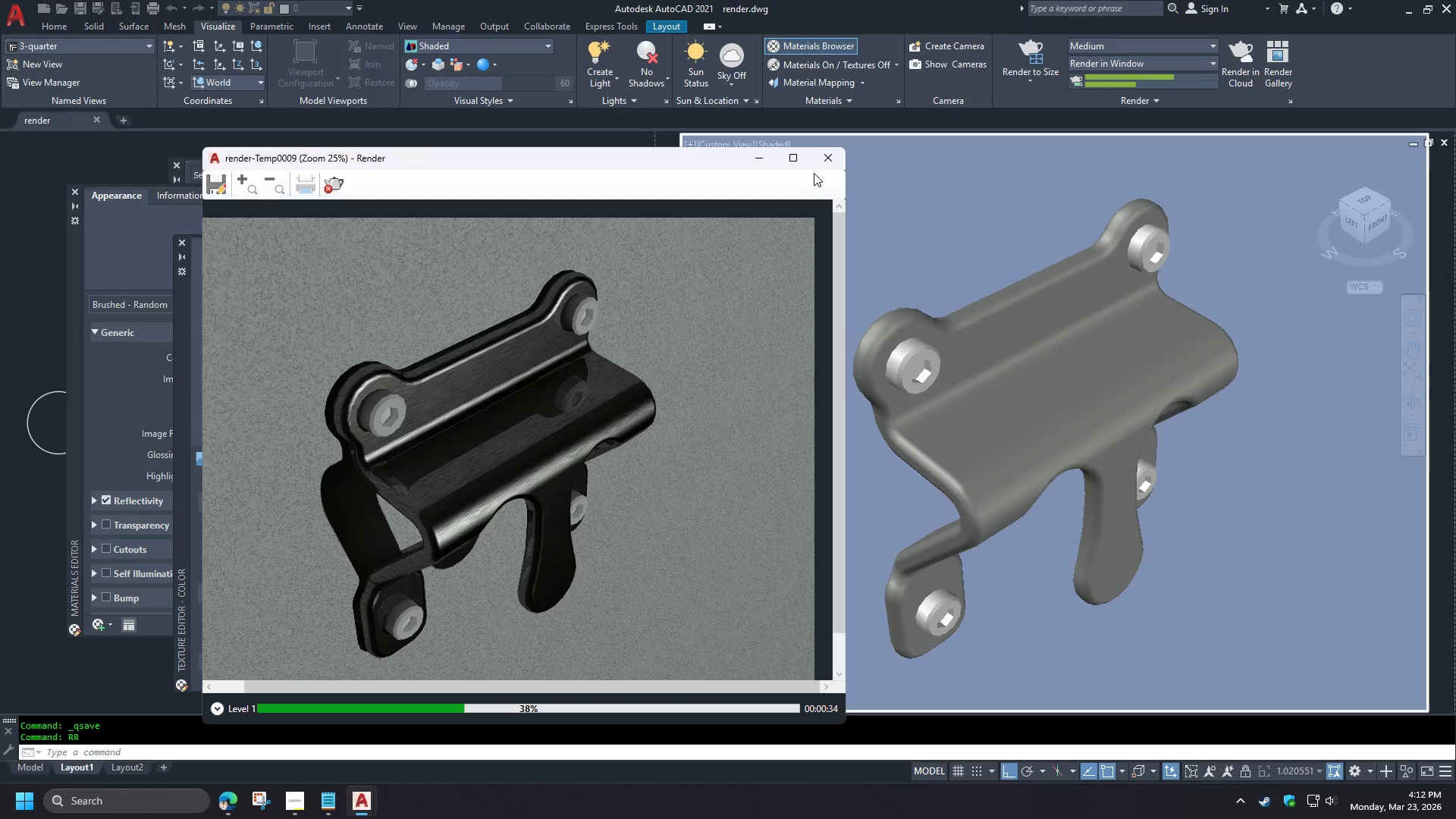 
key(Escape)
 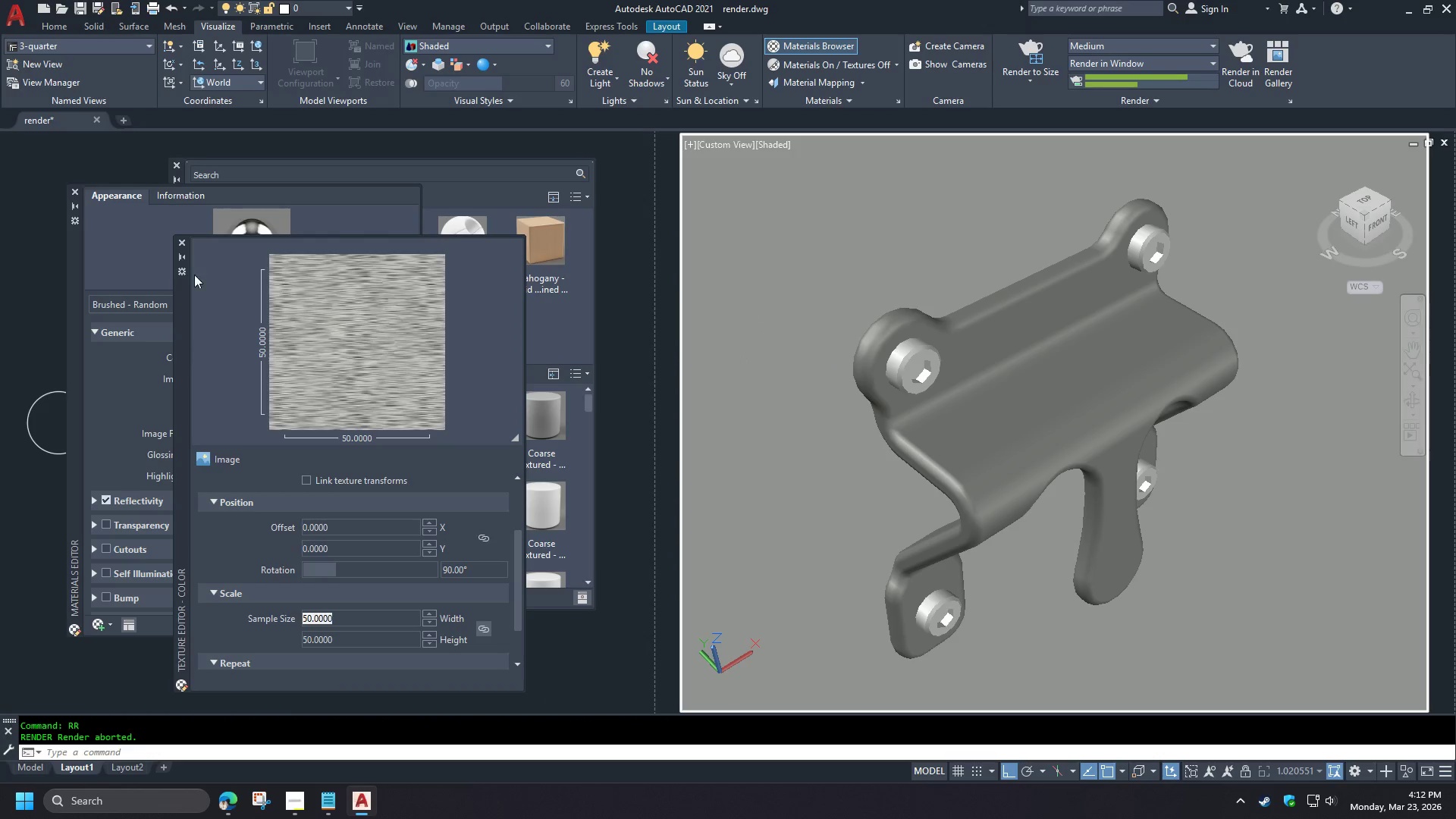 
left_click([181, 246])
 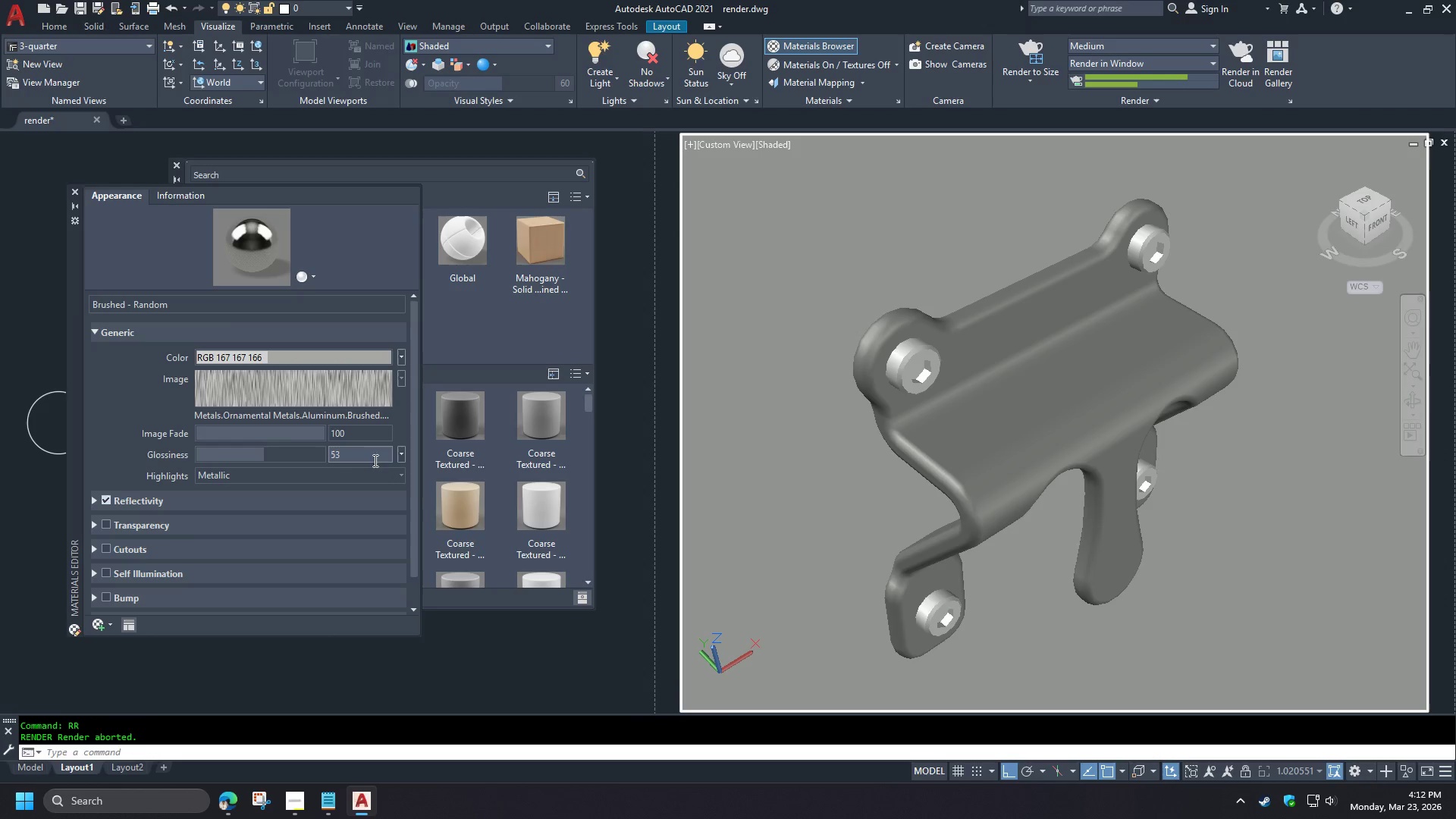 
left_click_drag(start_coordinate=[364, 460], to_coordinate=[310, 457])
 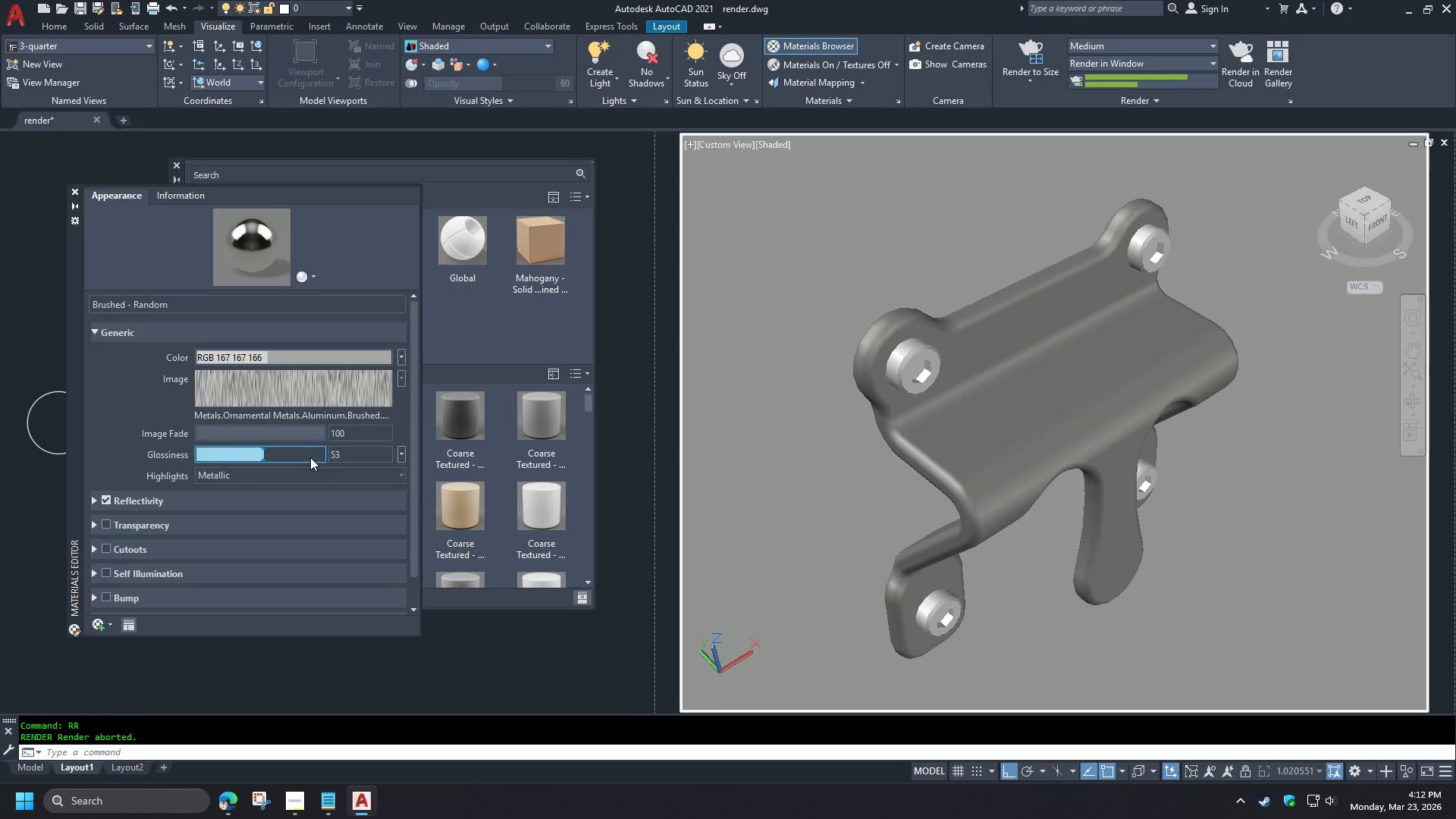 
left_click_drag(start_coordinate=[310, 457], to_coordinate=[269, 463])
 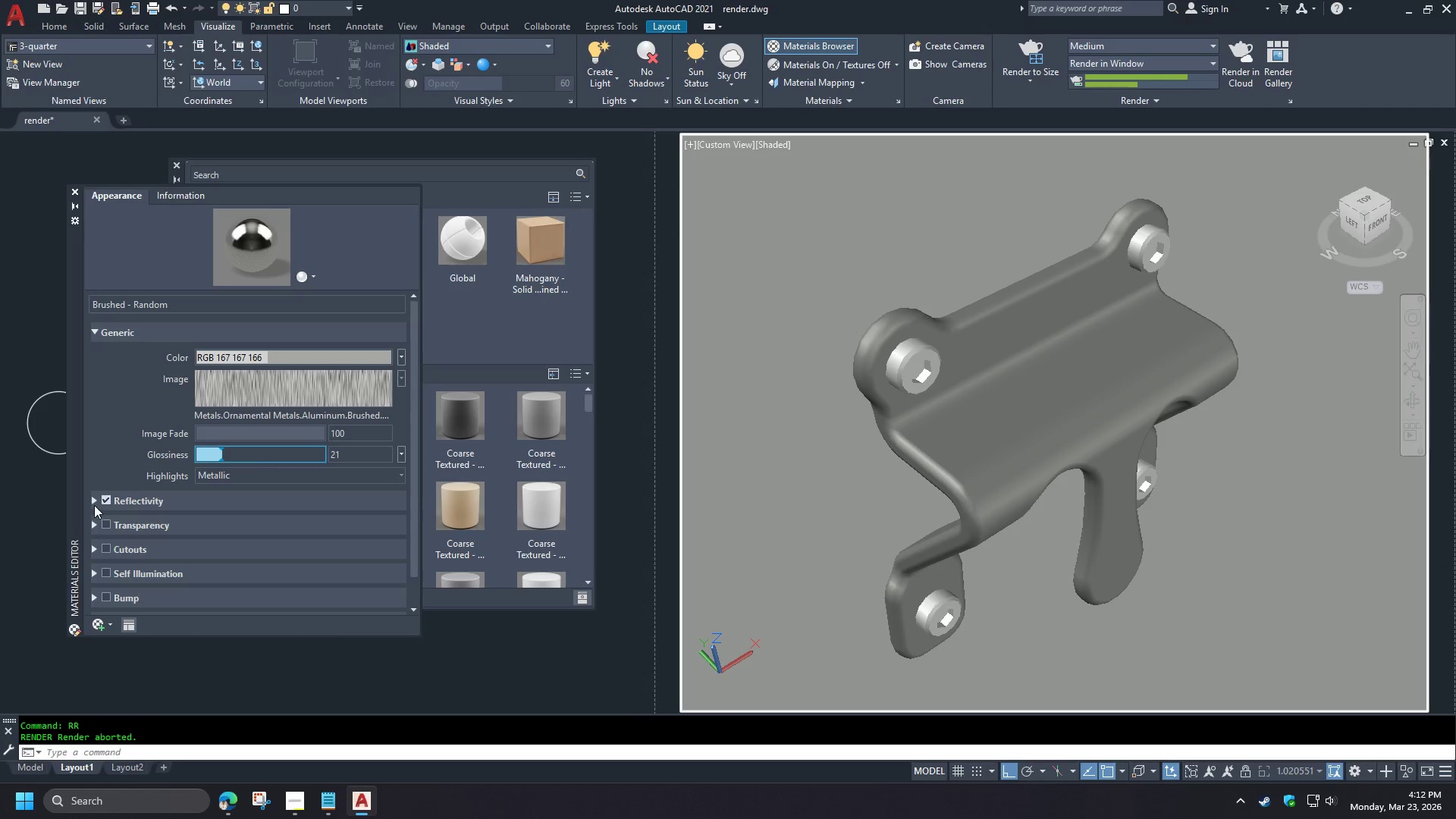 
left_click([93, 502])
 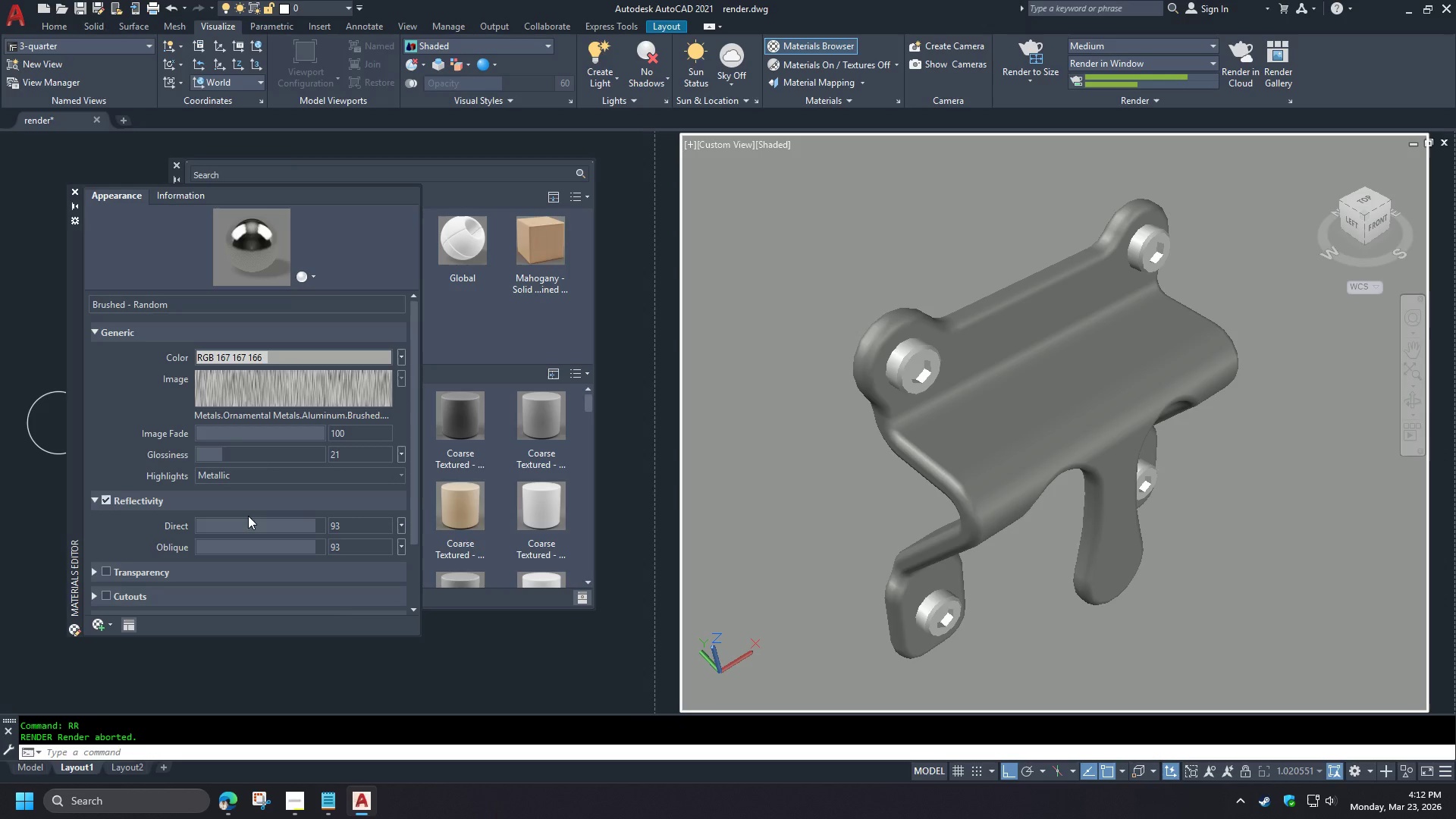 
mouse_move([352, 457])
 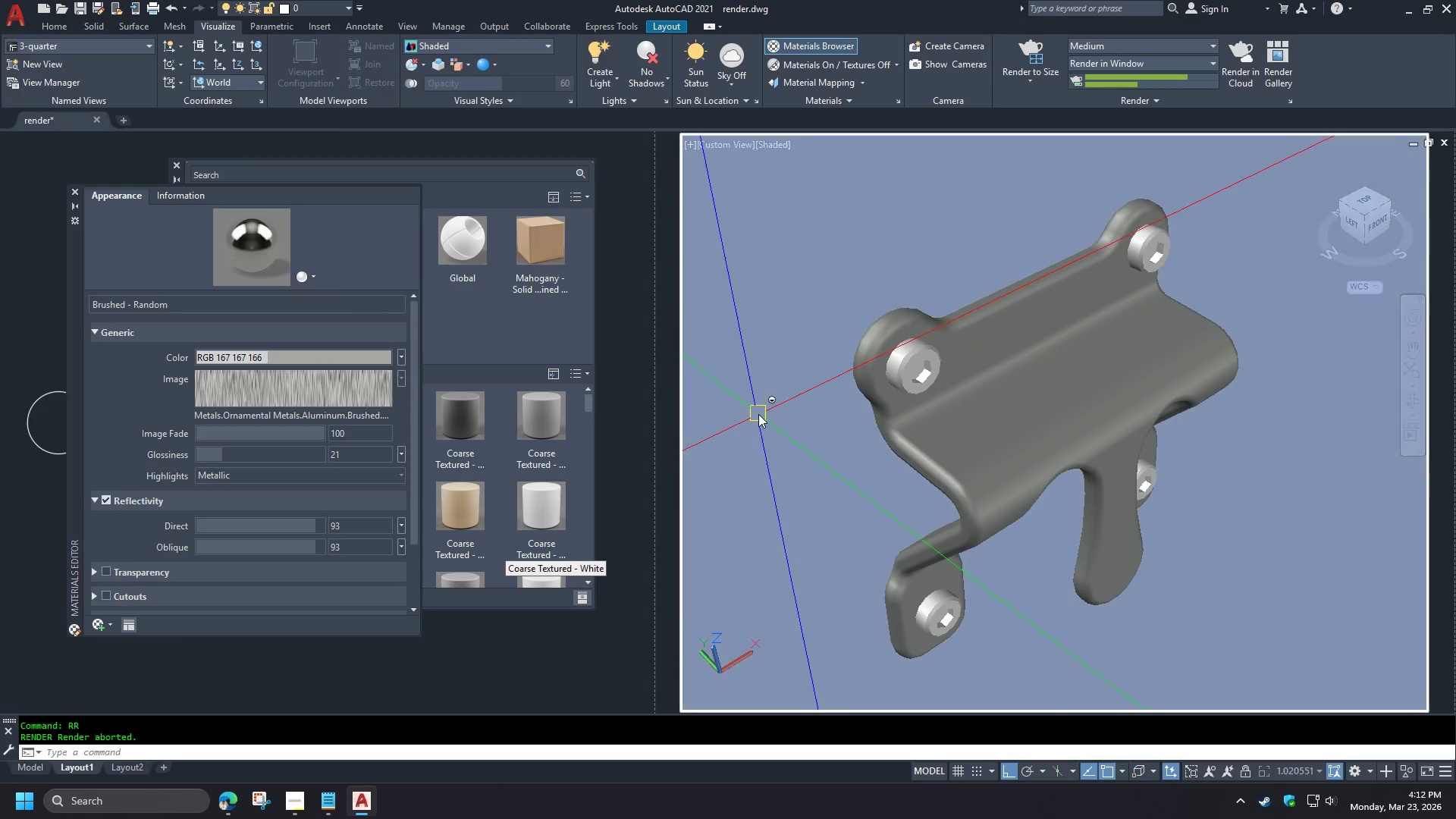 
type(rr )
 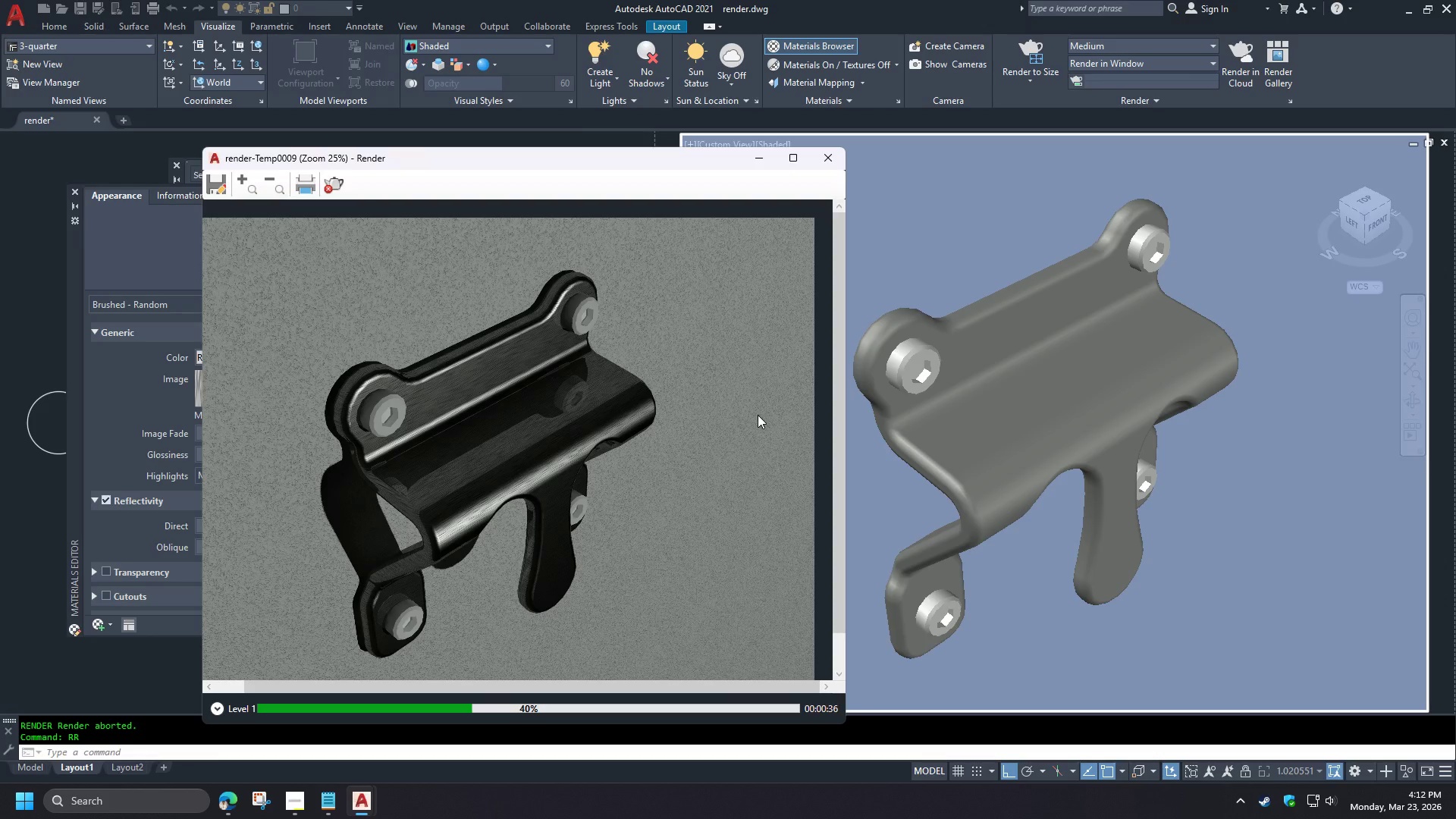 
wait(14.05)
 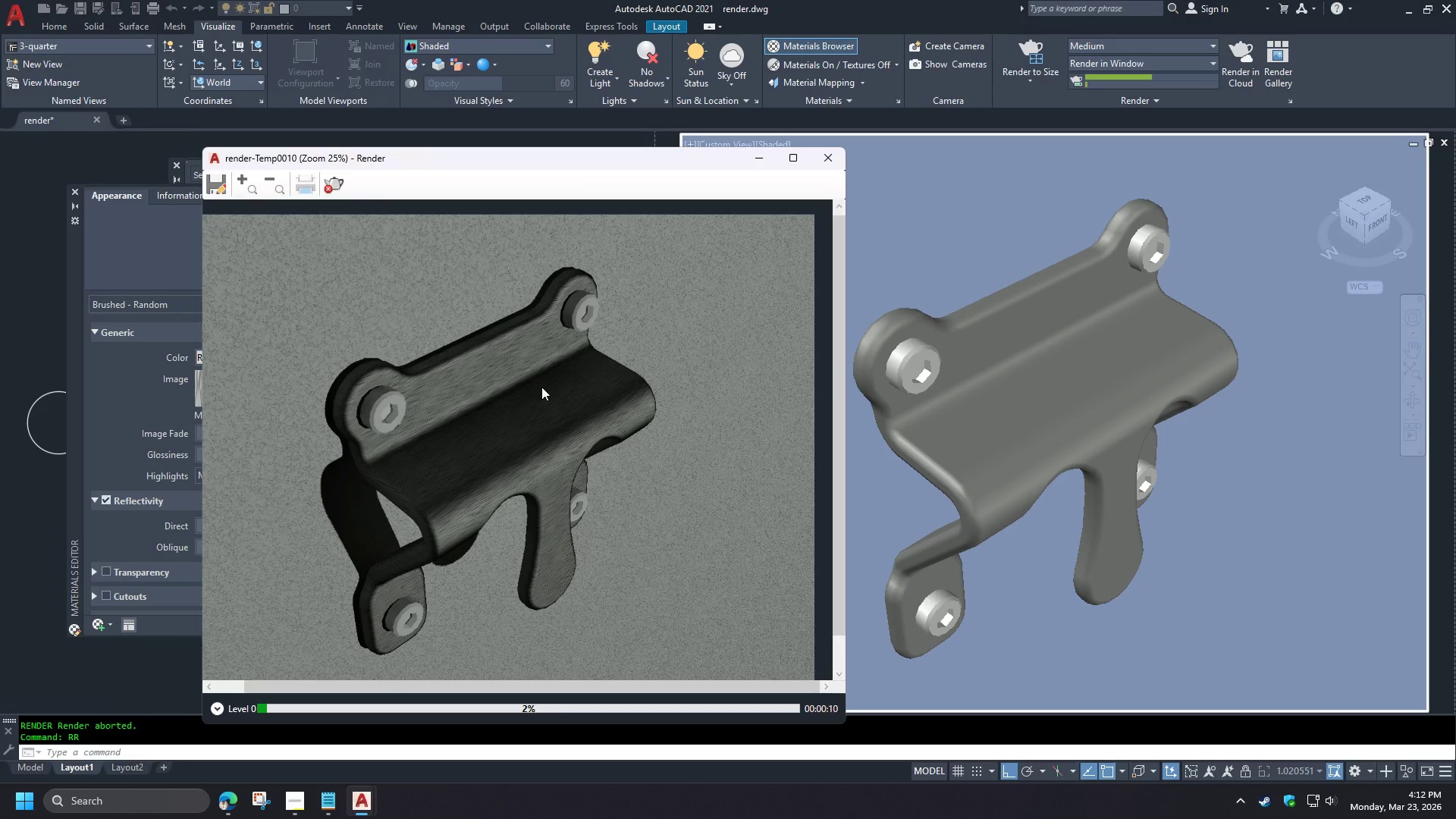 
left_click([340, 191])
 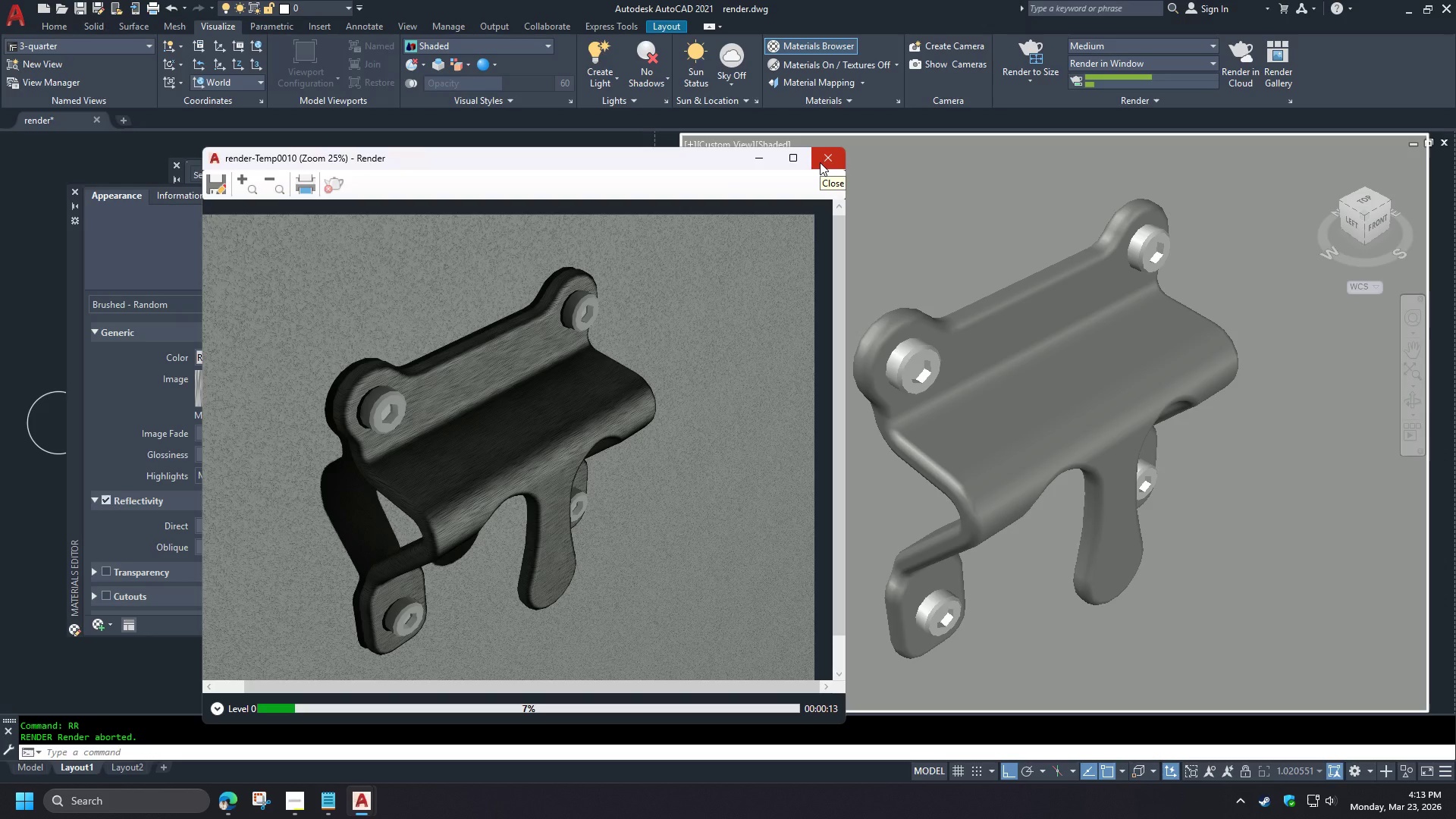 
scroll: coordinate [542, 408], scroll_direction: up, amount: 3.0
 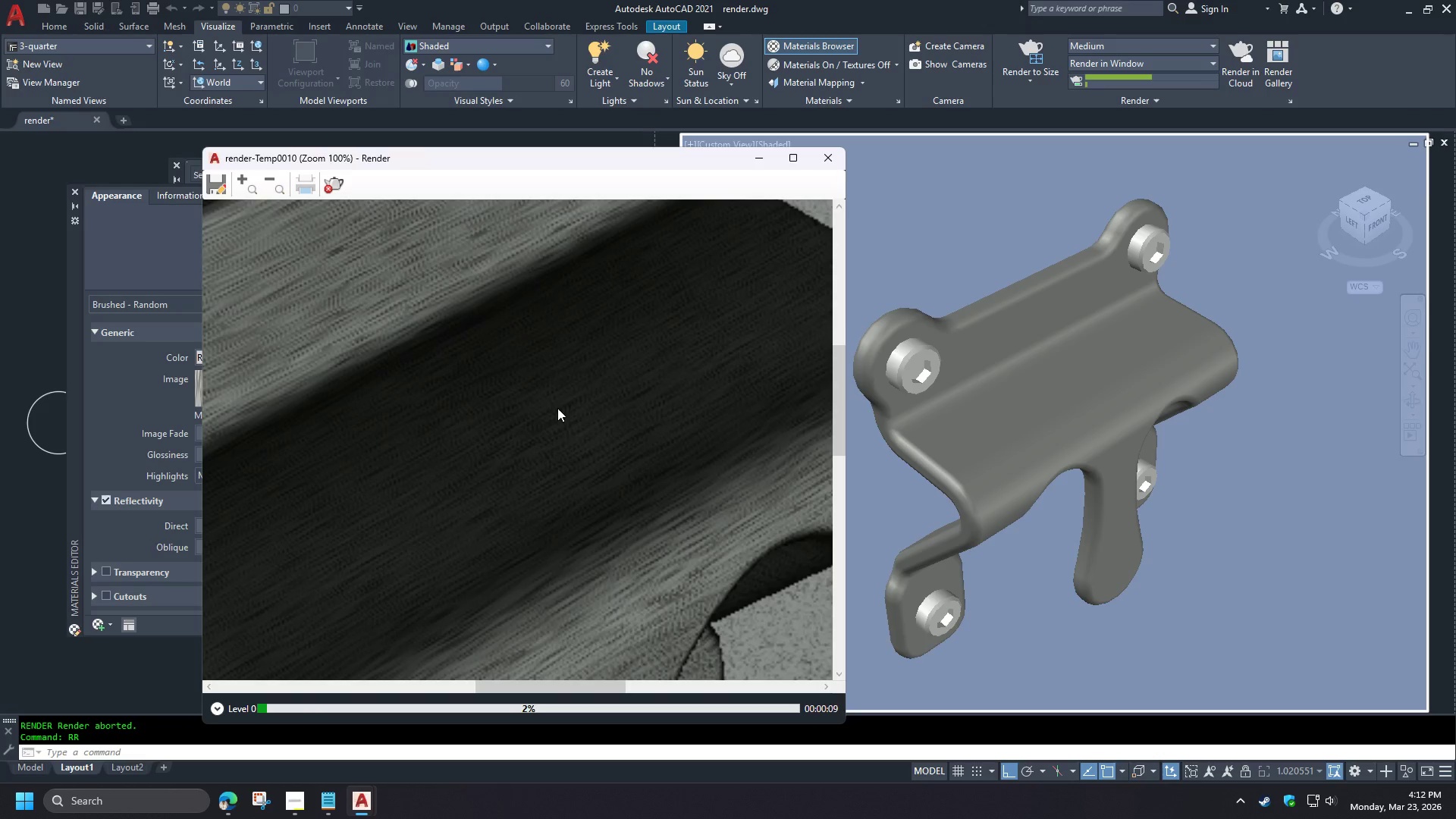 
scroll: coordinate [554, 404], scroll_direction: down, amount: 2.0
 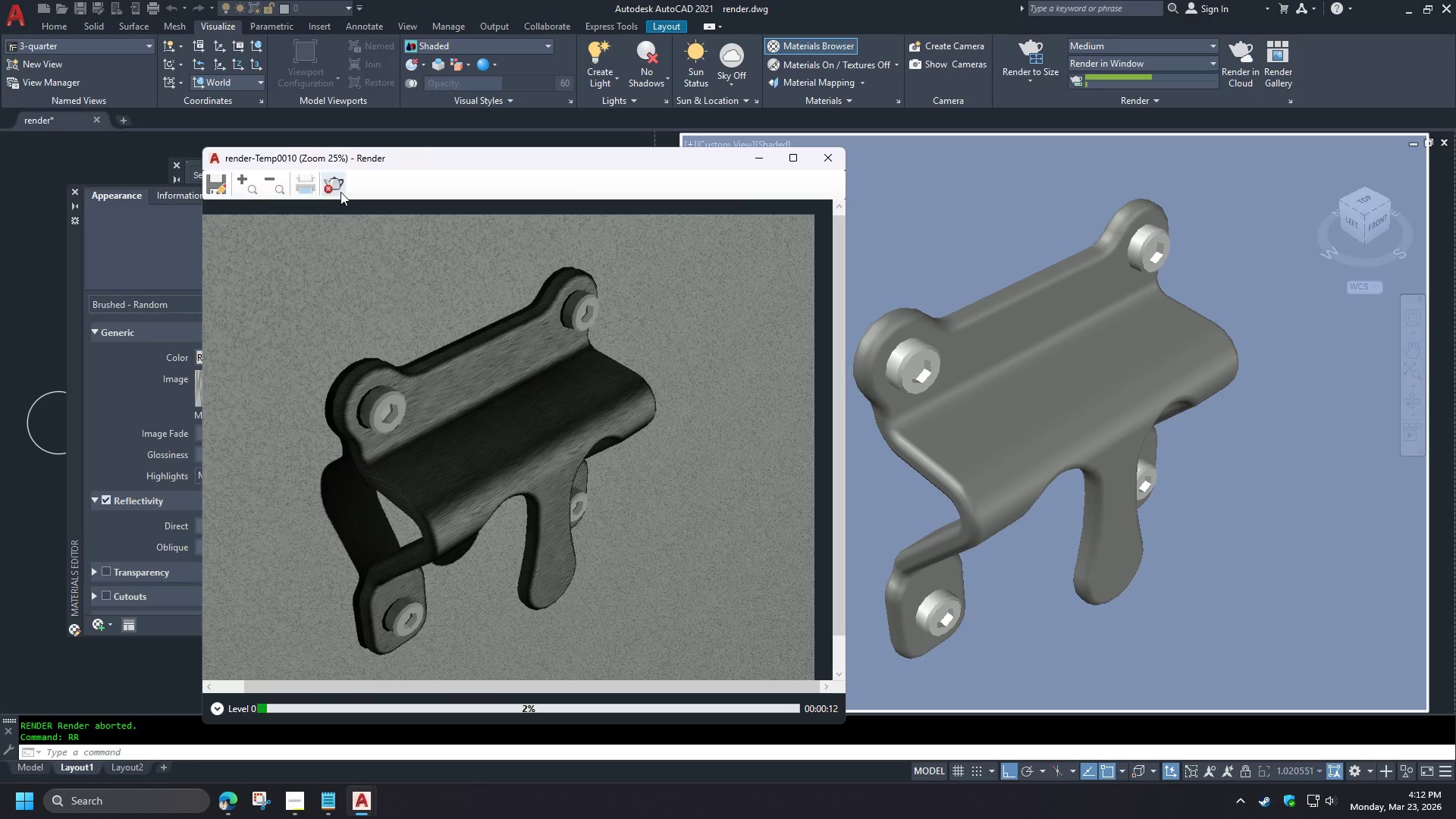 
wait(7.12)
 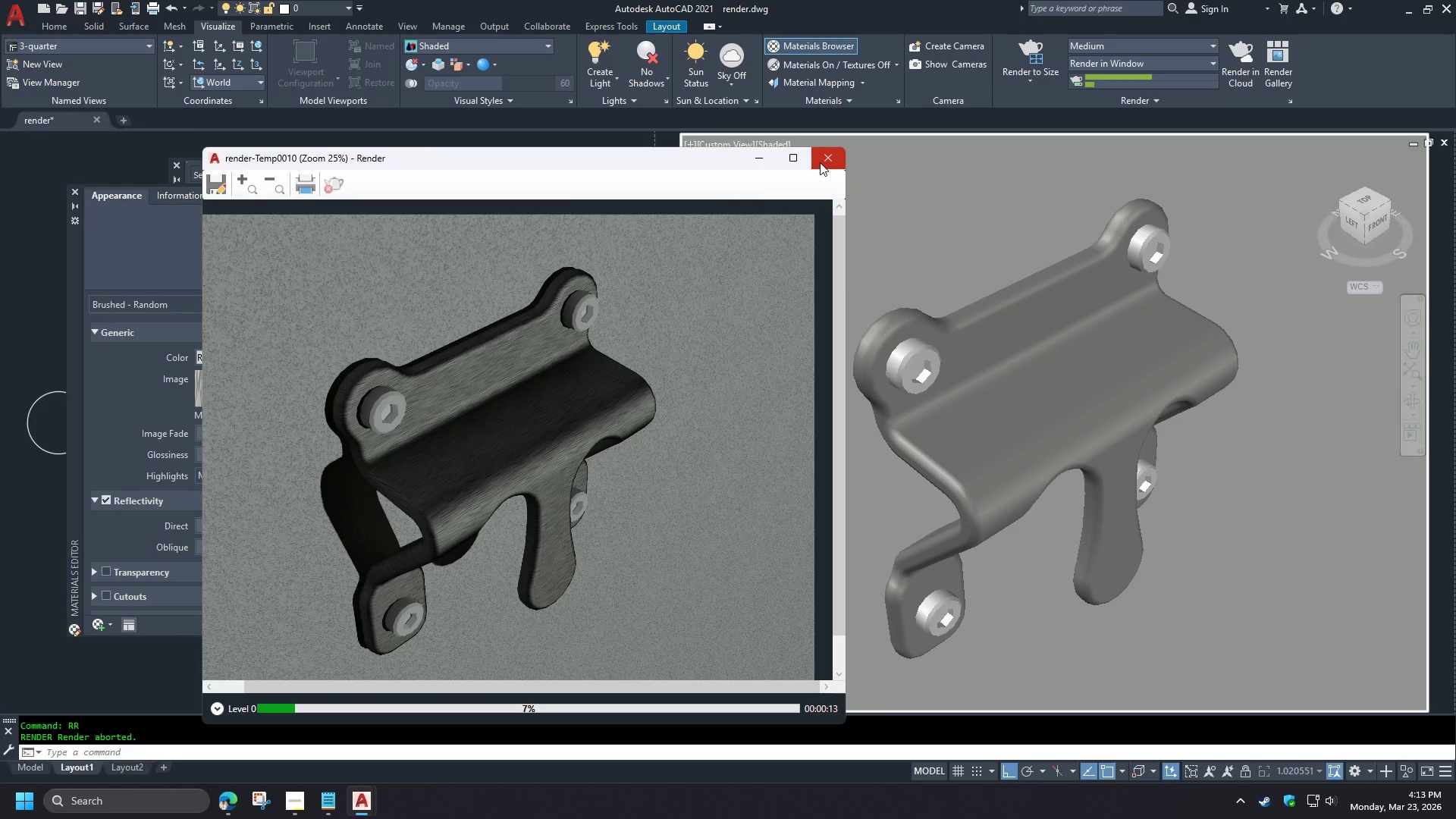 
left_click([820, 162])
 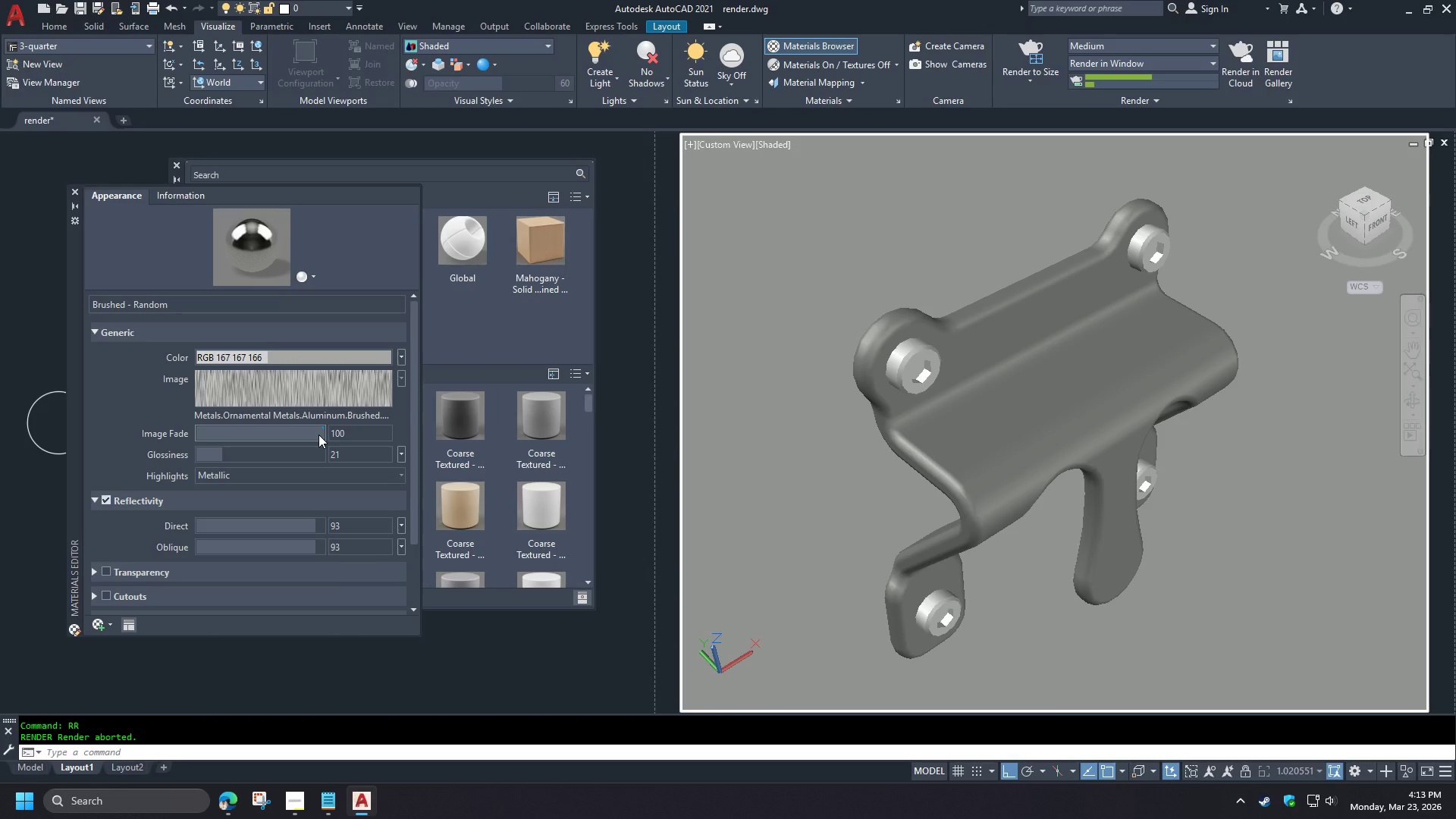 
left_click_drag(start_coordinate=[318, 435], to_coordinate=[251, 435])
 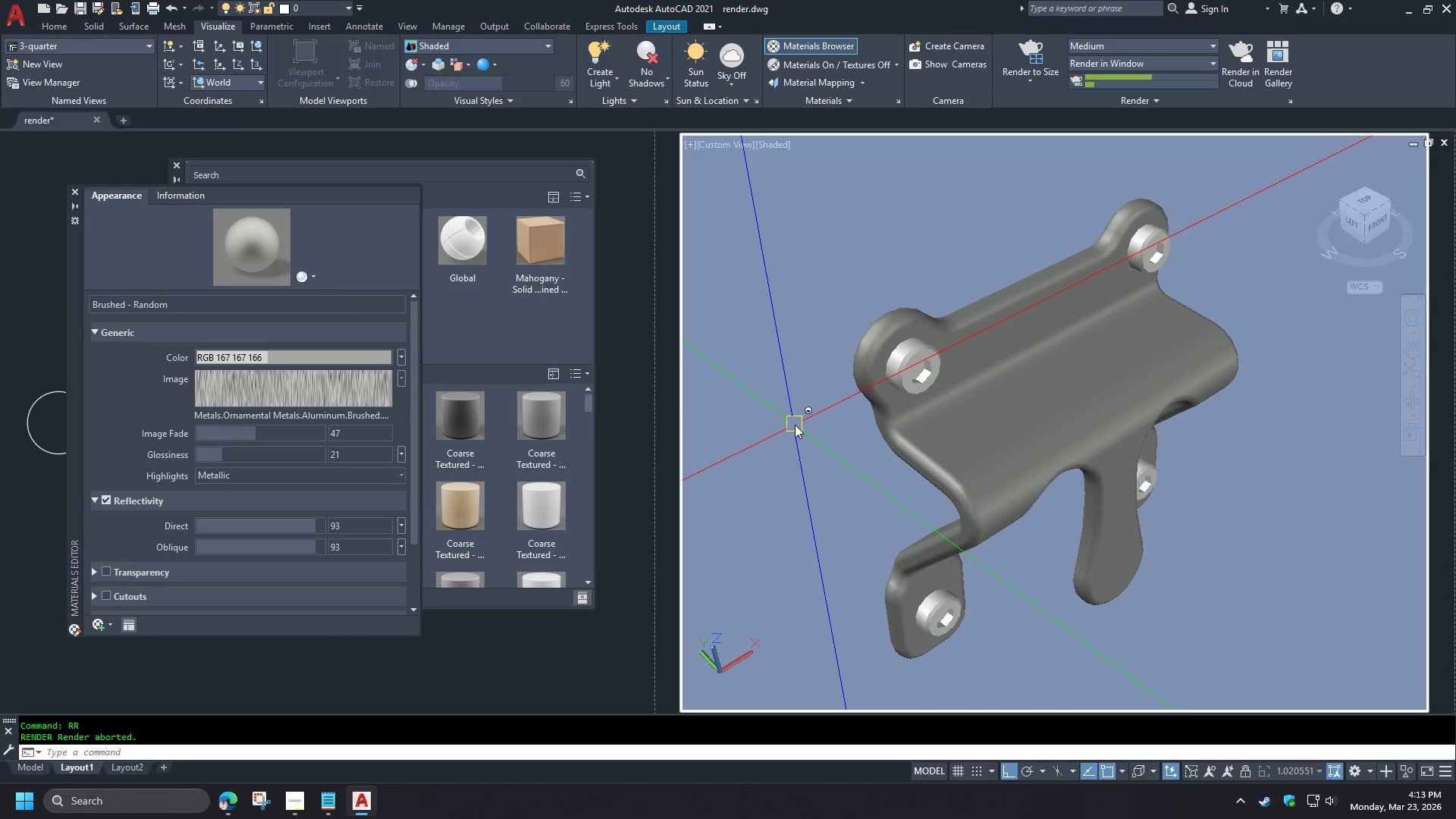 
type(rr )
 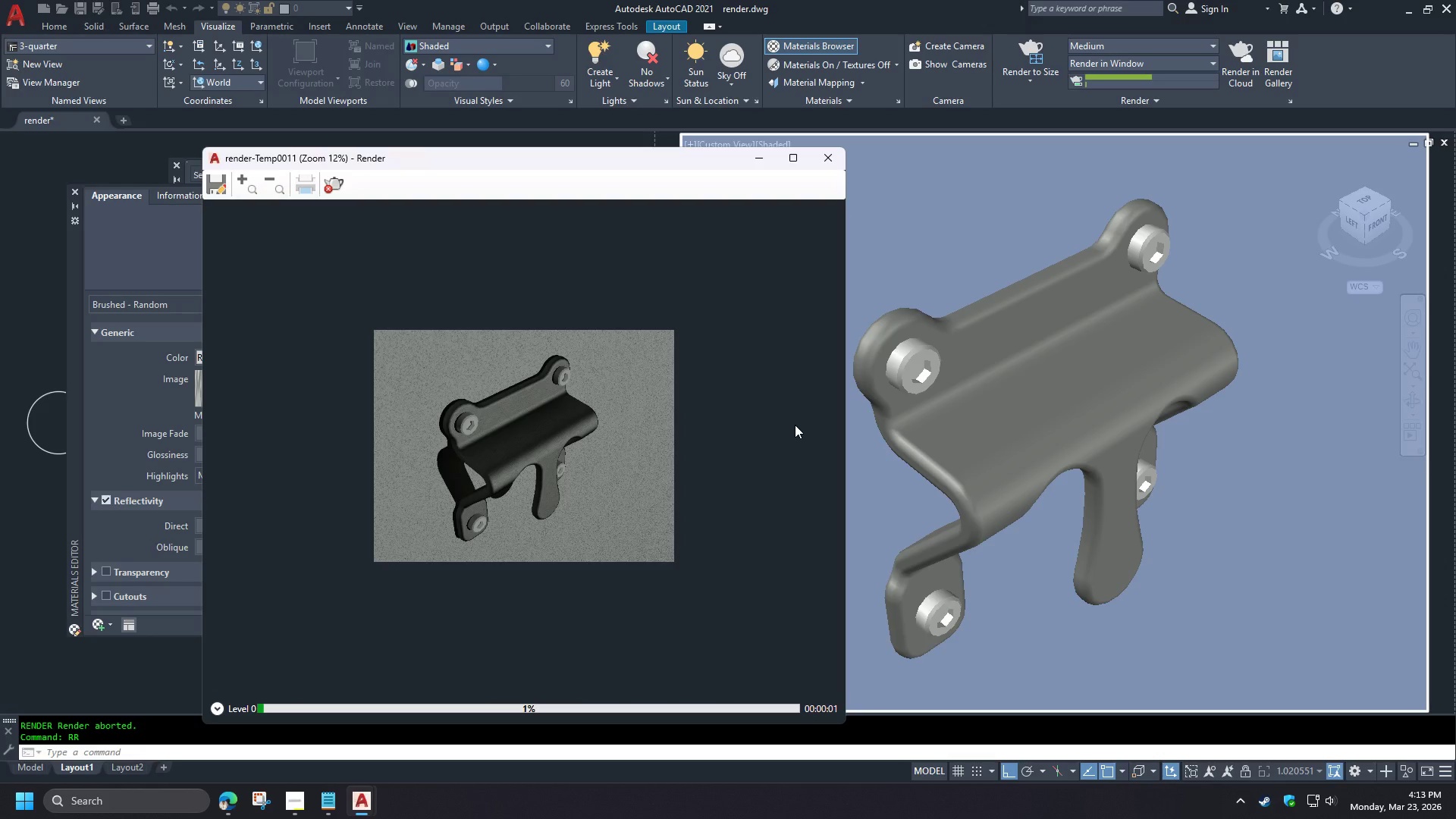 
wait(10.94)
 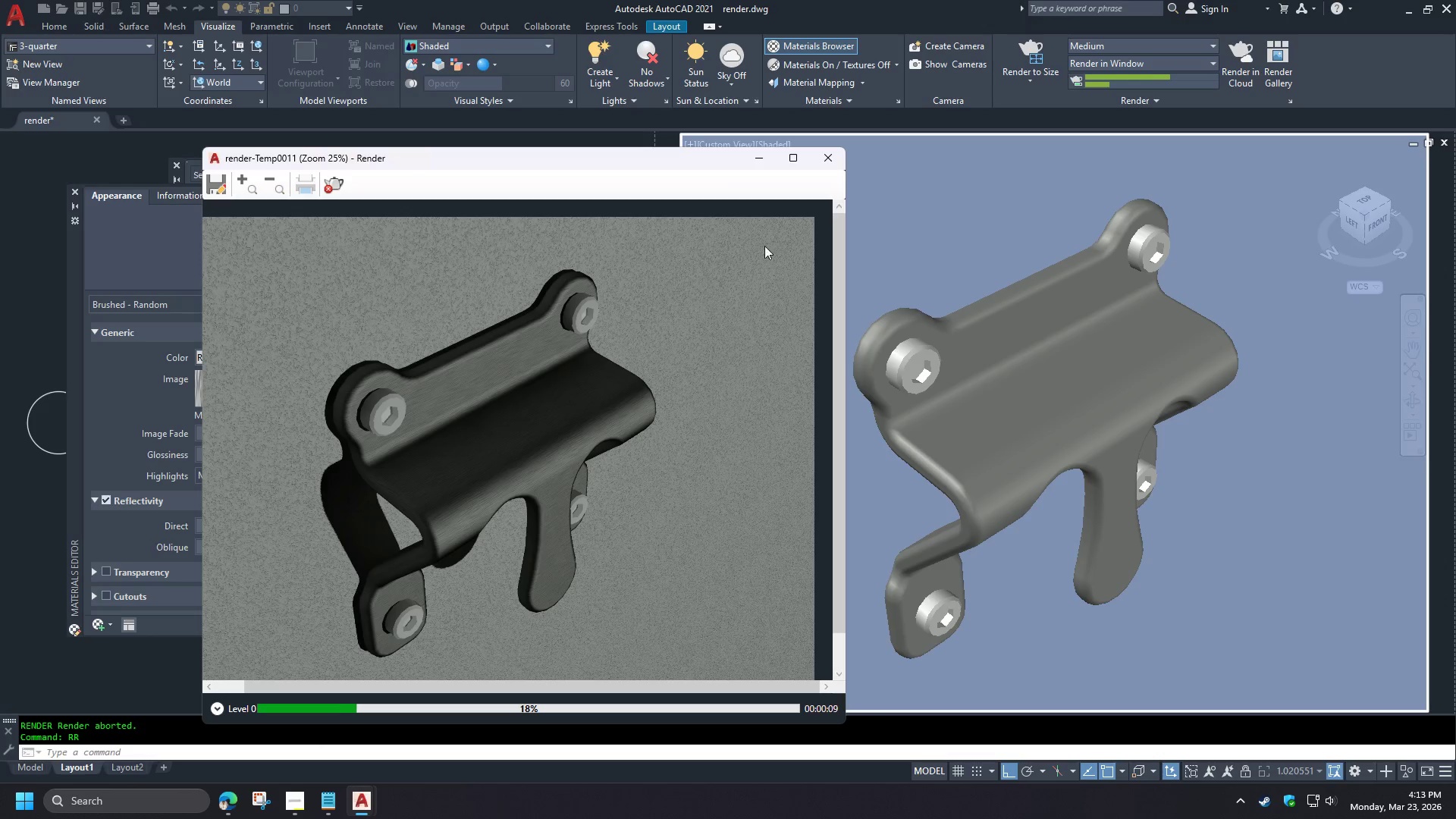 
left_click([831, 163])
 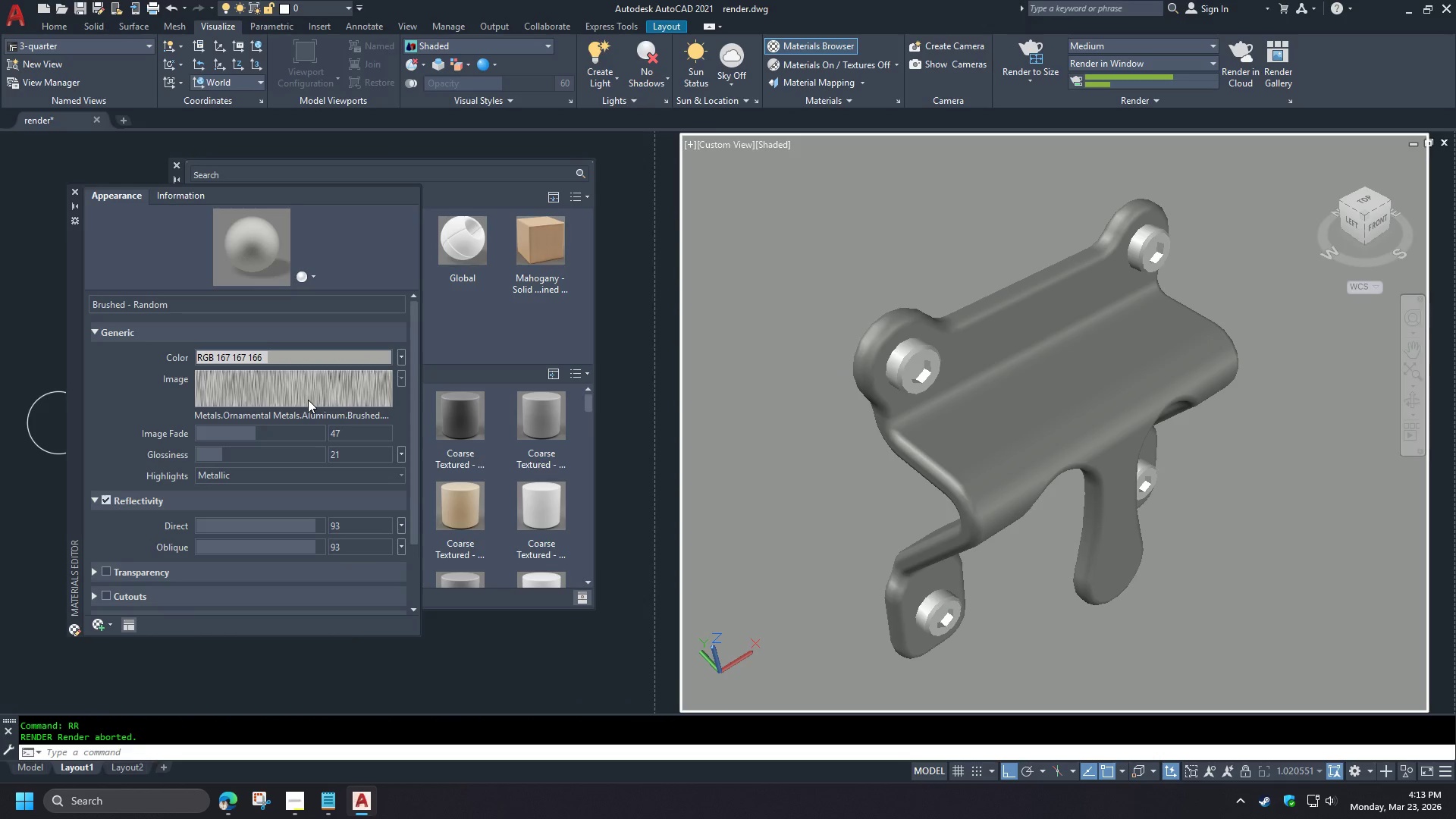 
left_click([309, 397])
 